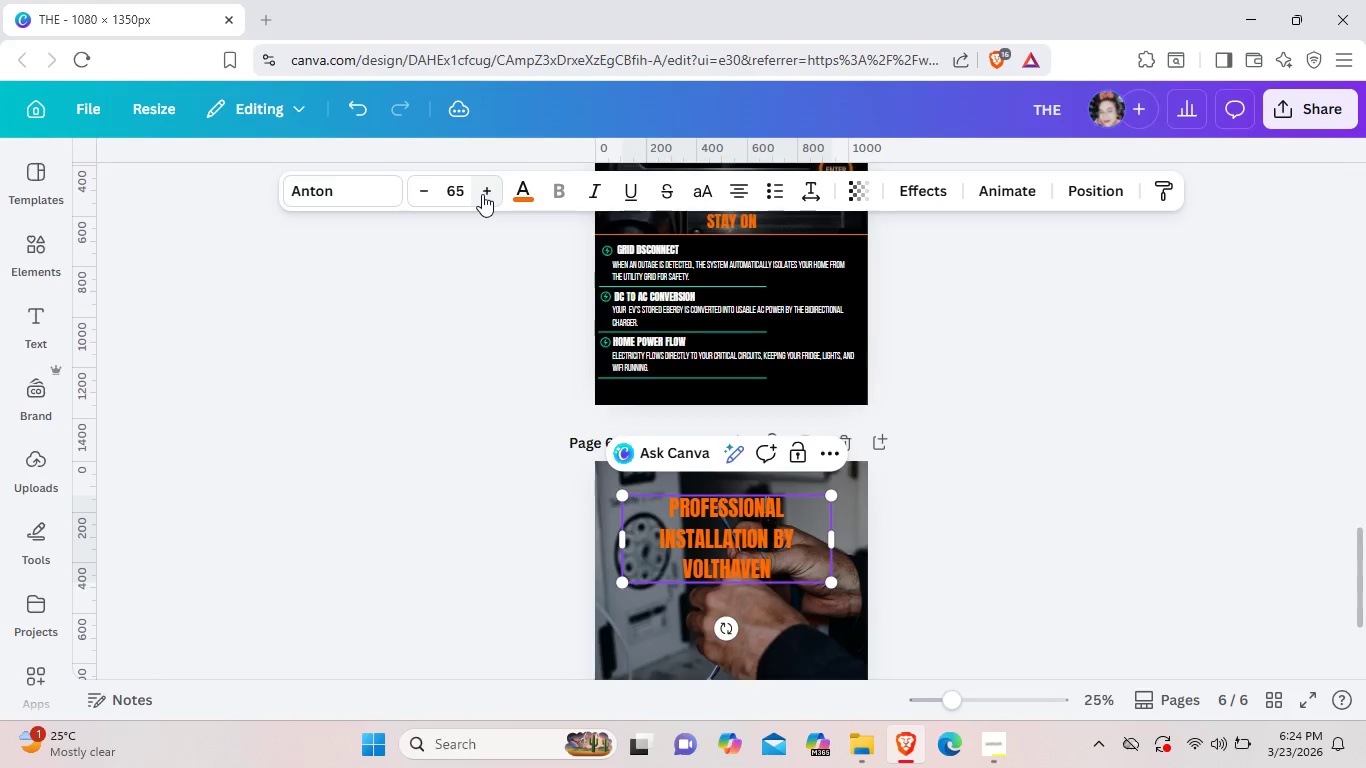 
triple_click([482, 194])
 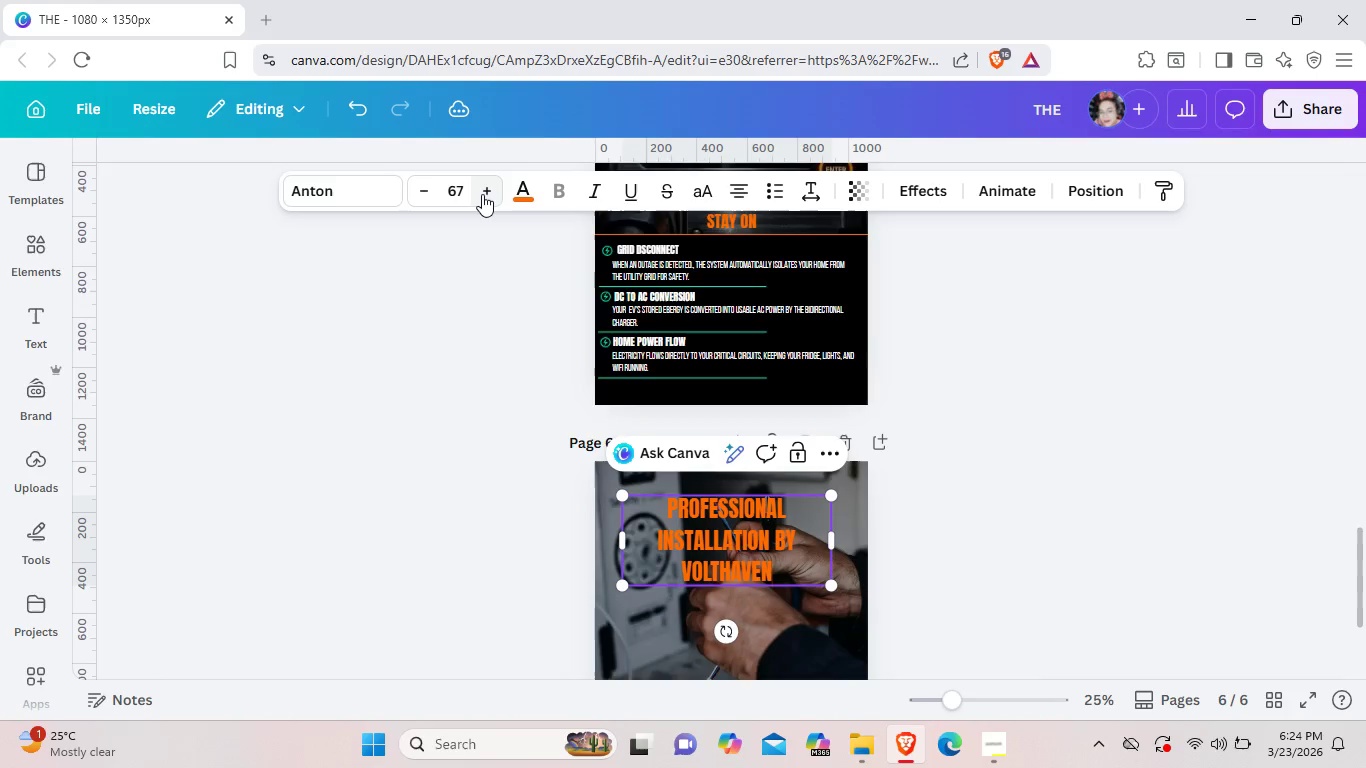 
triple_click([482, 194])
 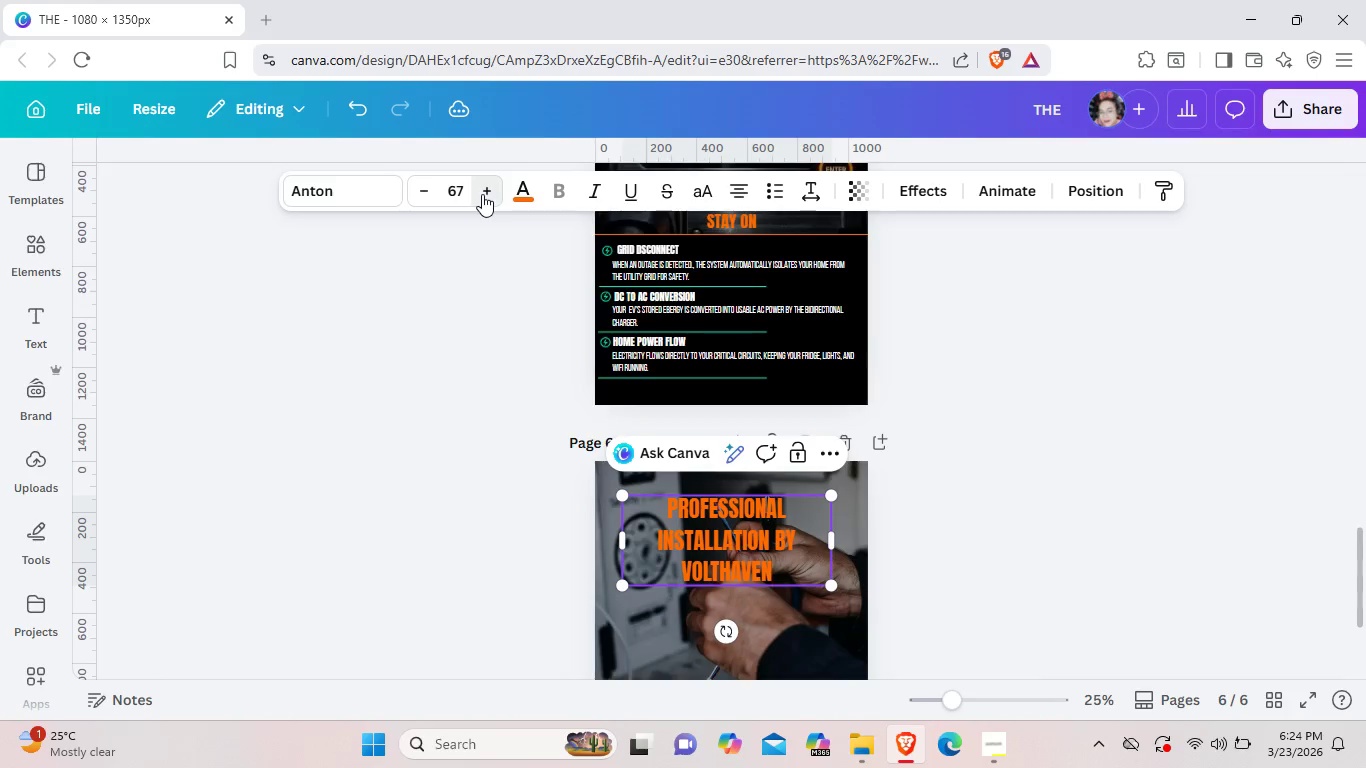 
triple_click([482, 194])
 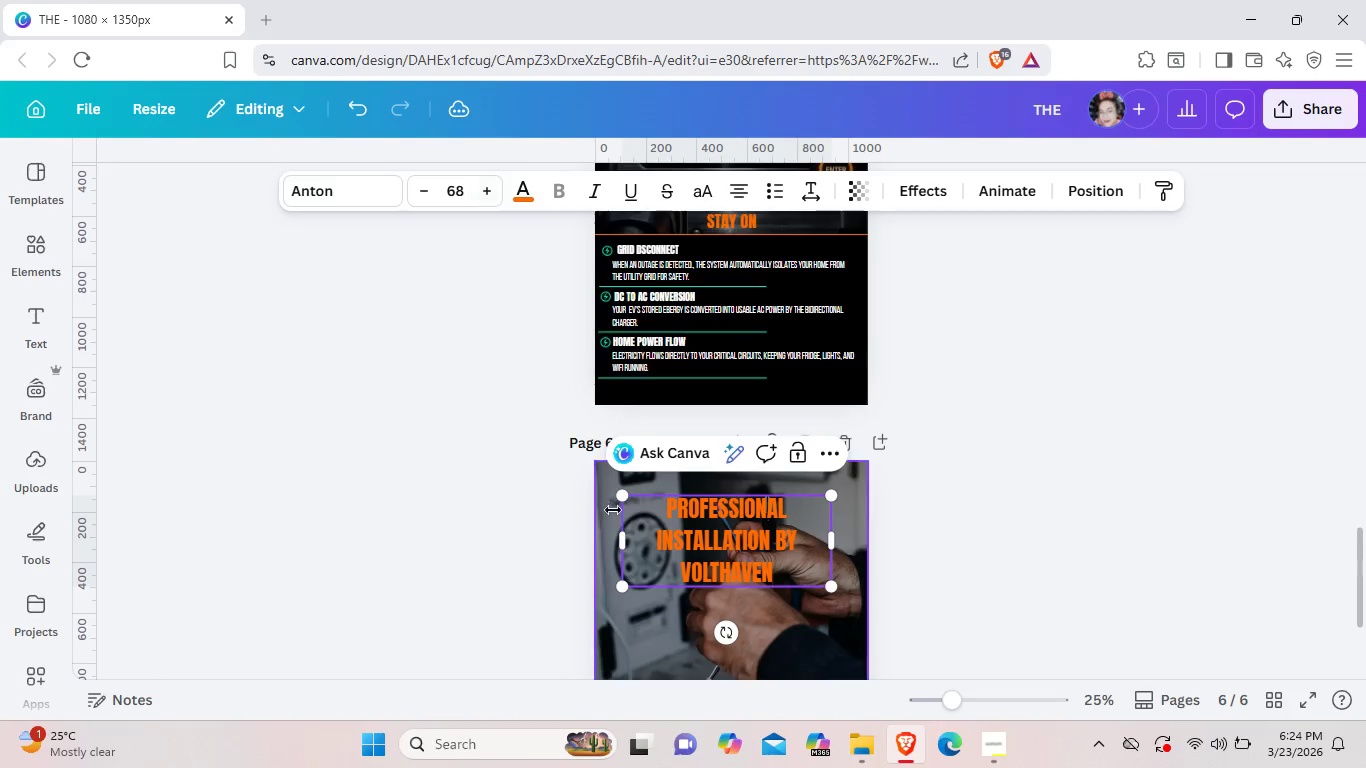 
triple_click([482, 194])
 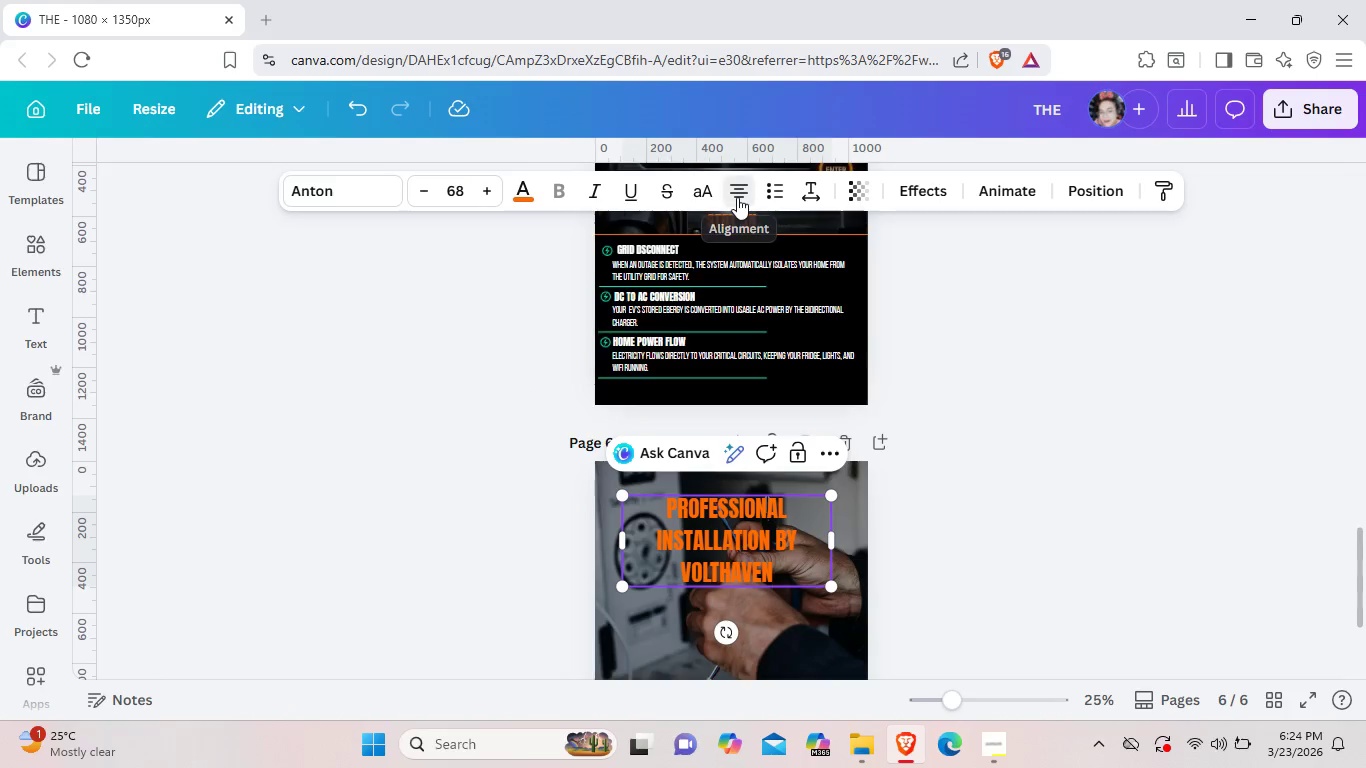 
left_click([737, 197])
 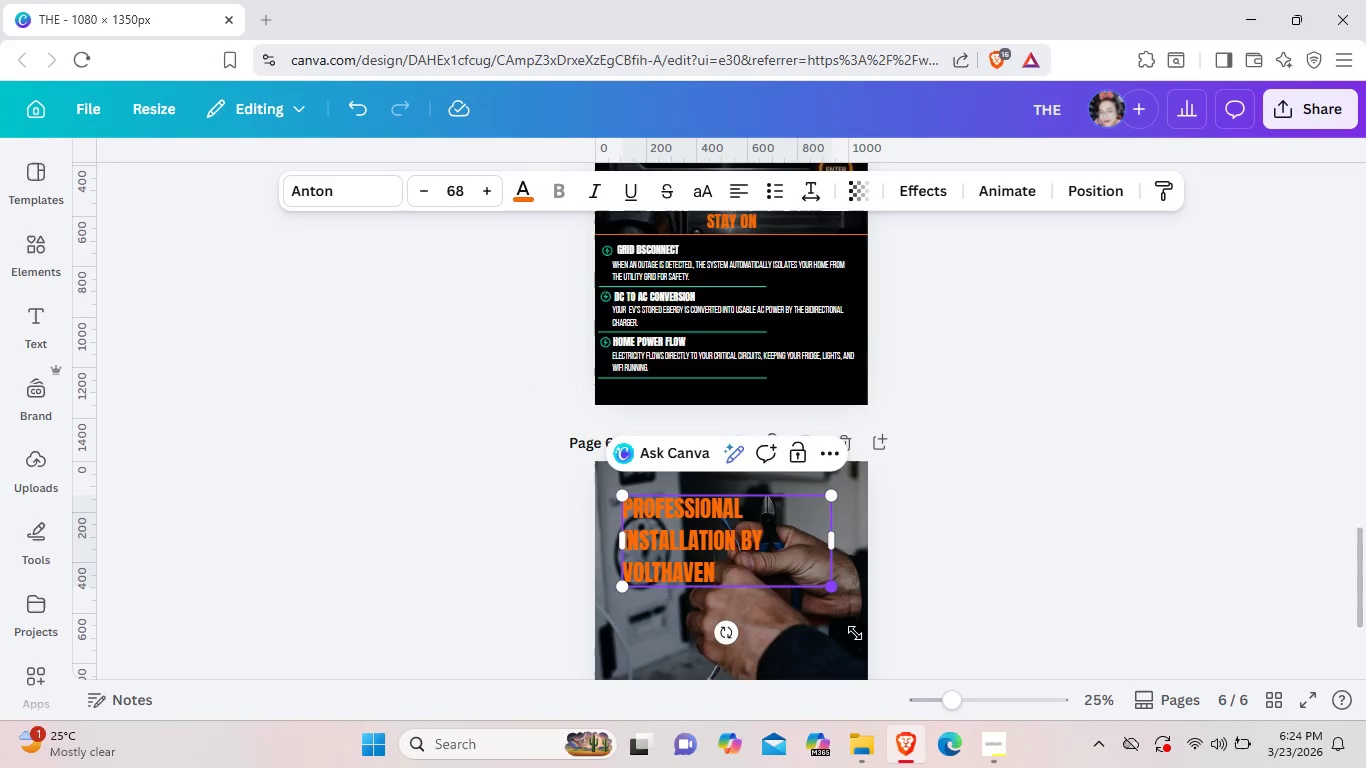 
left_click_drag(start_coordinate=[833, 591], to_coordinate=[870, 652])
 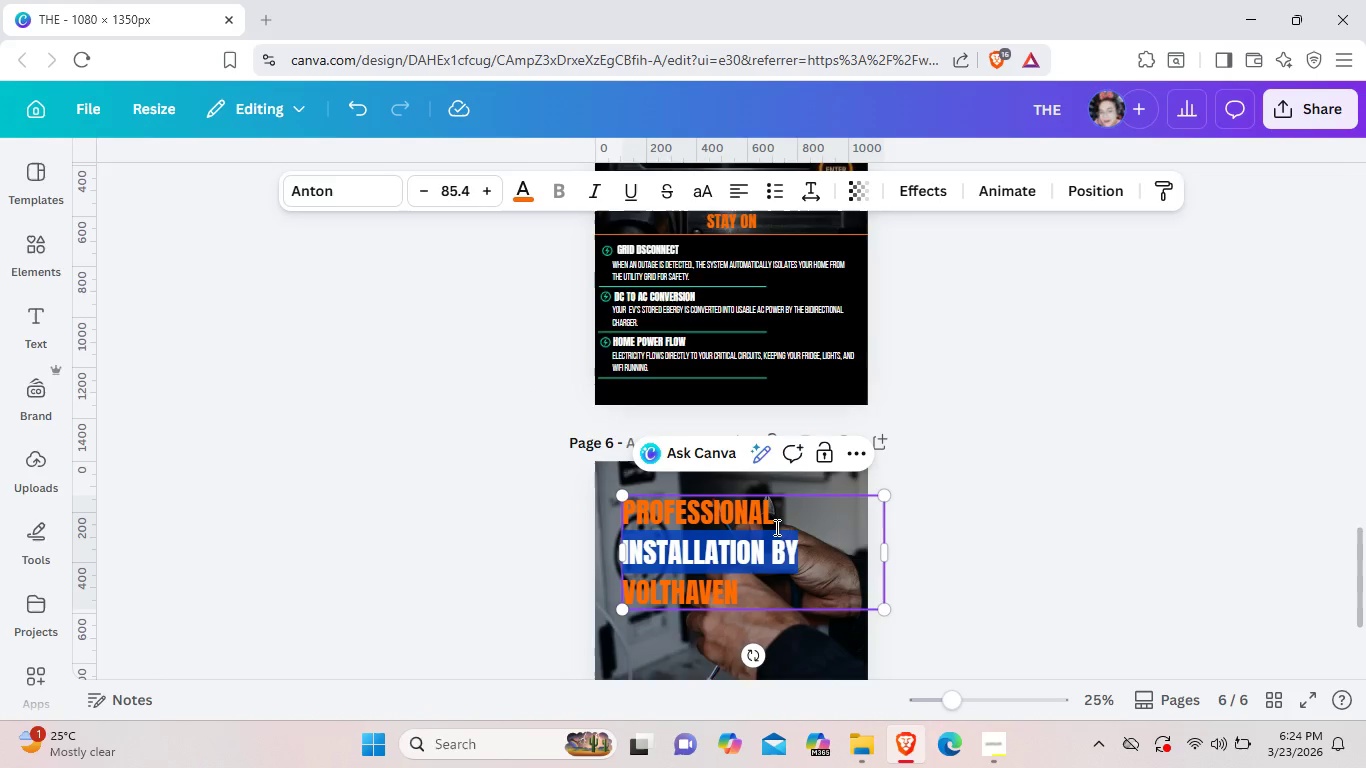 
left_click_drag(start_coordinate=[798, 533], to_coordinate=[775, 527])
 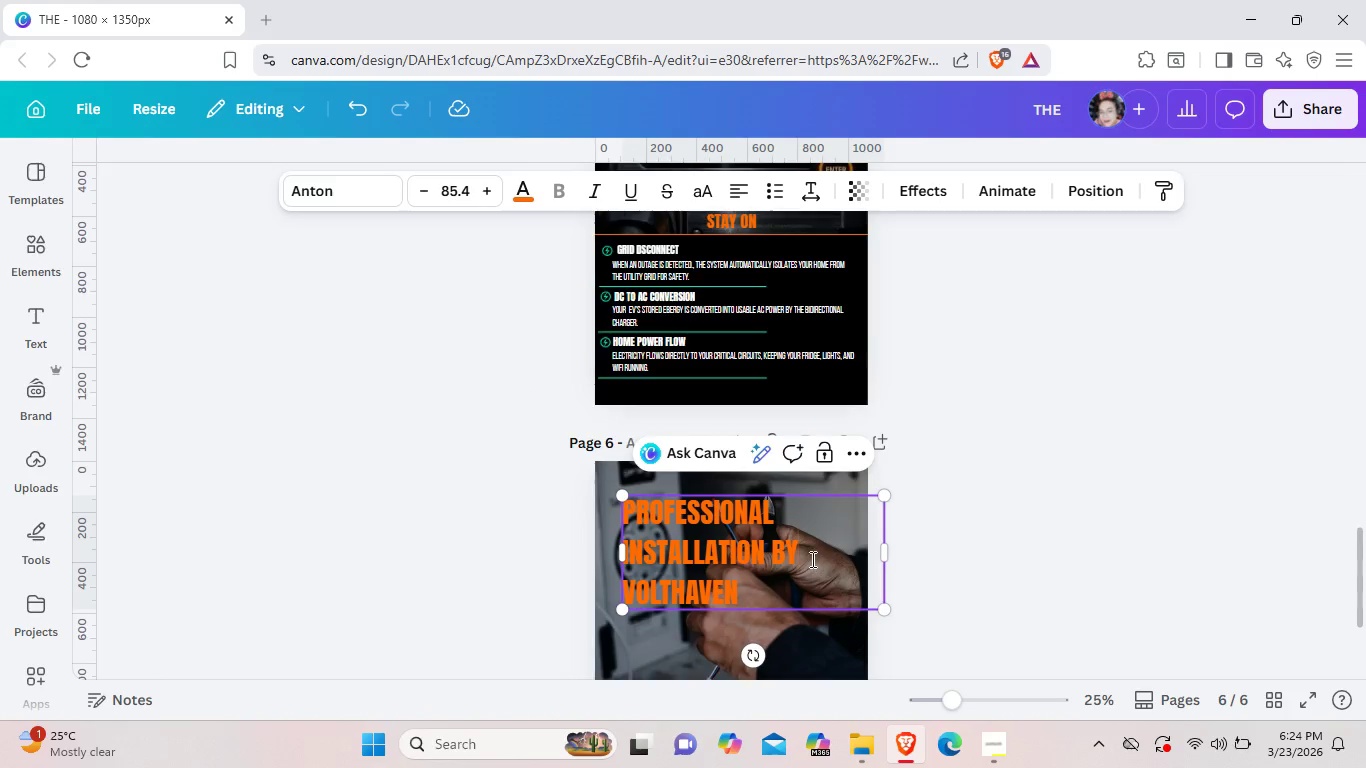 
left_click([822, 564])
 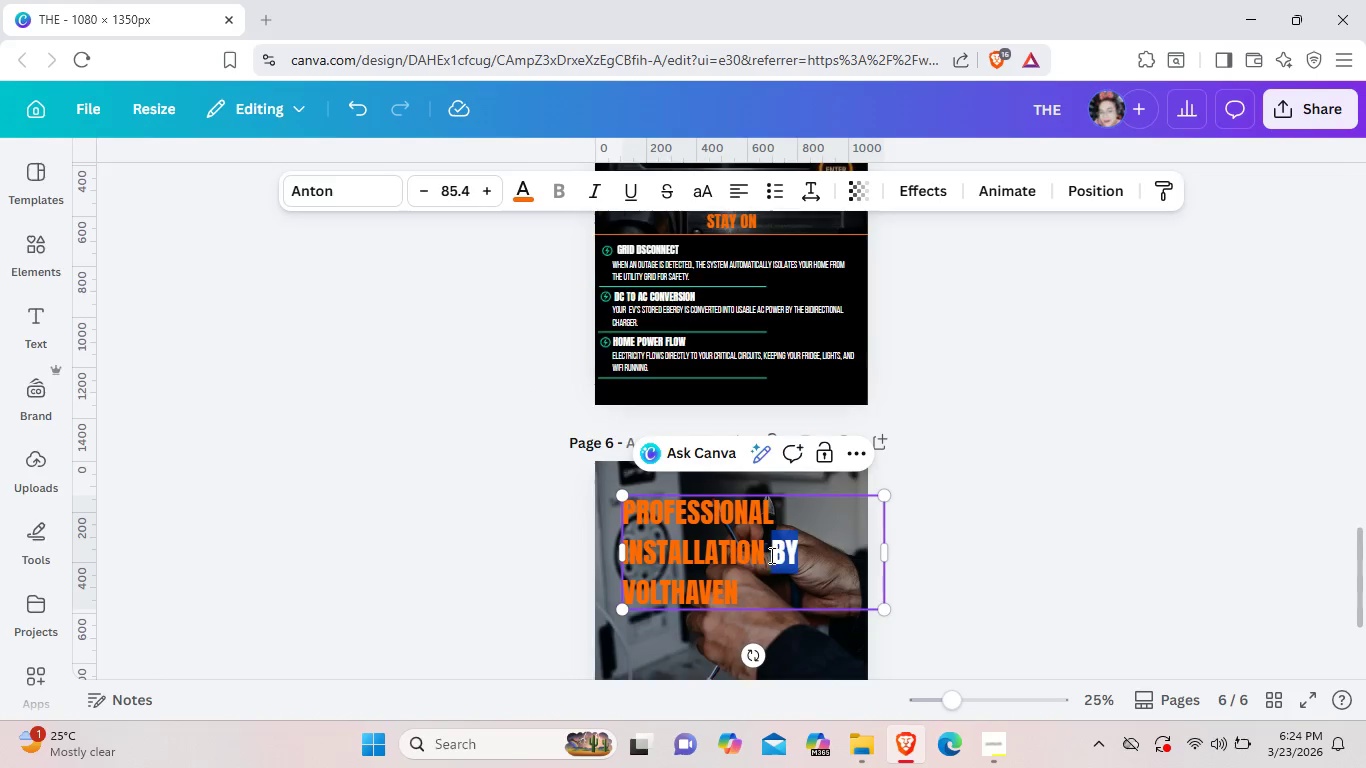 
left_click_drag(start_coordinate=[805, 555], to_coordinate=[601, 540])
 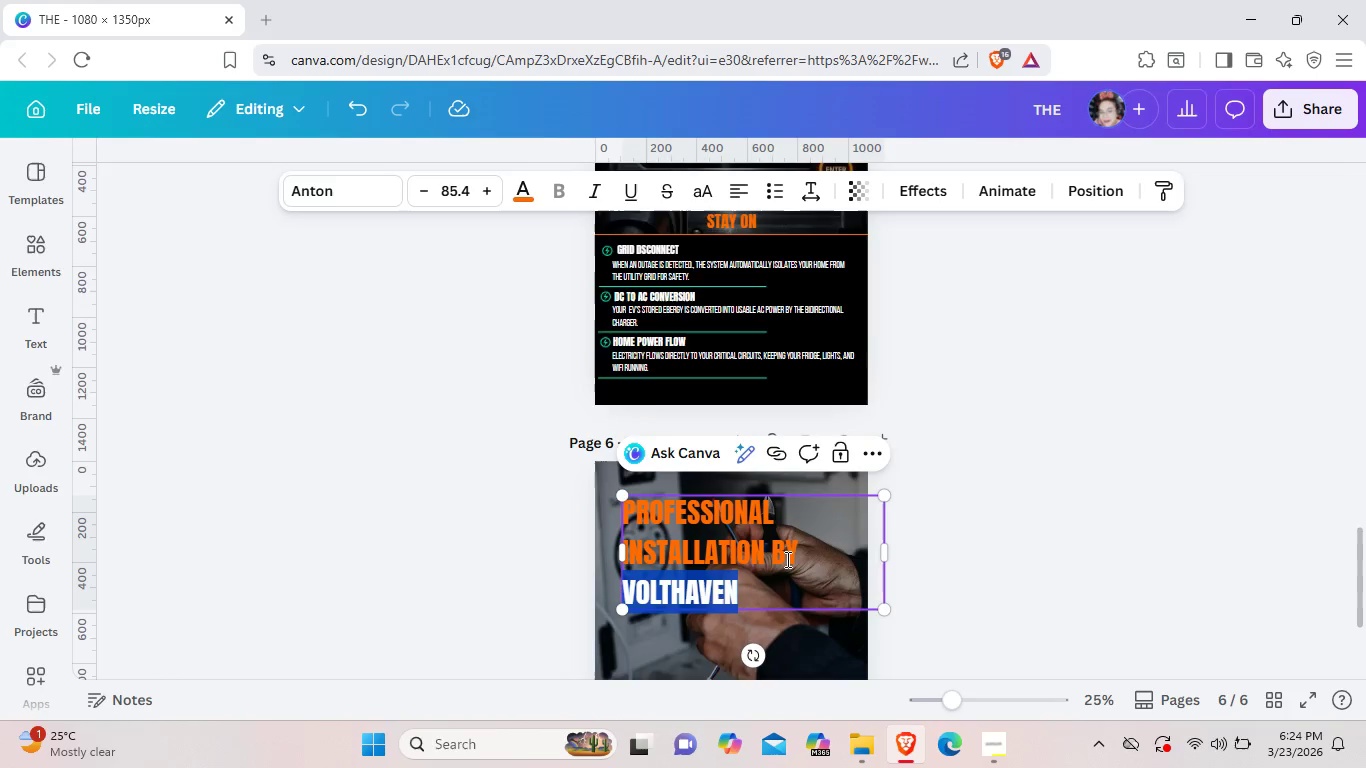 
left_click([794, 559])
 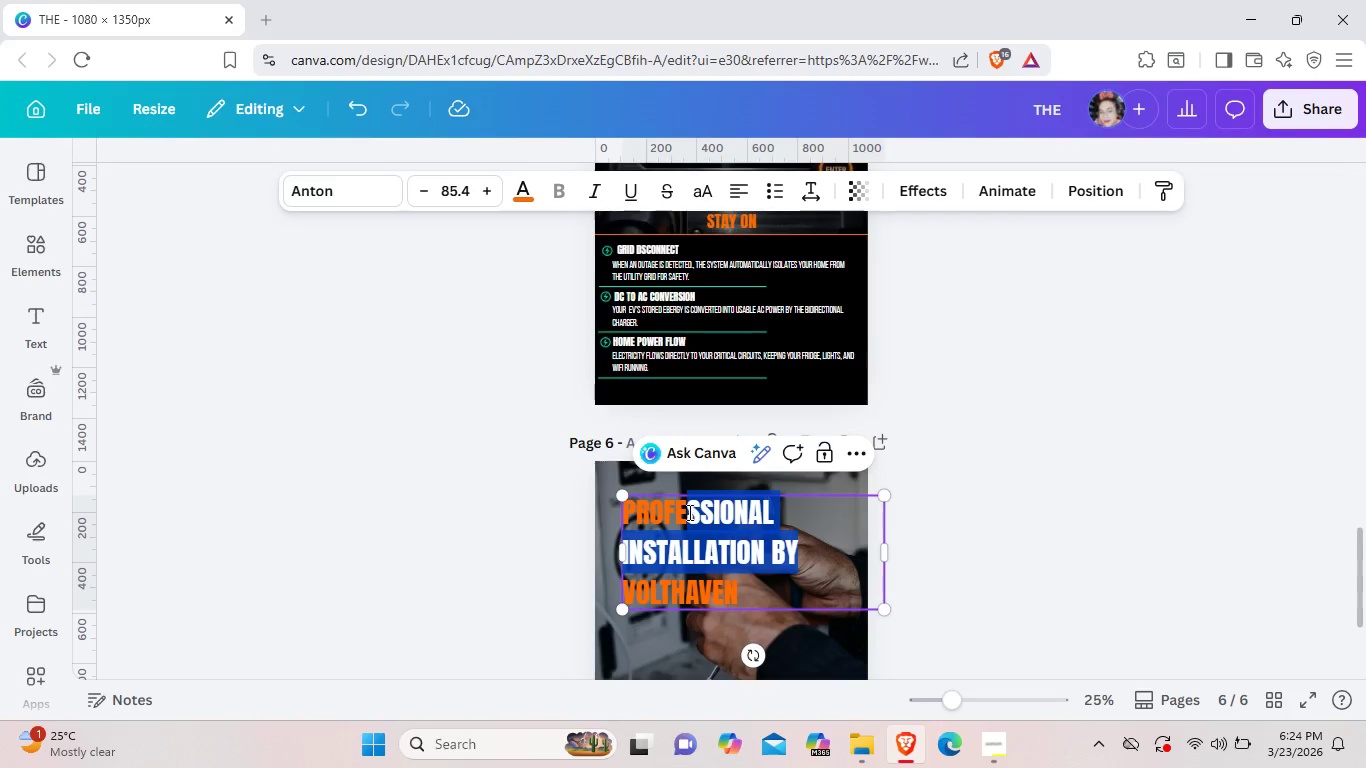 
left_click_drag(start_coordinate=[805, 556], to_coordinate=[625, 513])
 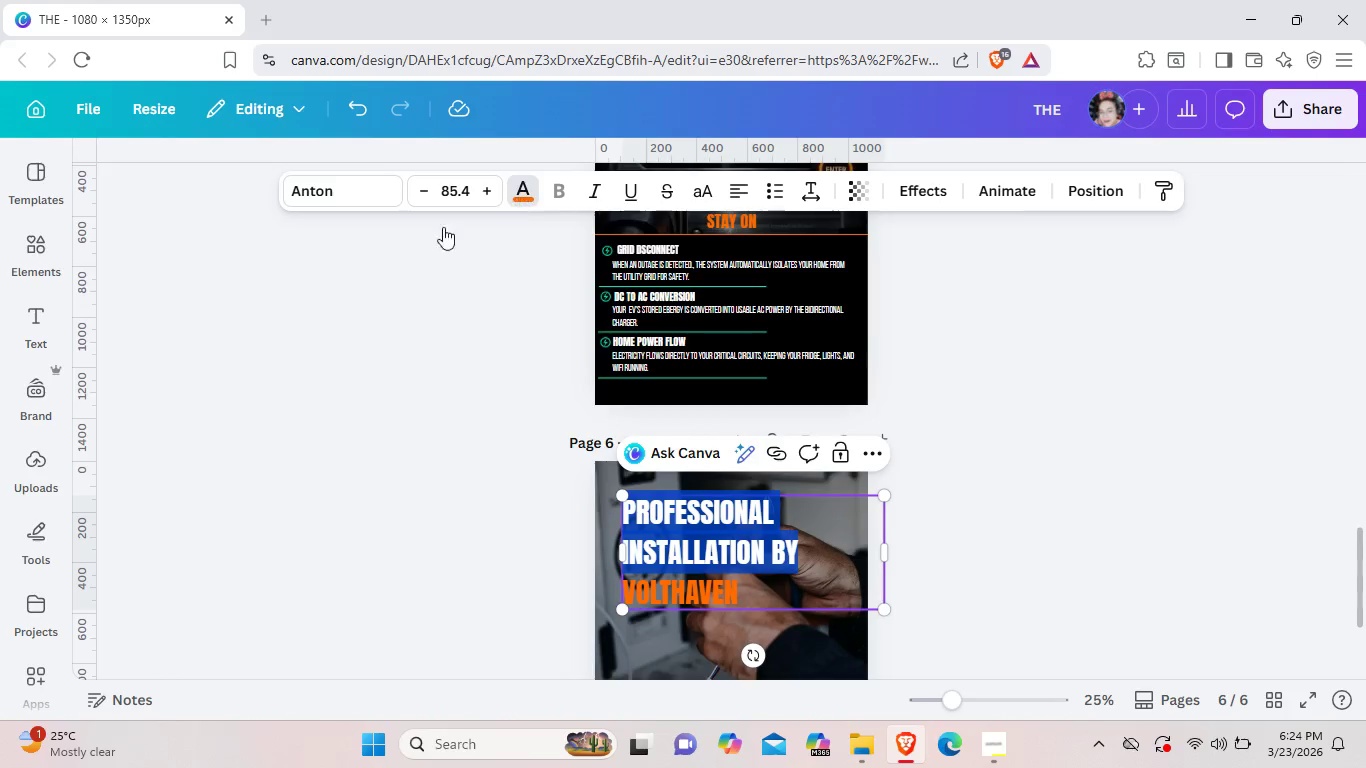 
left_click([521, 196])
 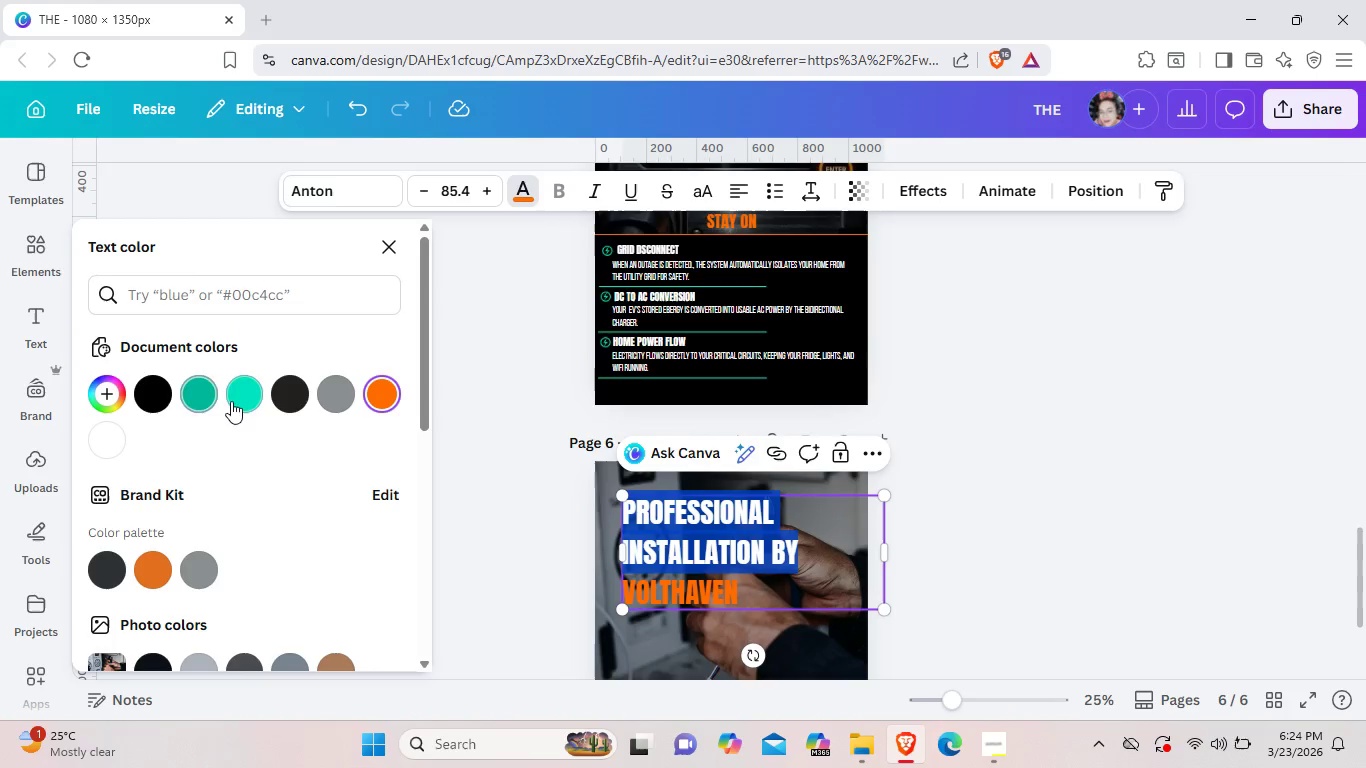 
left_click([241, 395])
 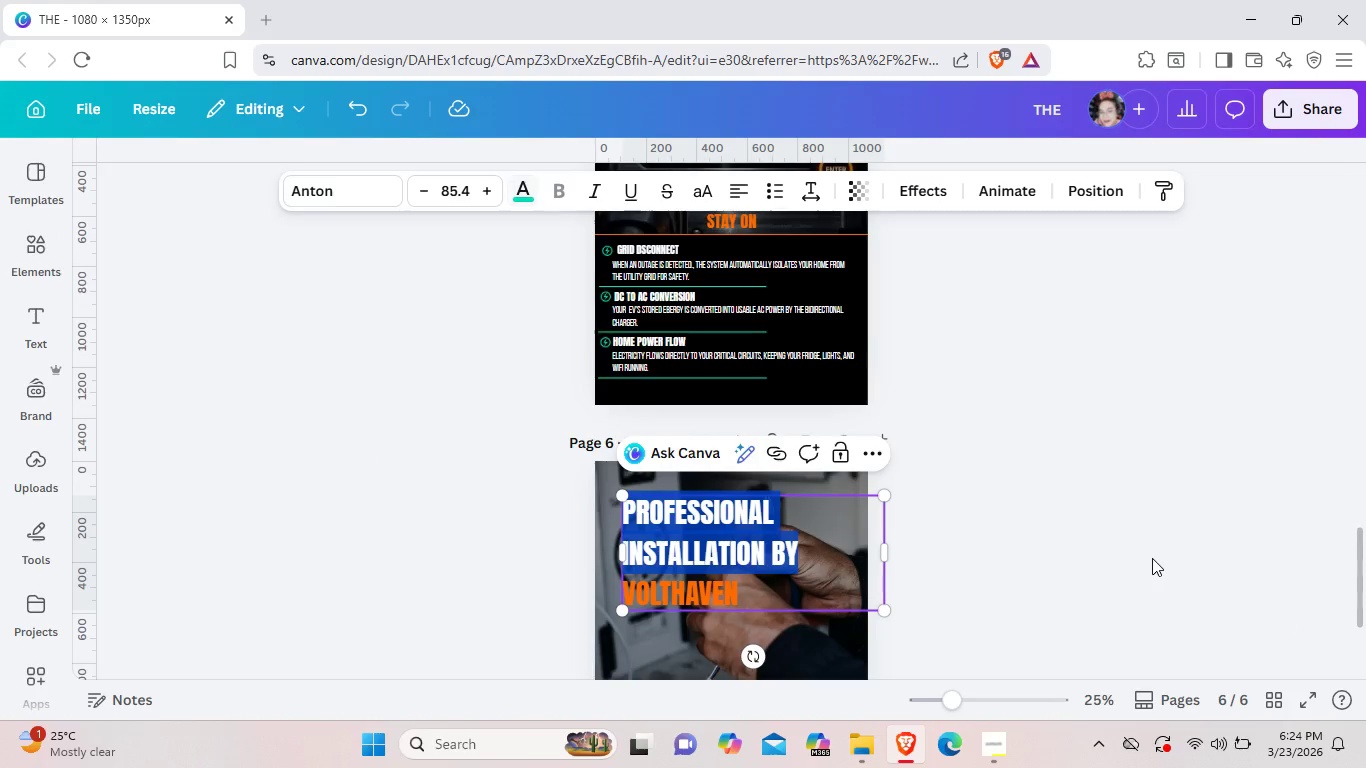 
left_click([1152, 558])
 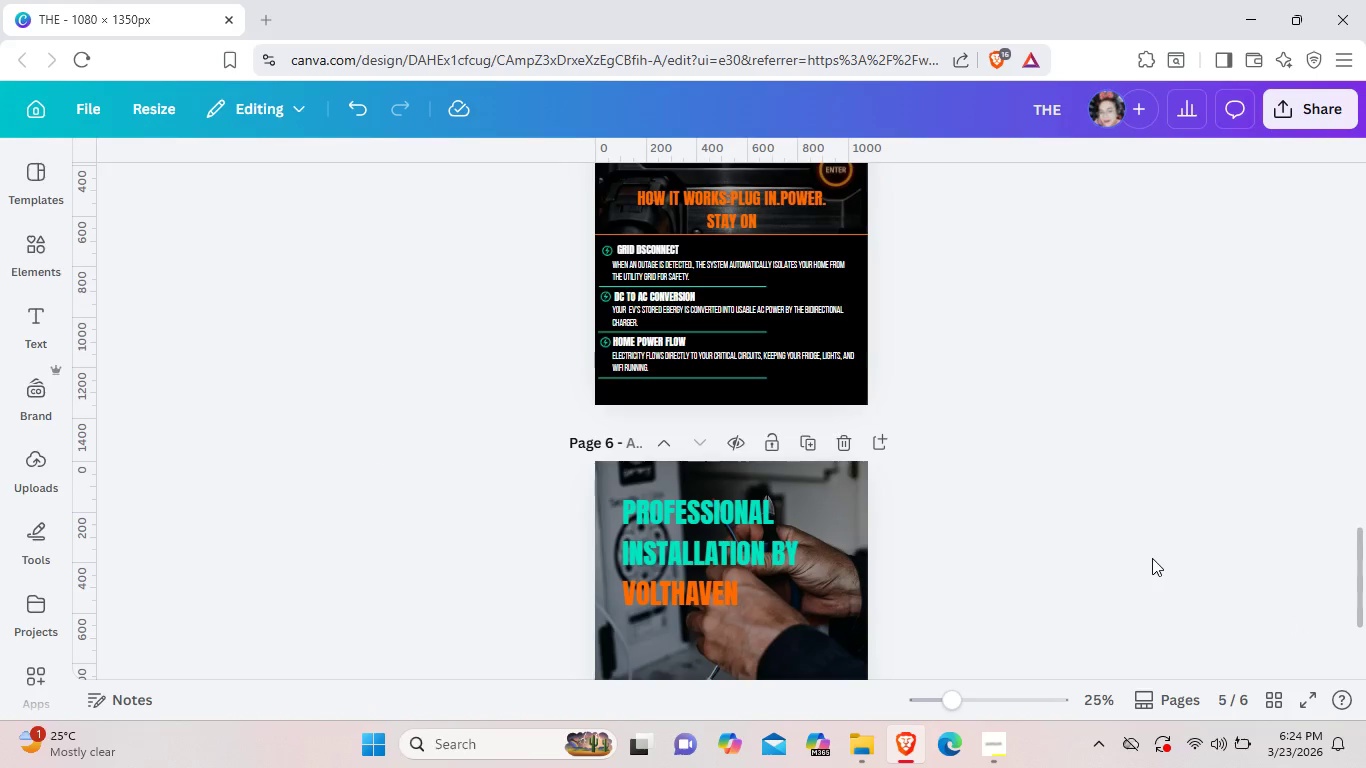 
left_click([1152, 558])
 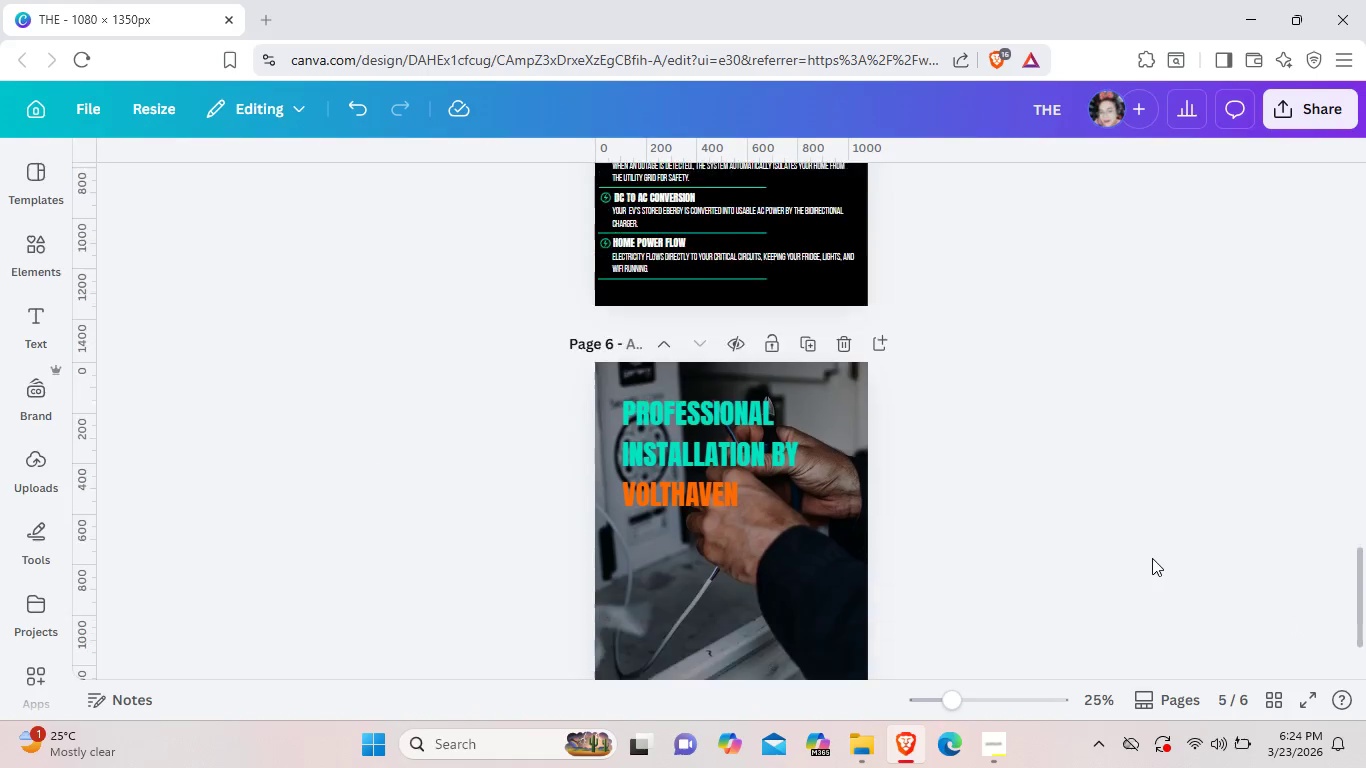 
scroll: coordinate [1152, 558], scroll_direction: down, amount: 1.0
 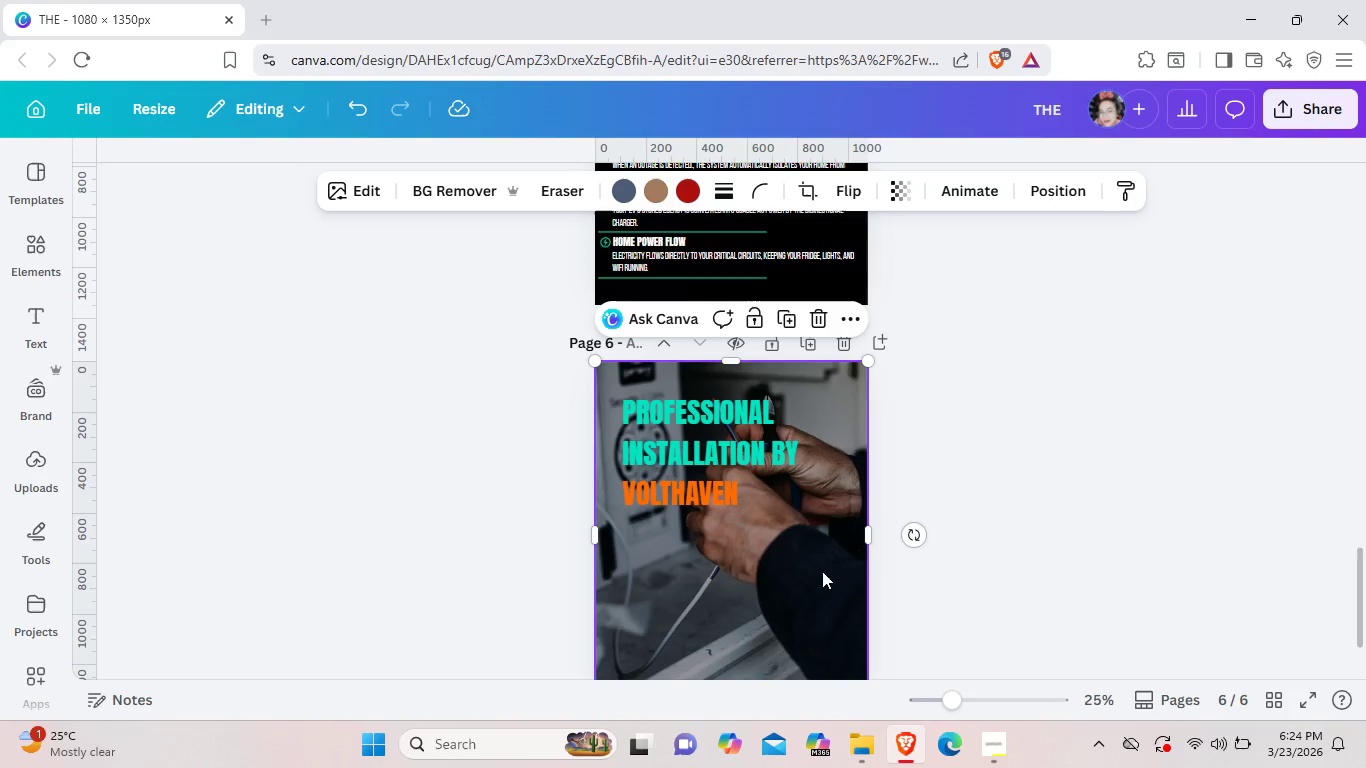 
left_click([822, 574])
 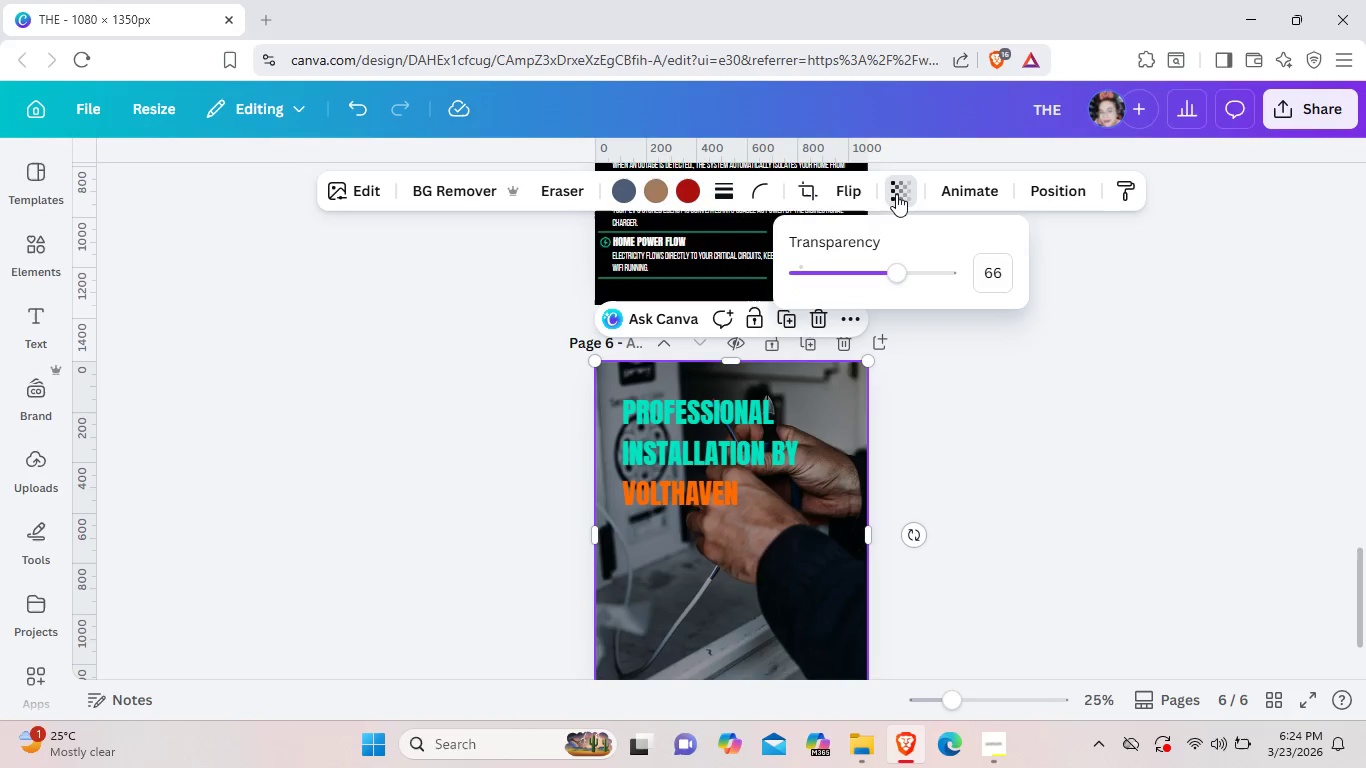 
left_click([896, 194])
 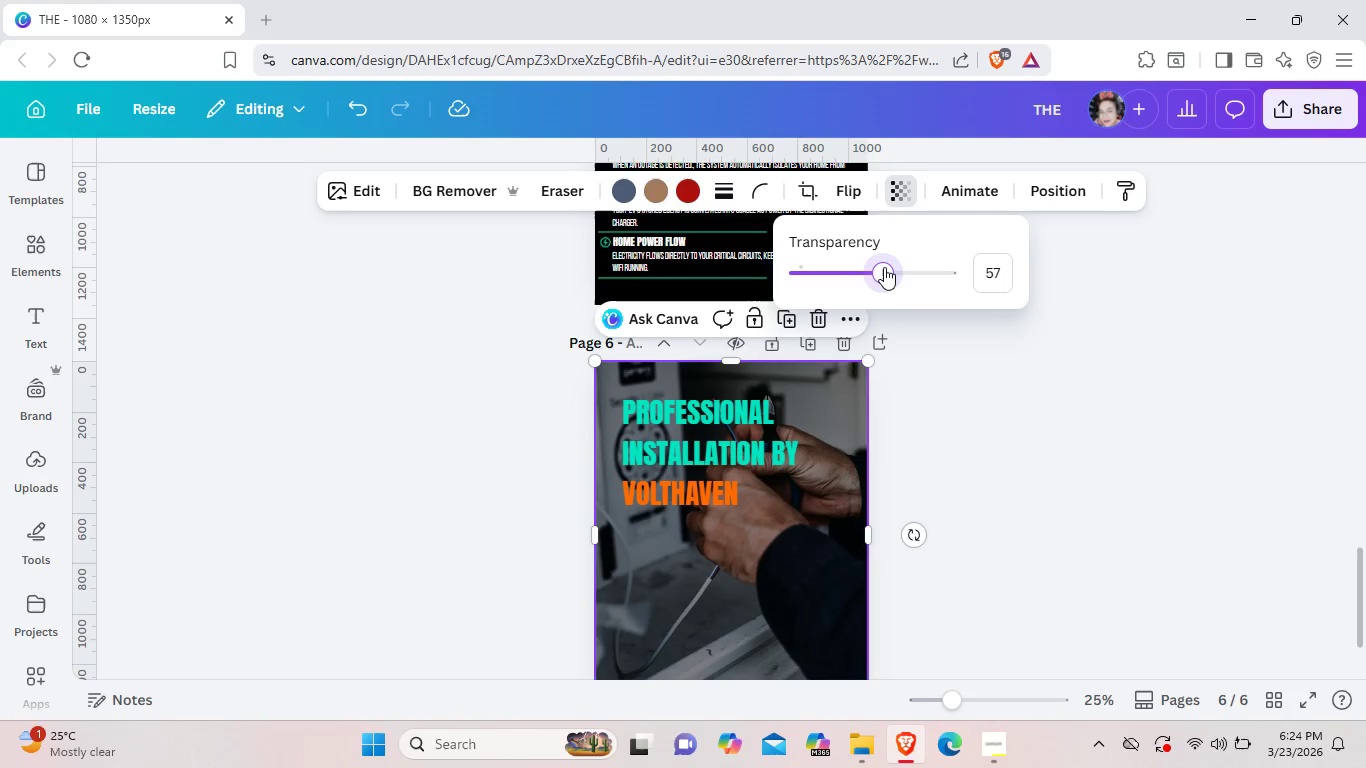 
left_click([884, 267])
 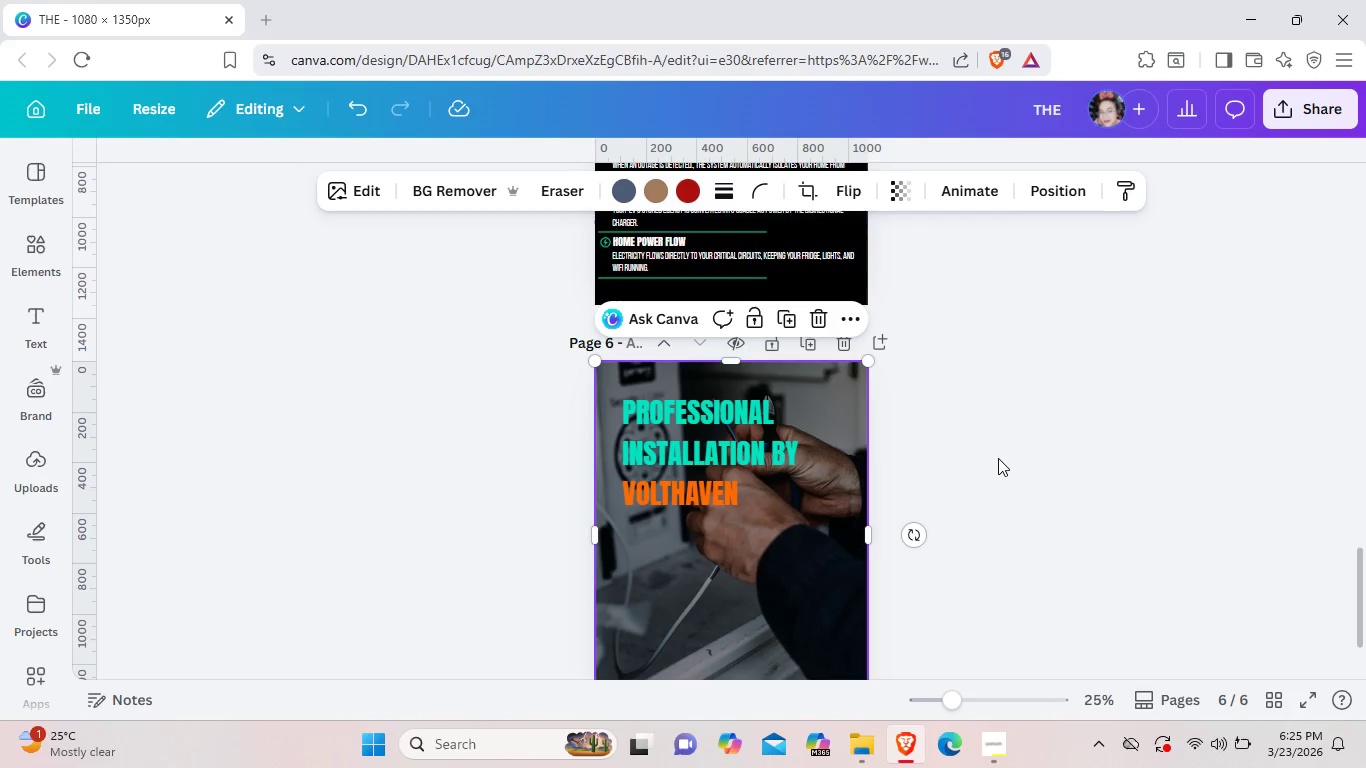 
left_click([998, 458])
 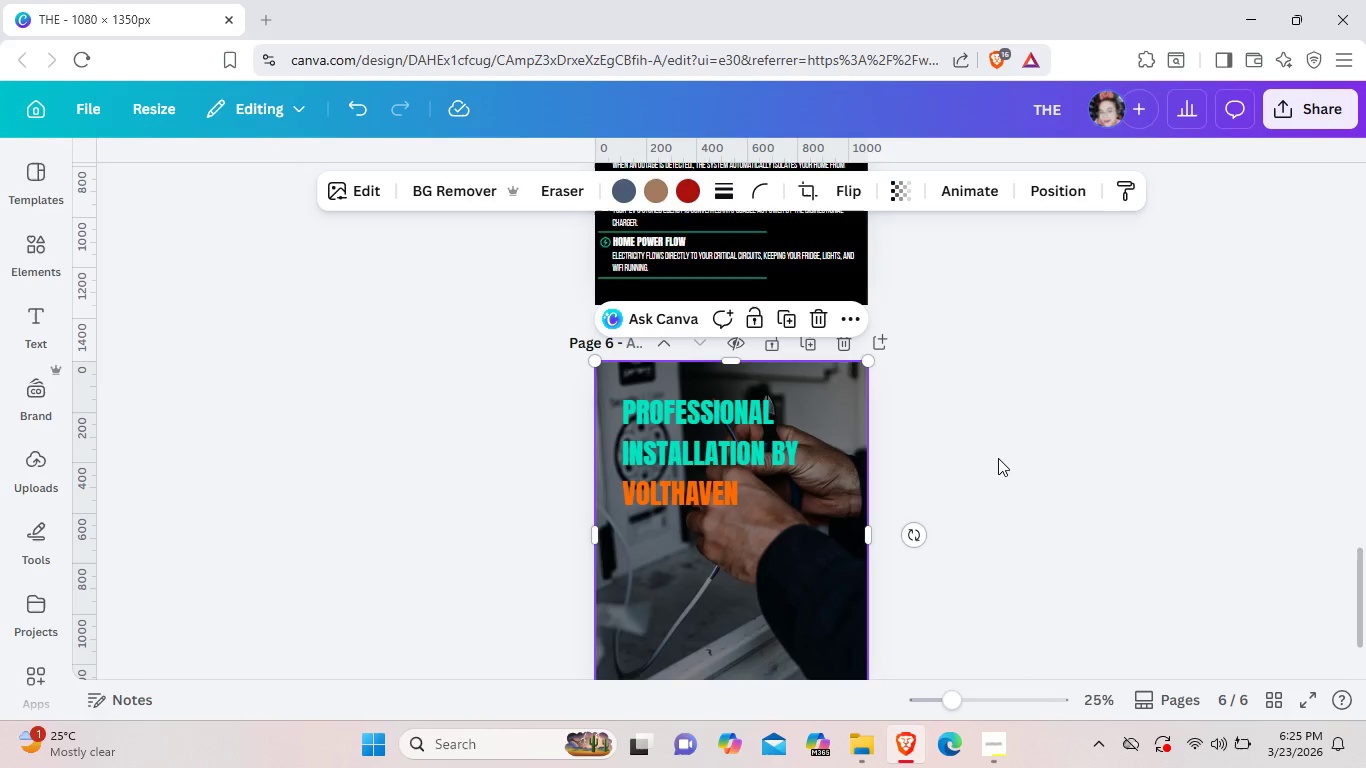 
wait(11.31)
 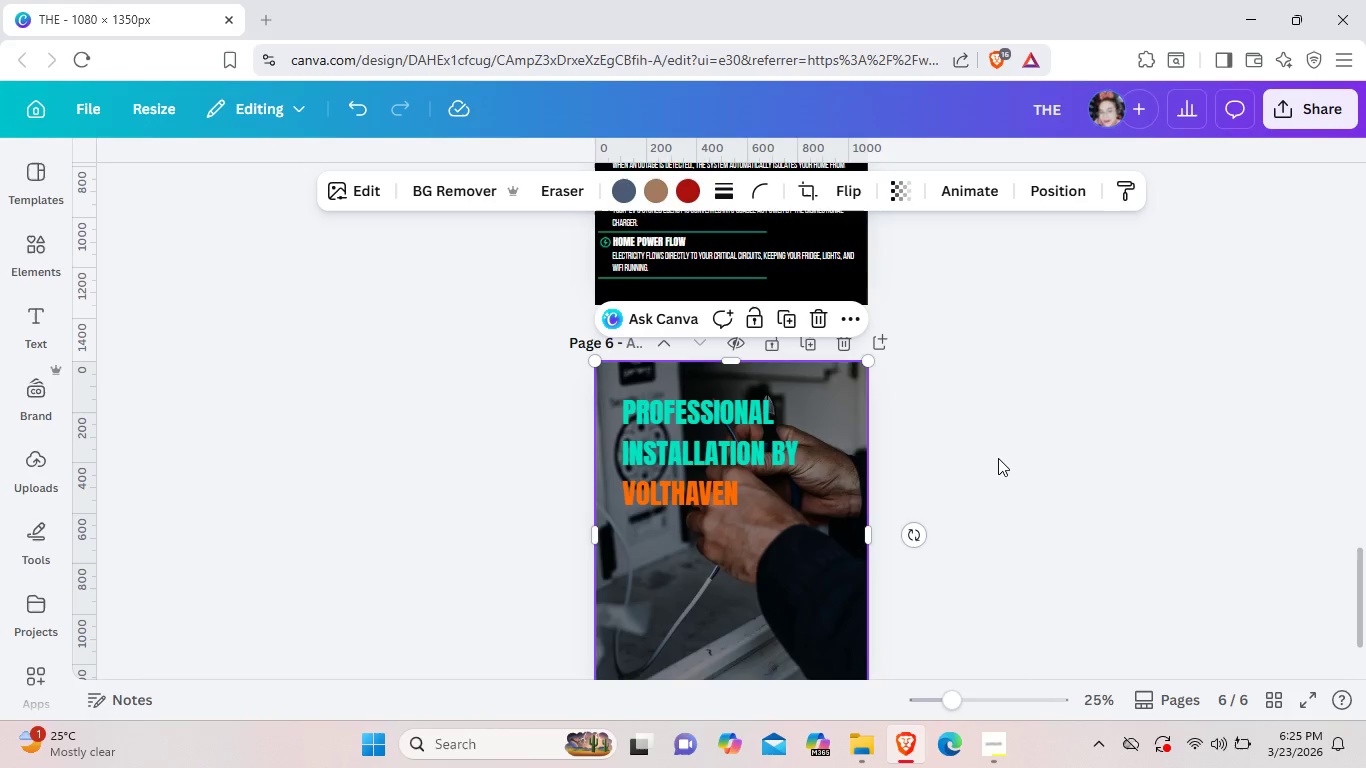 
double_click([741, 496])
 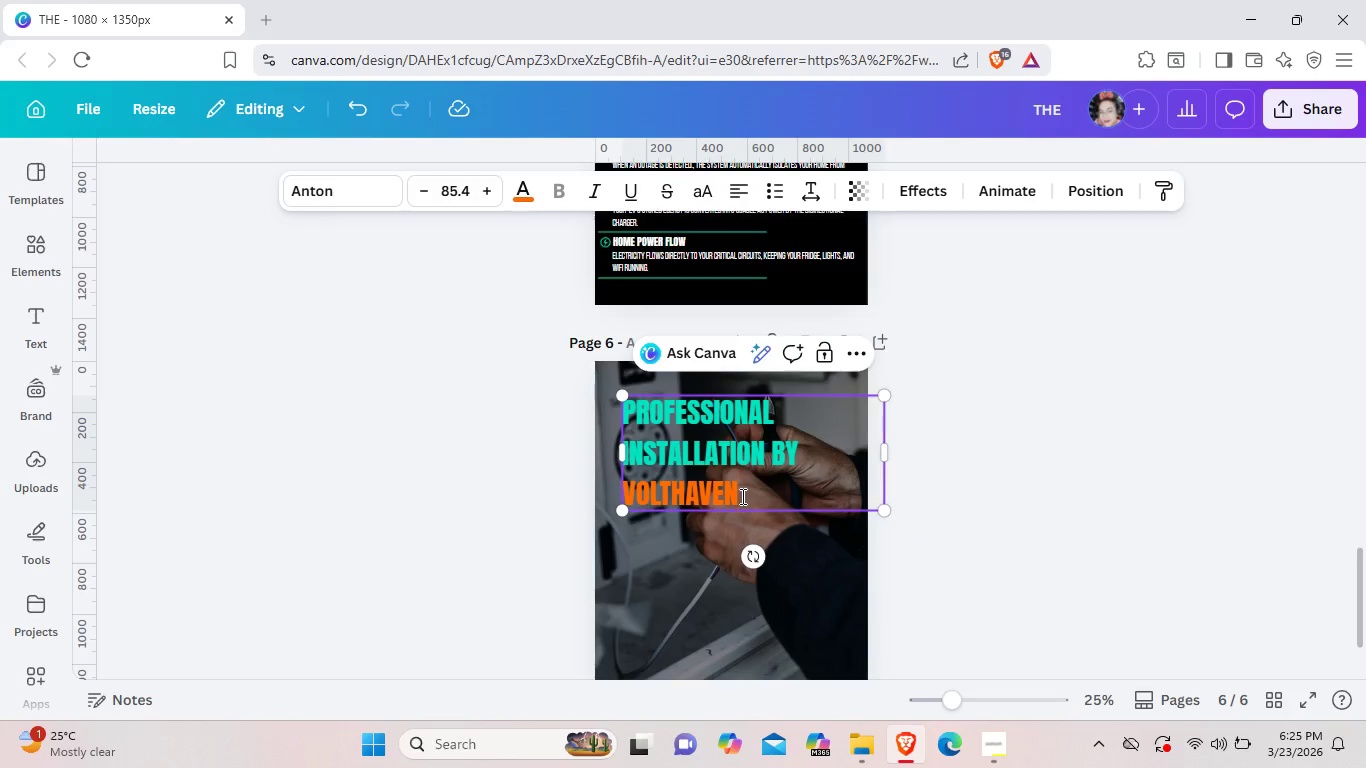 
left_click([741, 496])
 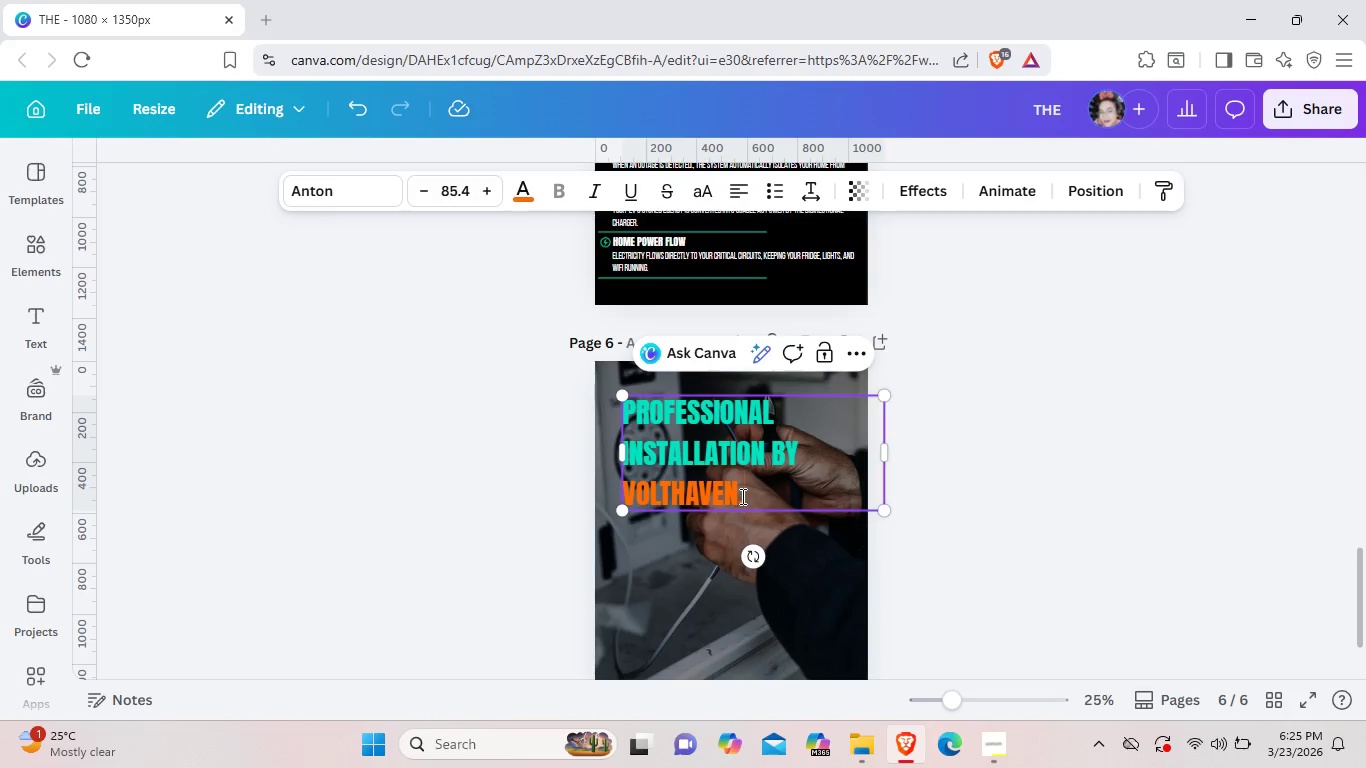 
key(Period)
 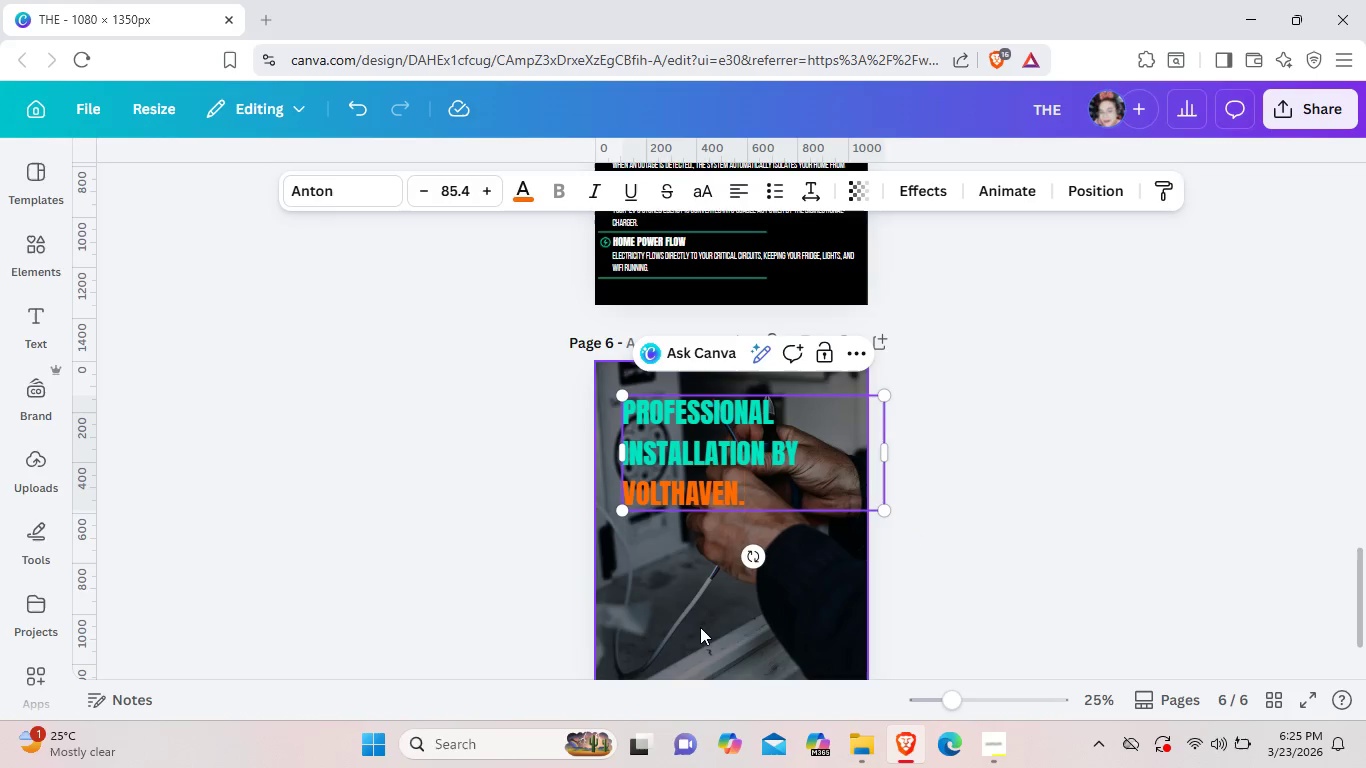 
left_click([700, 627])
 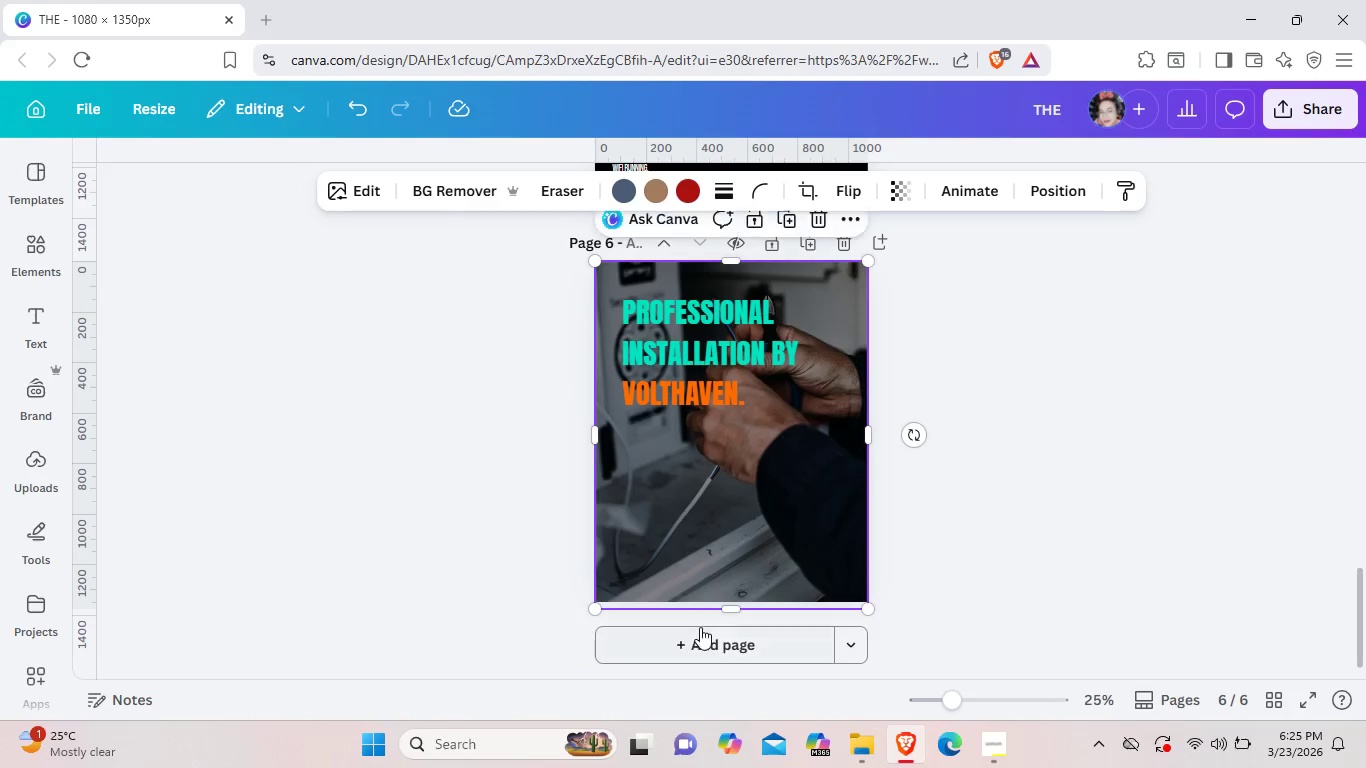 
scroll: coordinate [700, 627], scroll_direction: down, amount: 2.0
 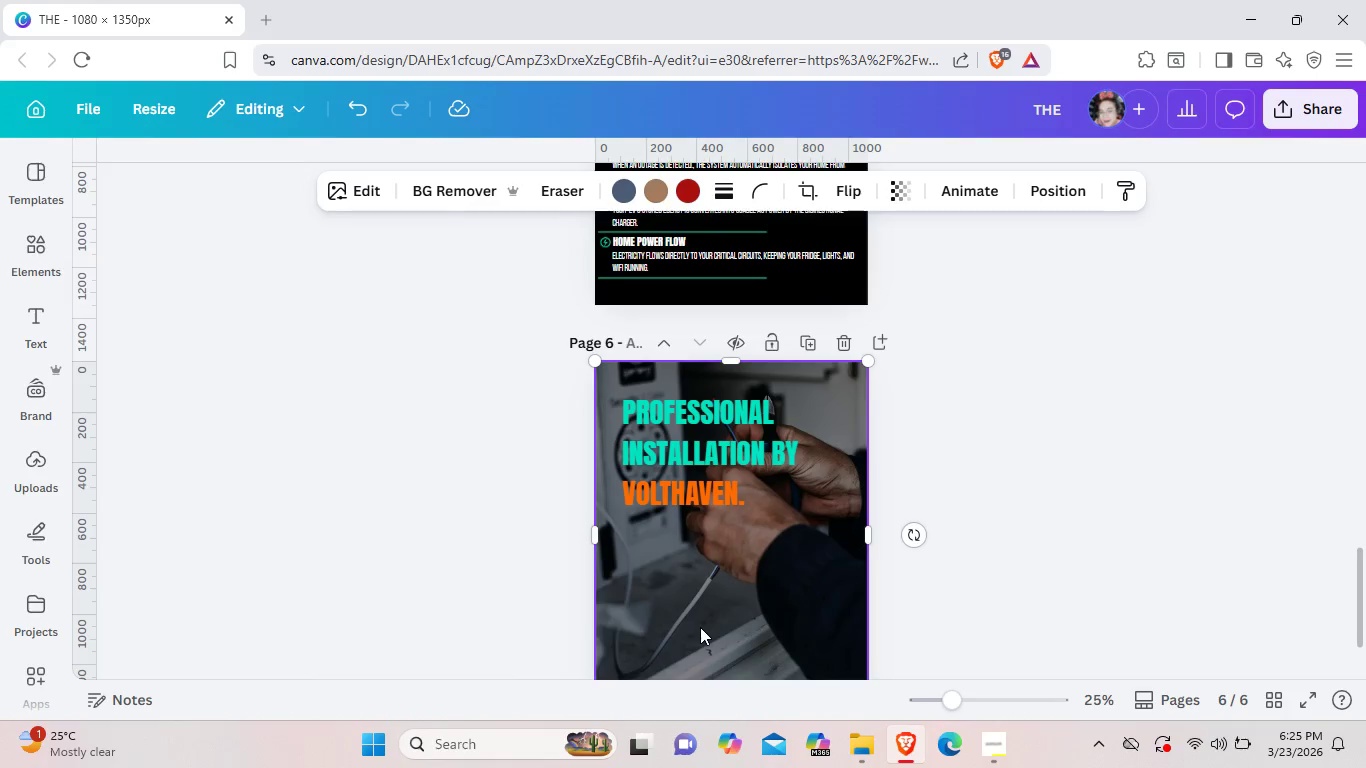 
scroll: coordinate [700, 627], scroll_direction: up, amount: 1.0
 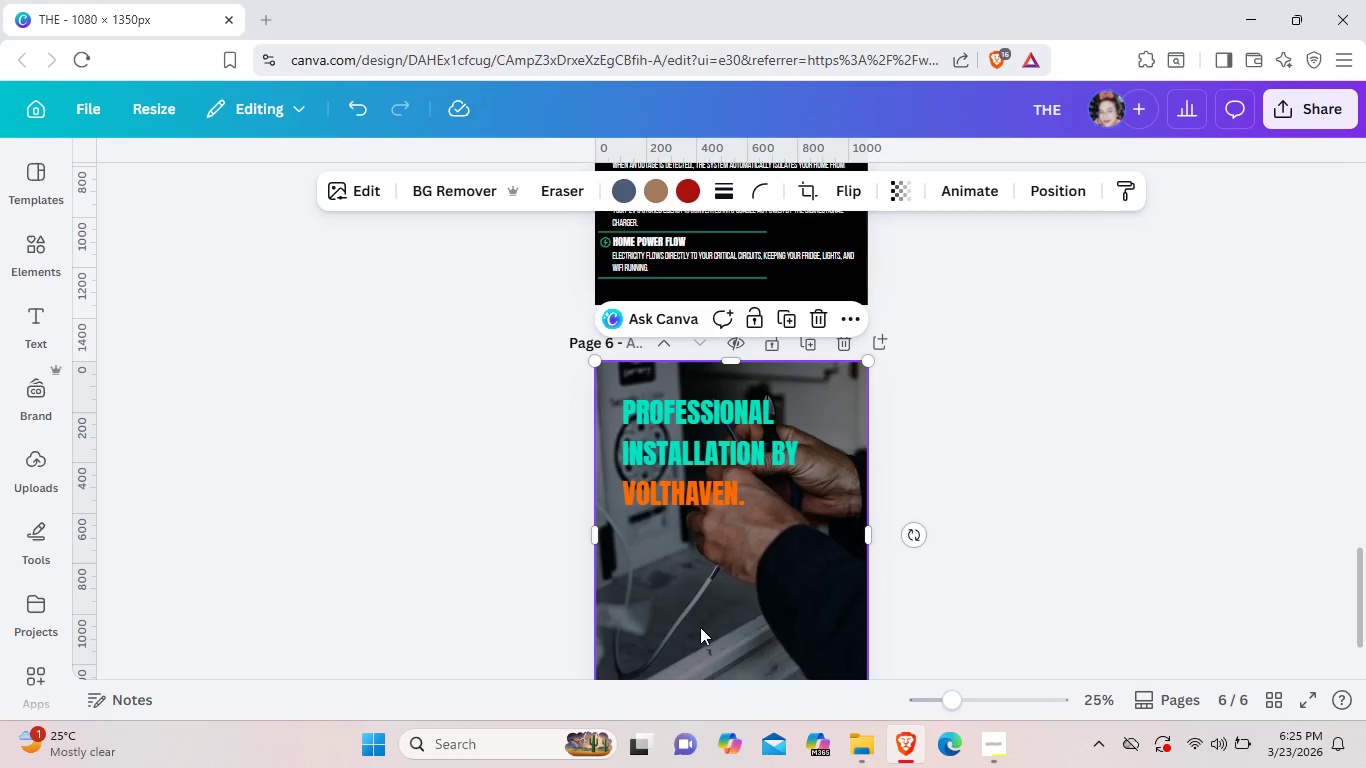 
scroll: coordinate [700, 627], scroll_direction: down, amount: 2.0
 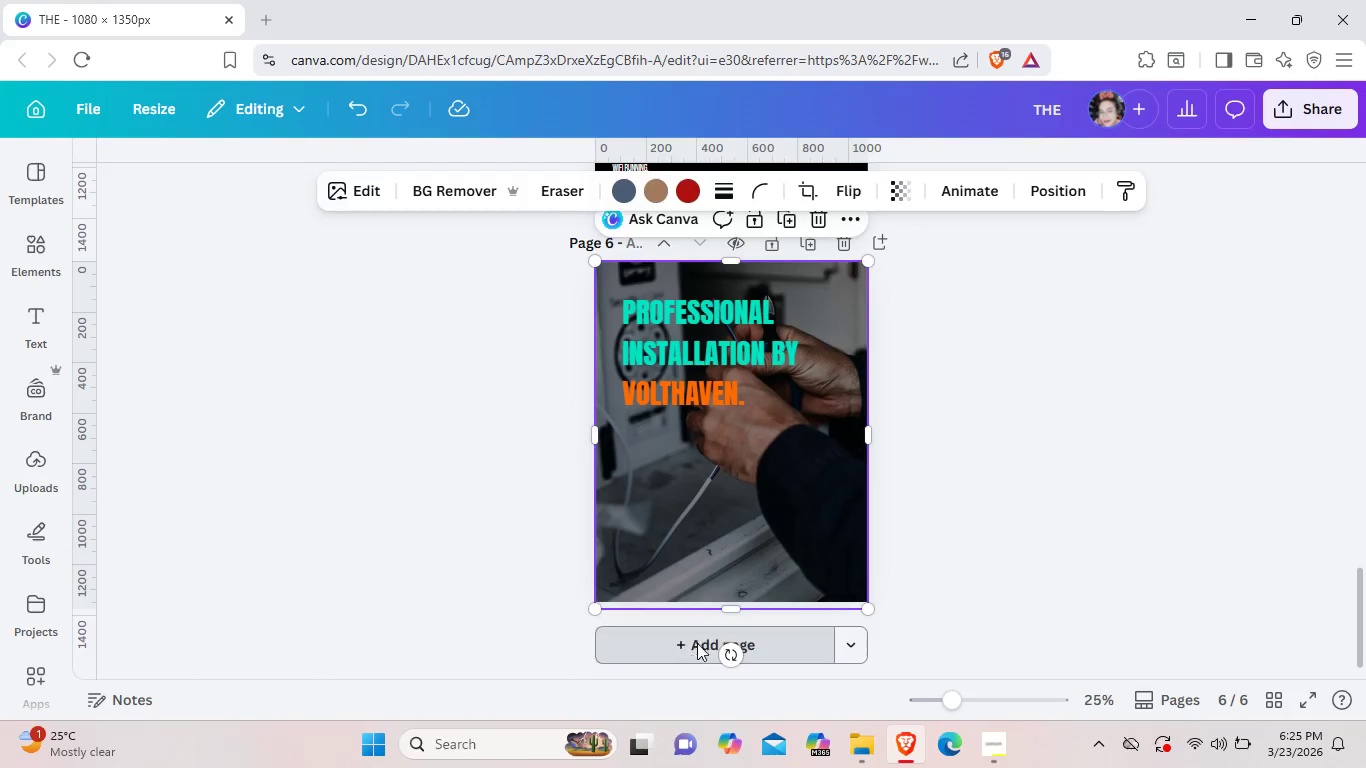 
left_click([697, 643])
 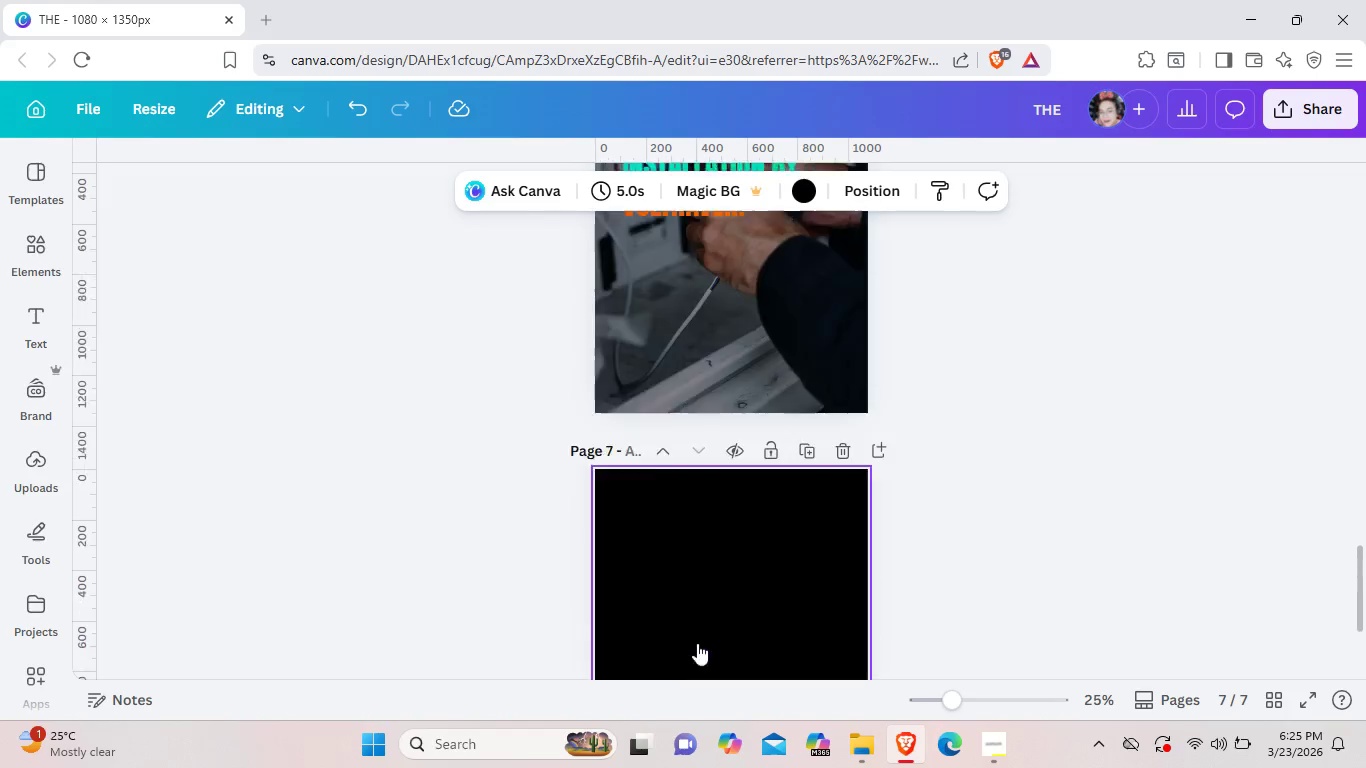 
scroll: coordinate [697, 643], scroll_direction: up, amount: 4.0
 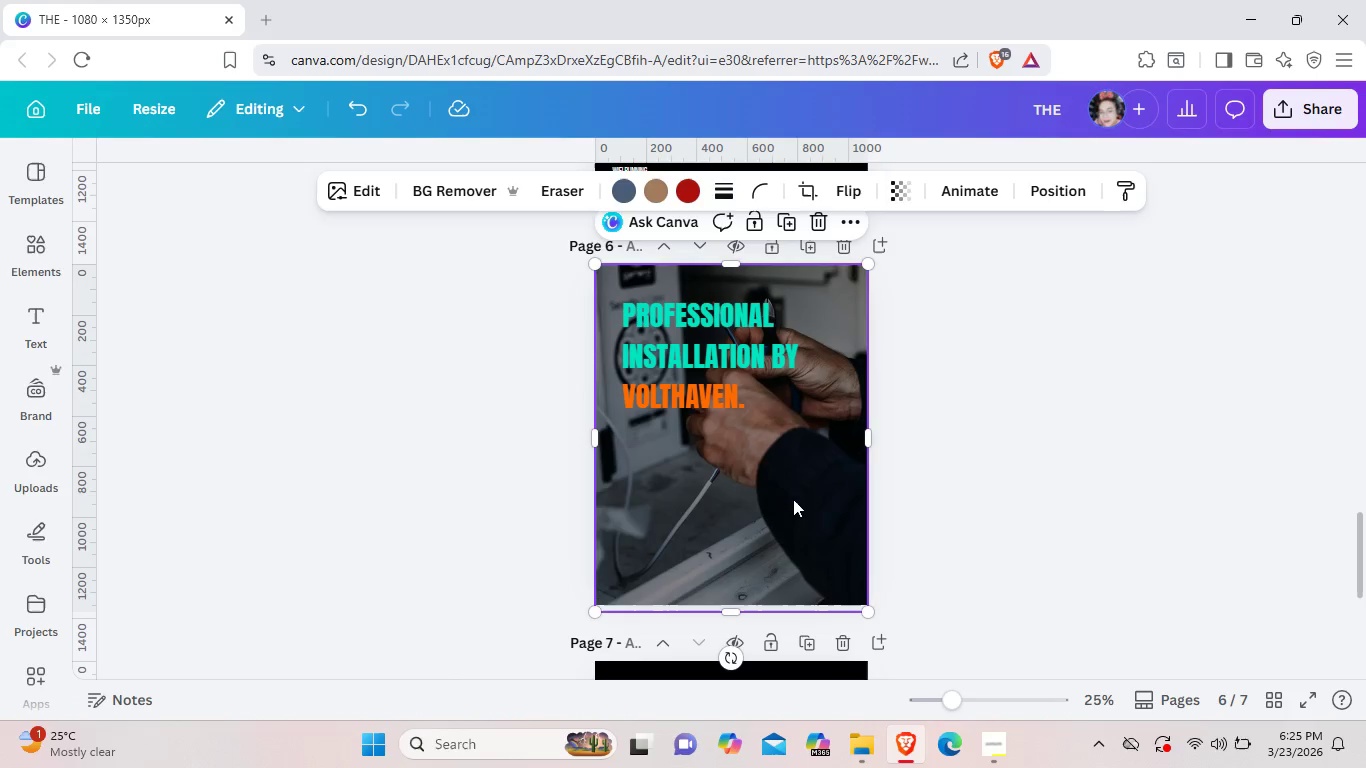 
left_click([793, 499])
 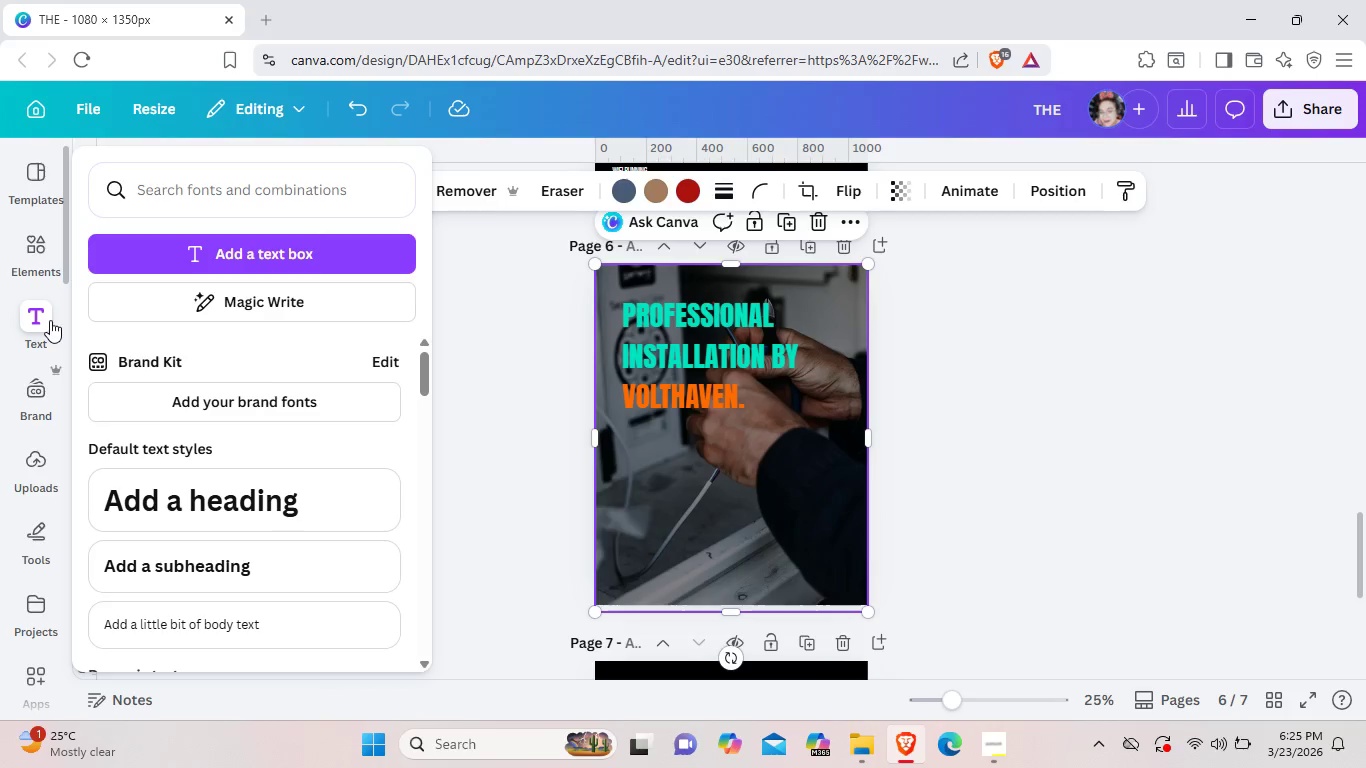 
wait(6.42)
 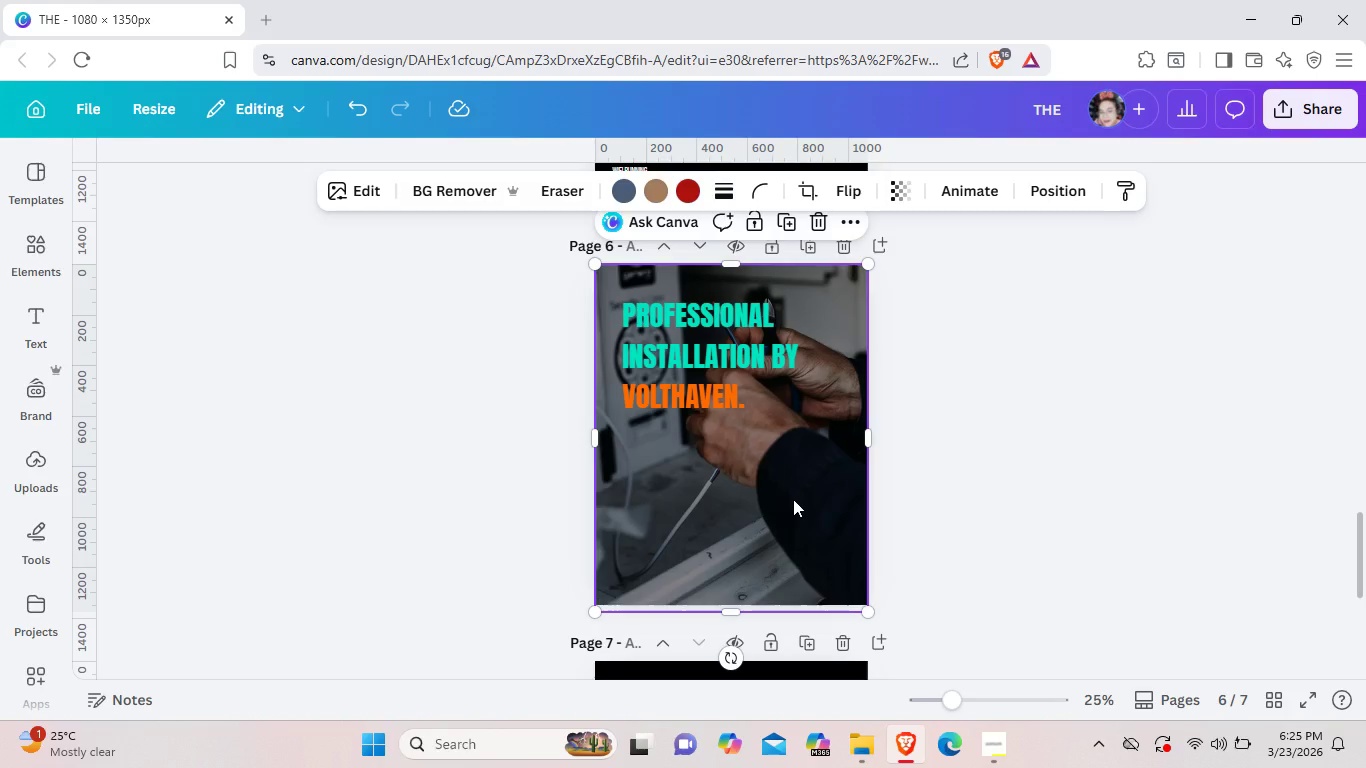 
scroll: coordinate [745, 475], scroll_direction: up, amount: 4.0
 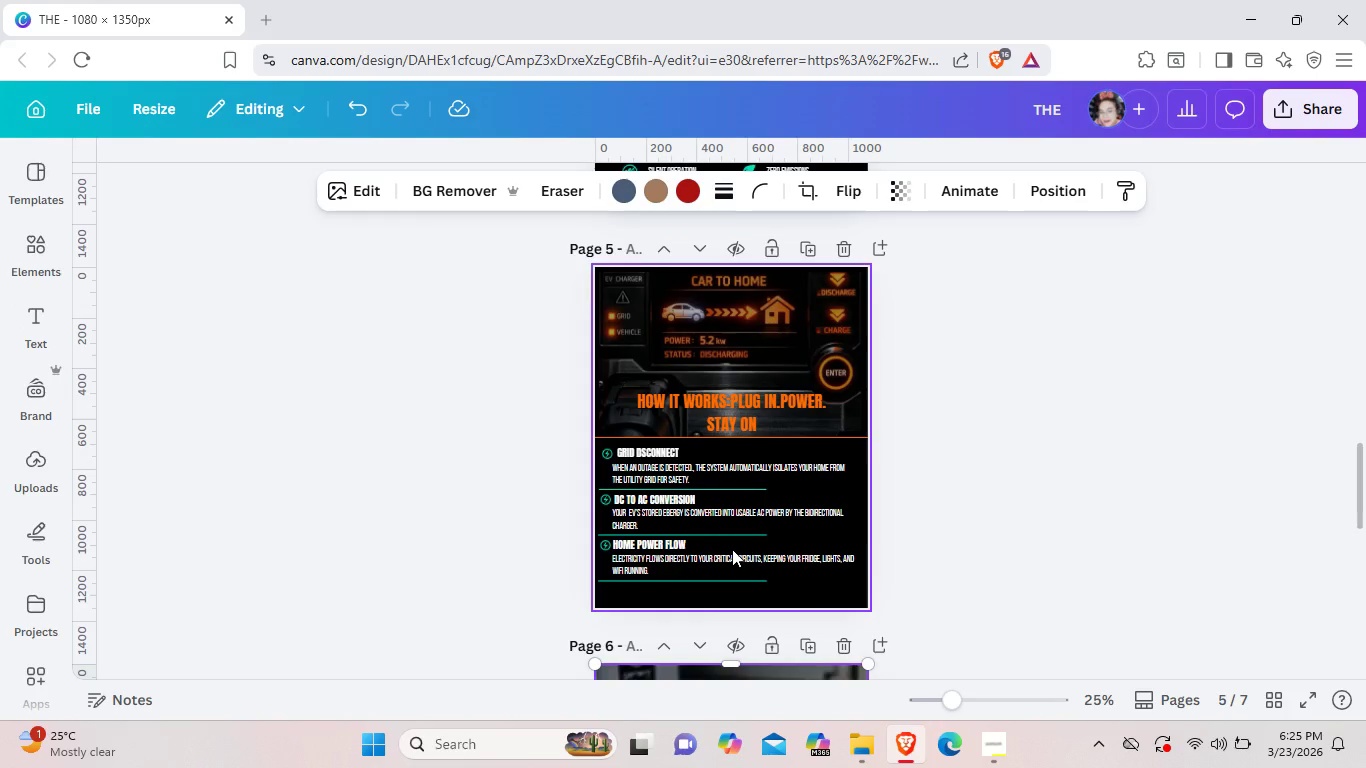 
mouse_move([727, 508])
 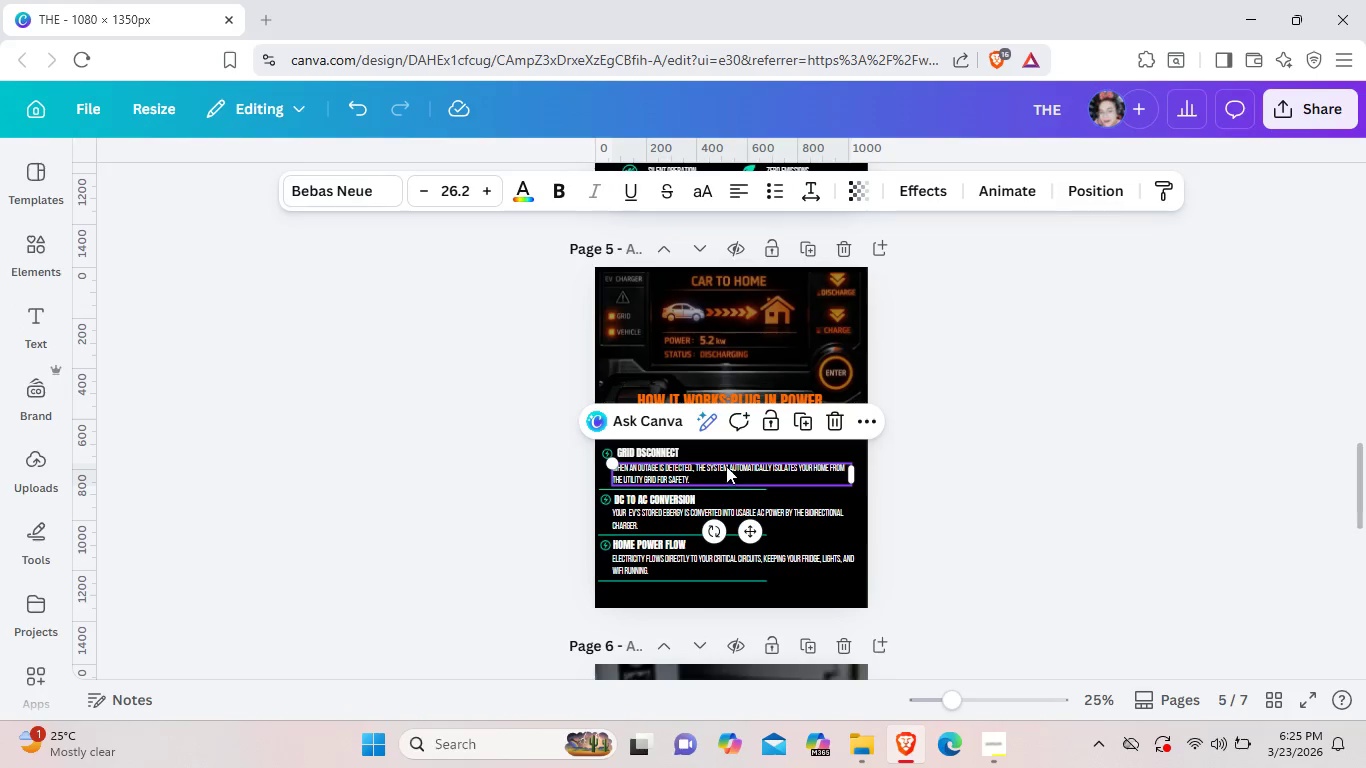 
left_click([727, 467])
 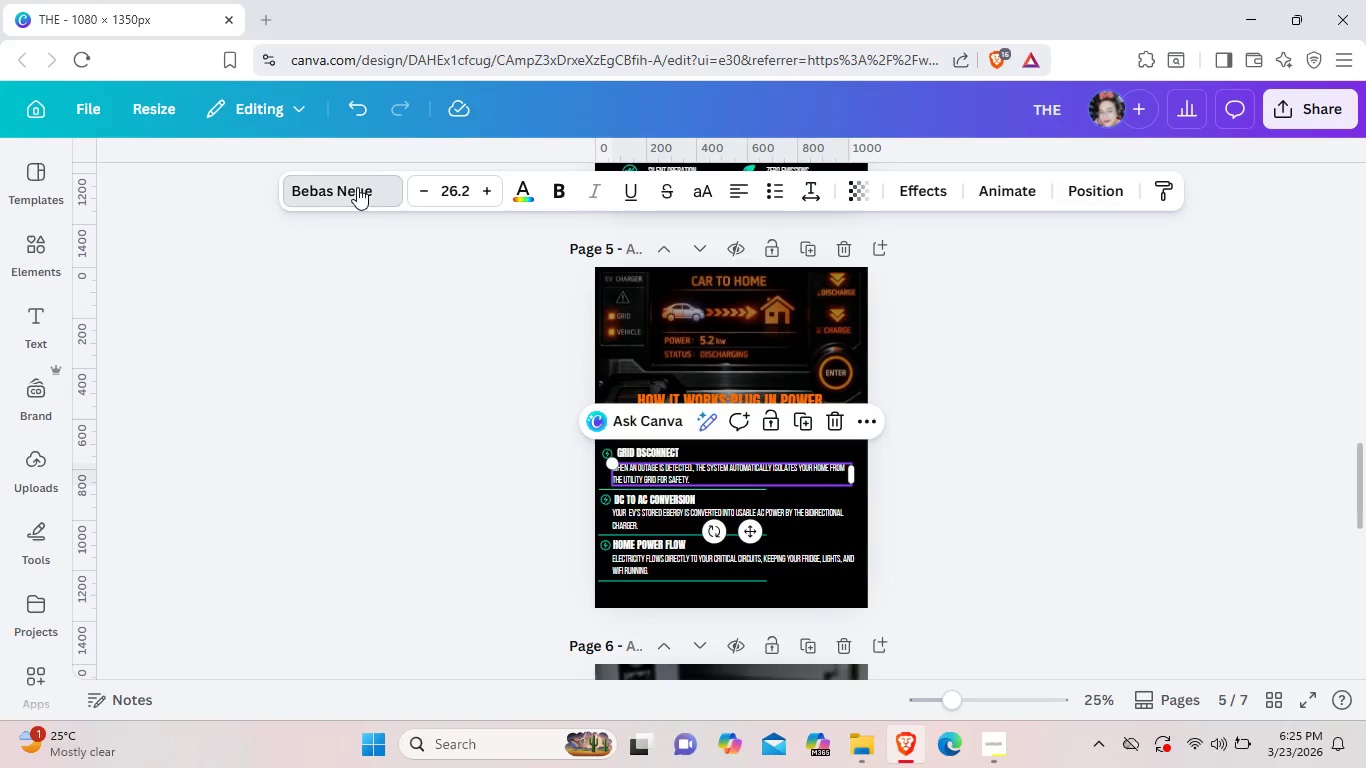 
left_click([357, 187])
 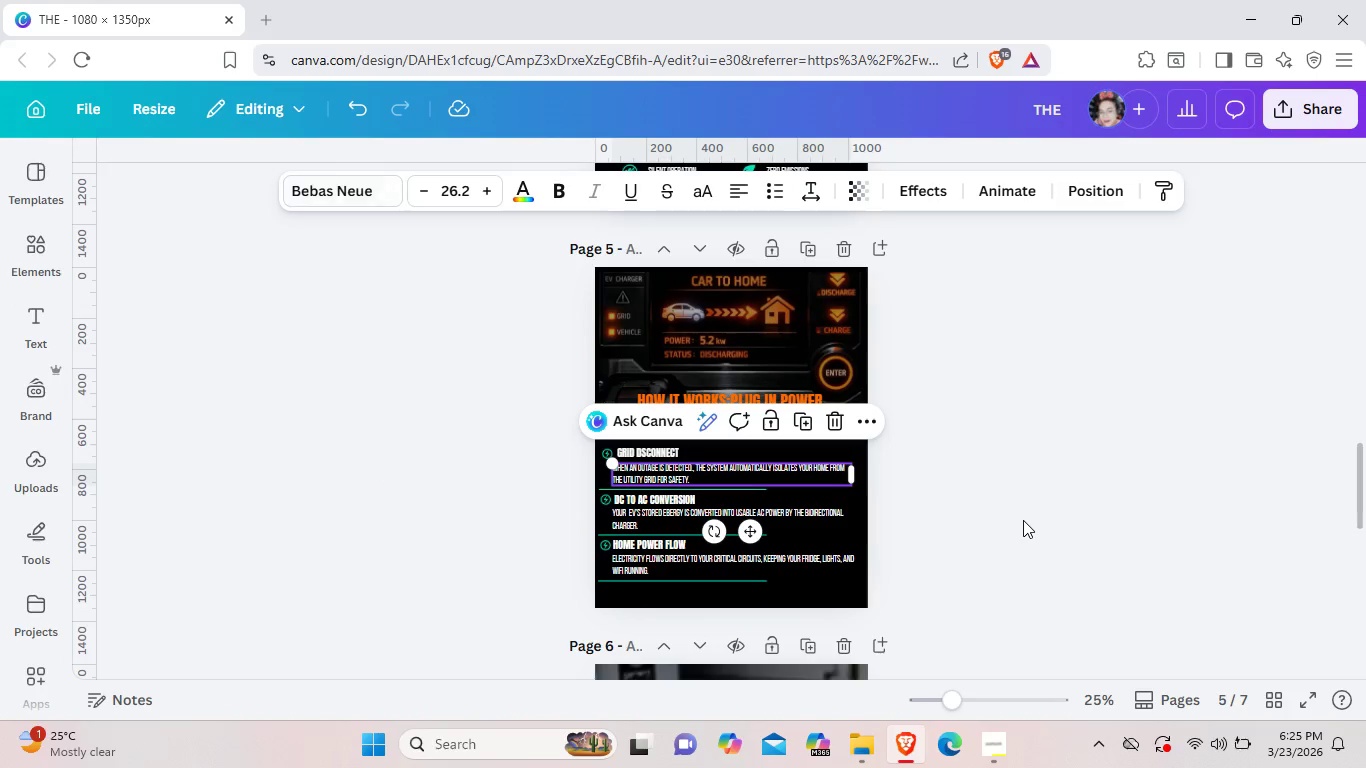 
left_click([1023, 520])
 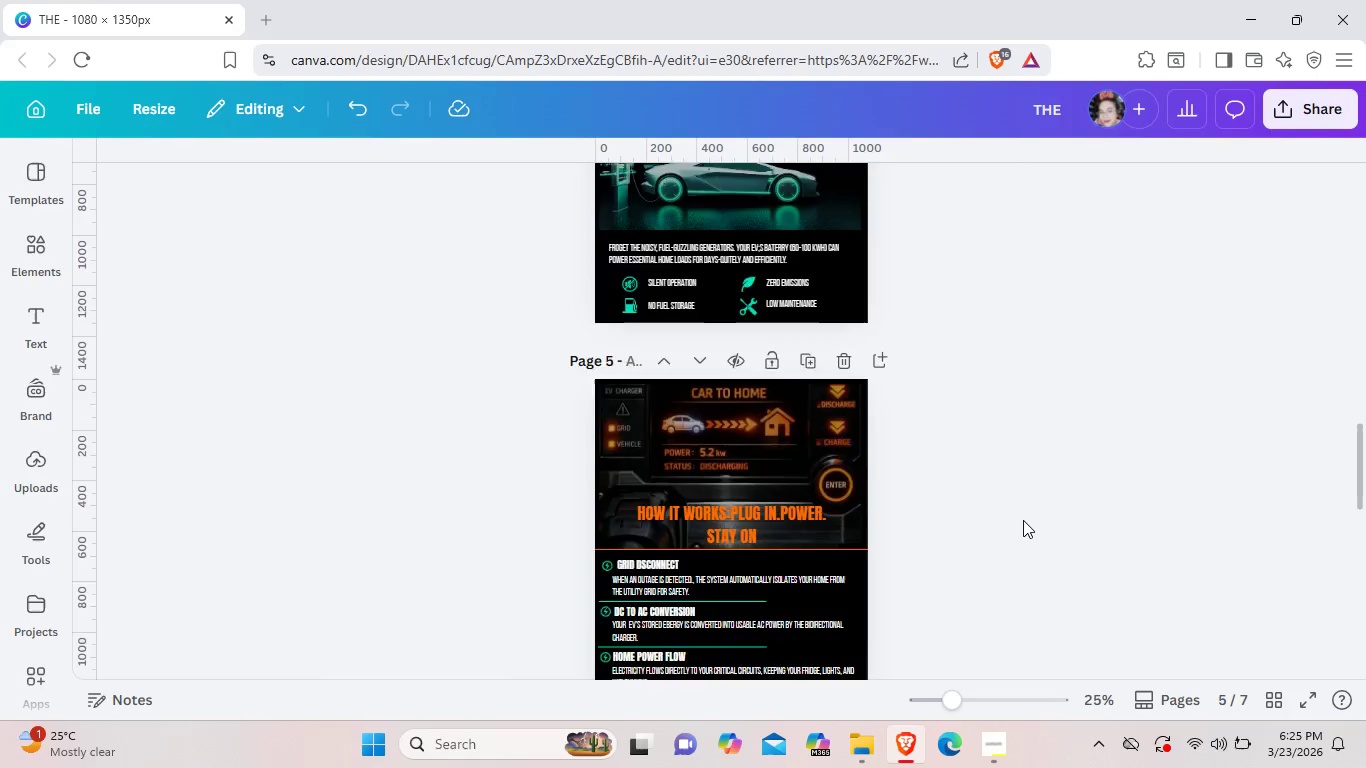 
scroll: coordinate [1023, 520], scroll_direction: up, amount: 2.0
 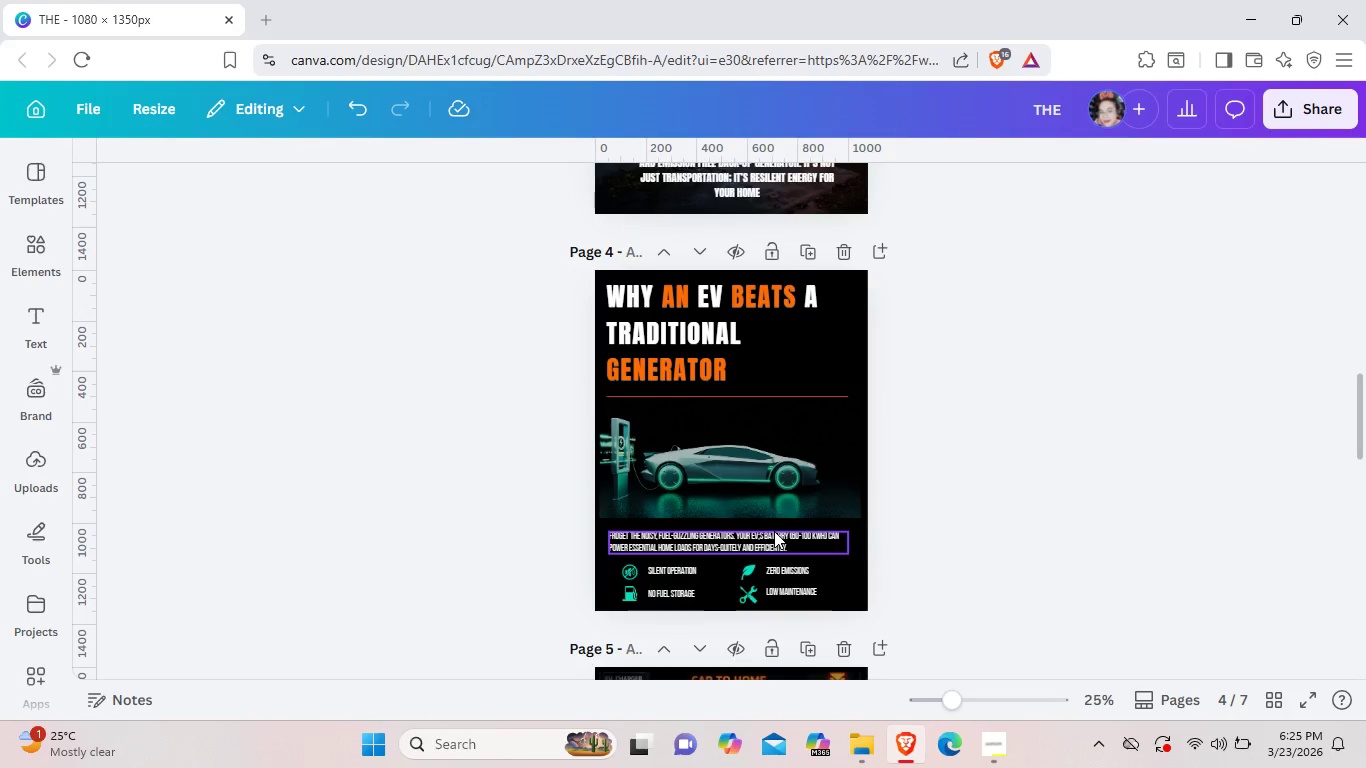 
left_click([774, 531])
 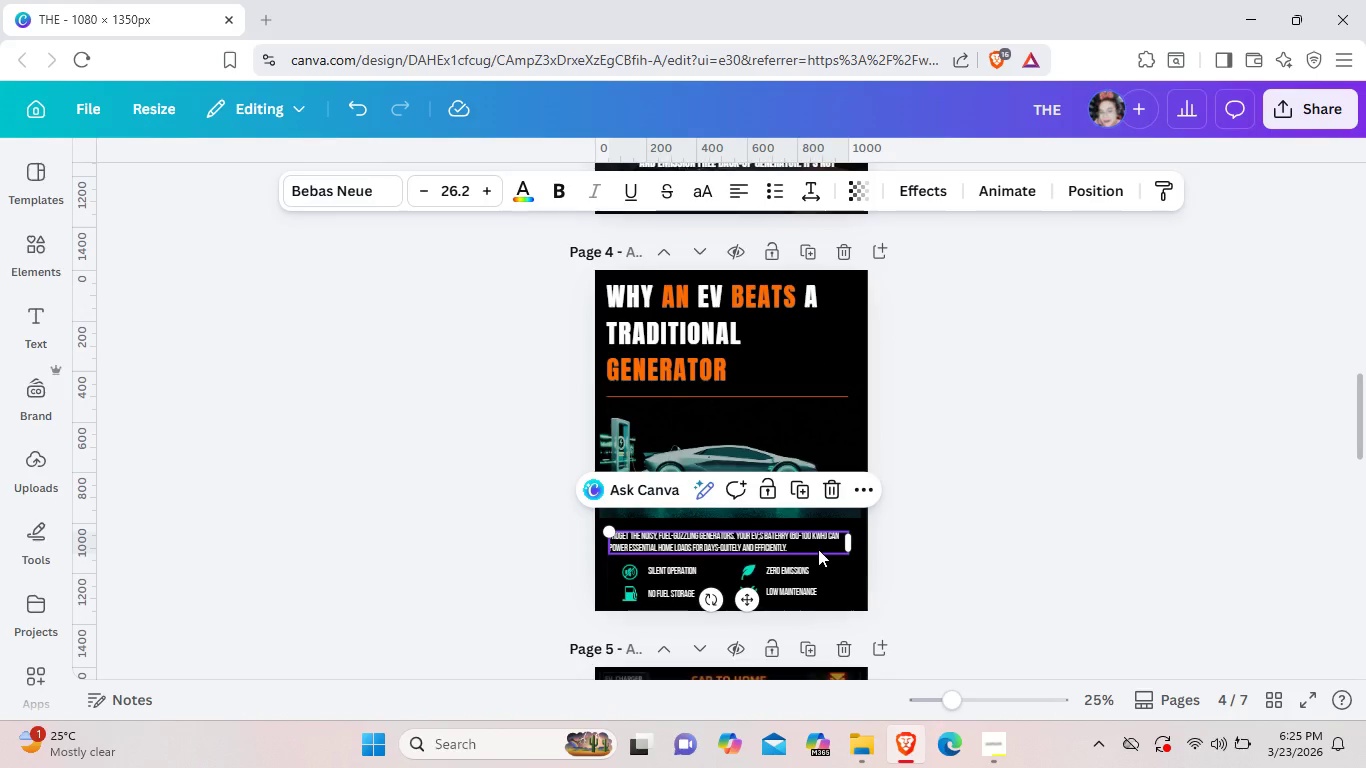 
key(Control+ControlLeft)
 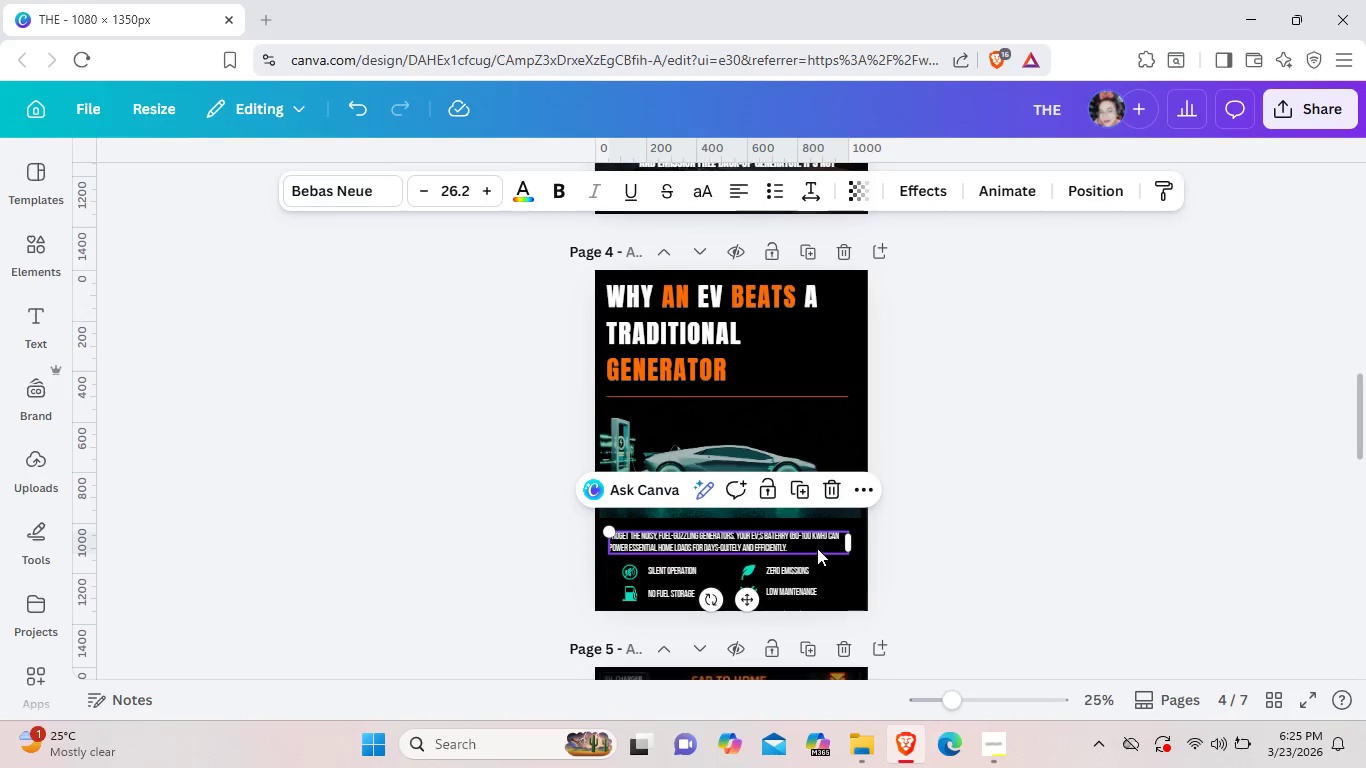 
key(Control+C)
 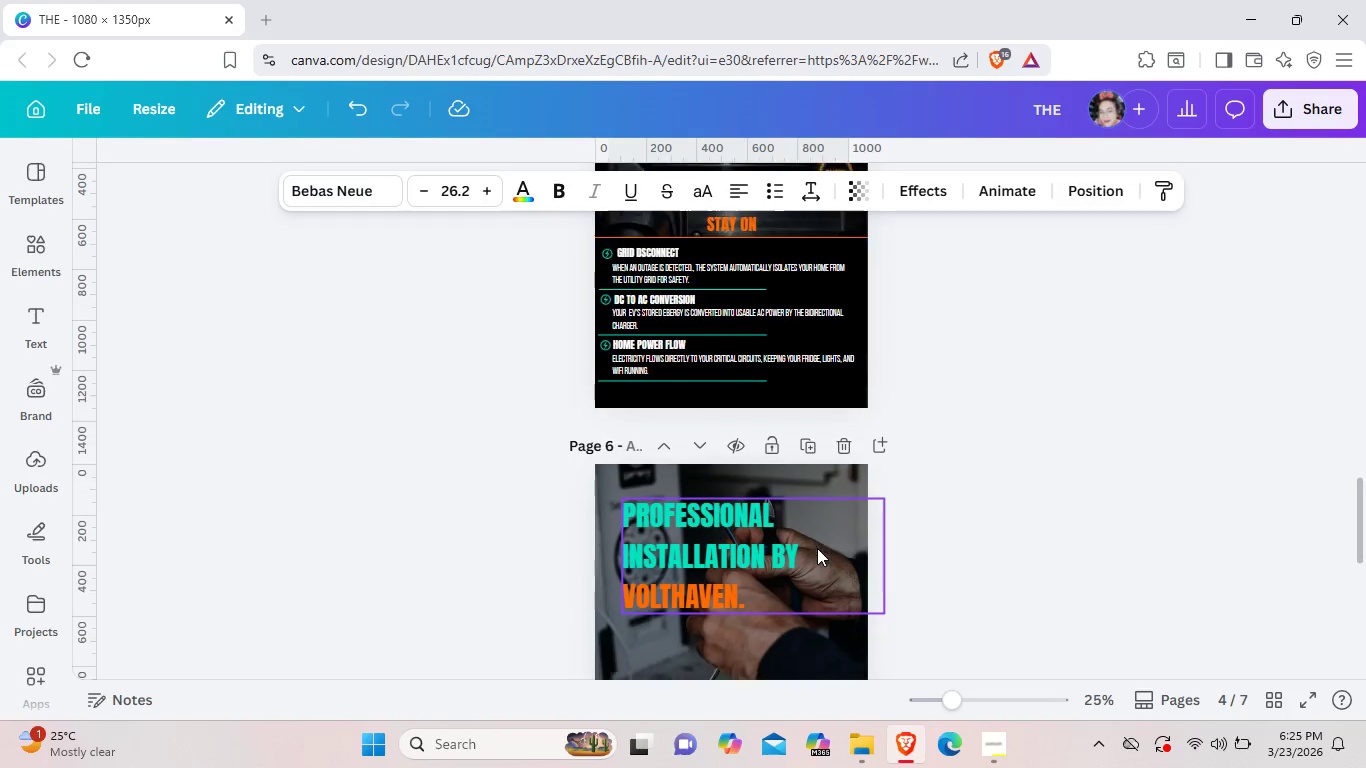 
scroll: coordinate [817, 548], scroll_direction: down, amount: 3.0
 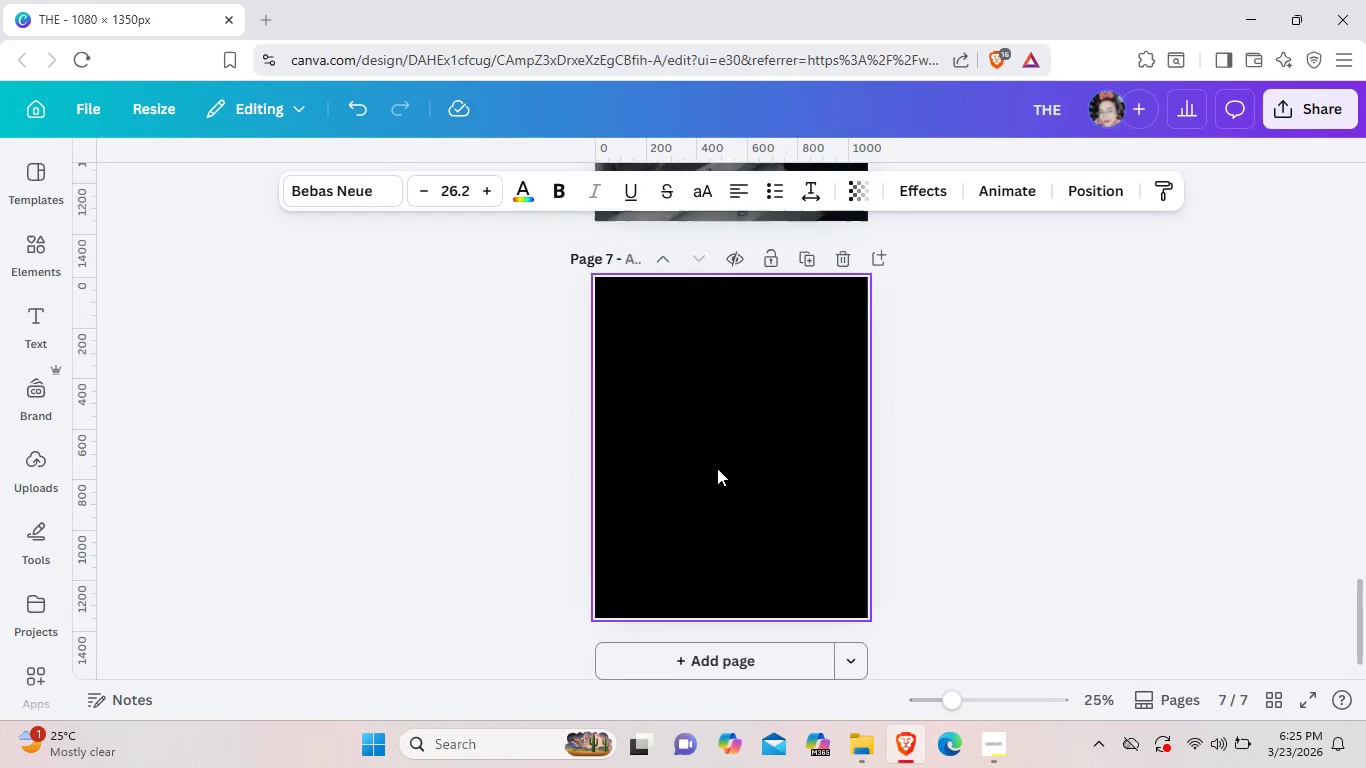 
scroll: coordinate [717, 468], scroll_direction: up, amount: 3.0
 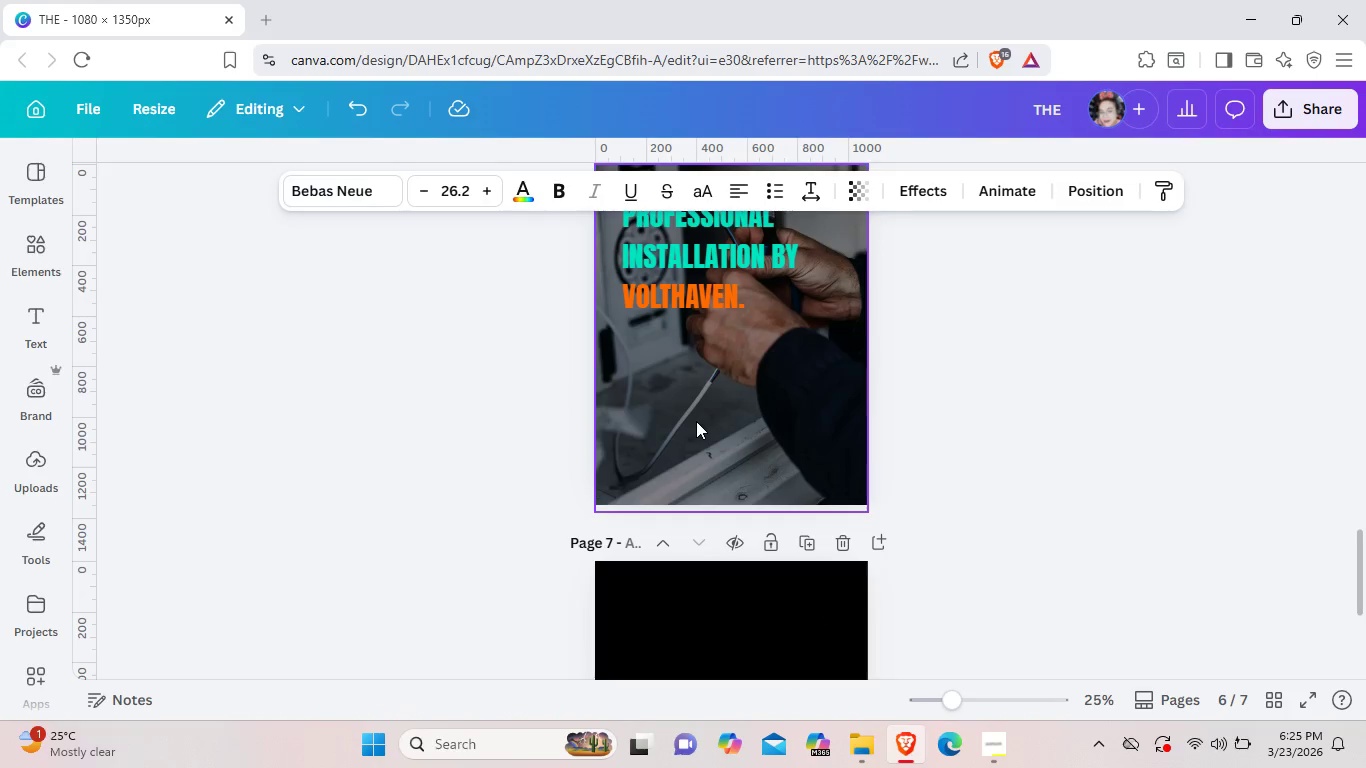 
key(Control+V)
 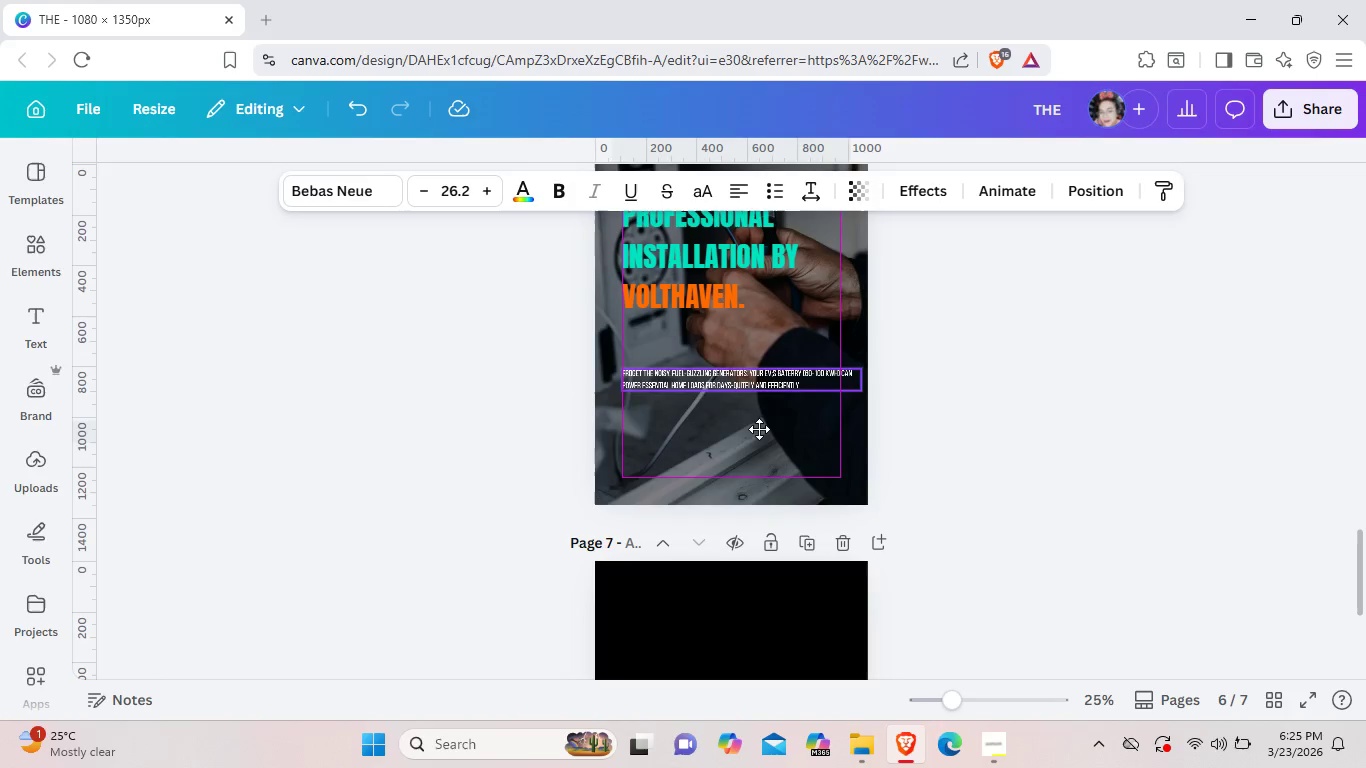 
left_click_drag(start_coordinate=[748, 496], to_coordinate=[754, 406])
 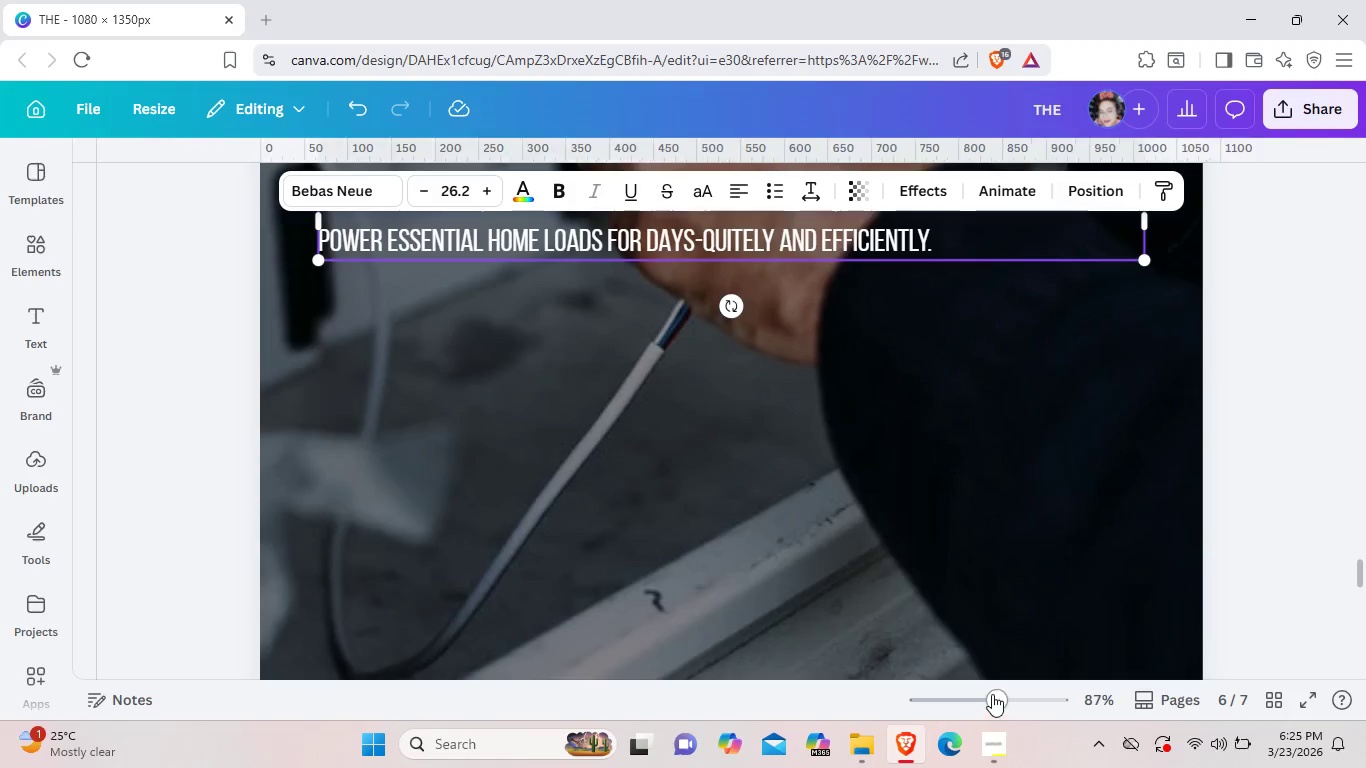 
left_click([997, 702])
 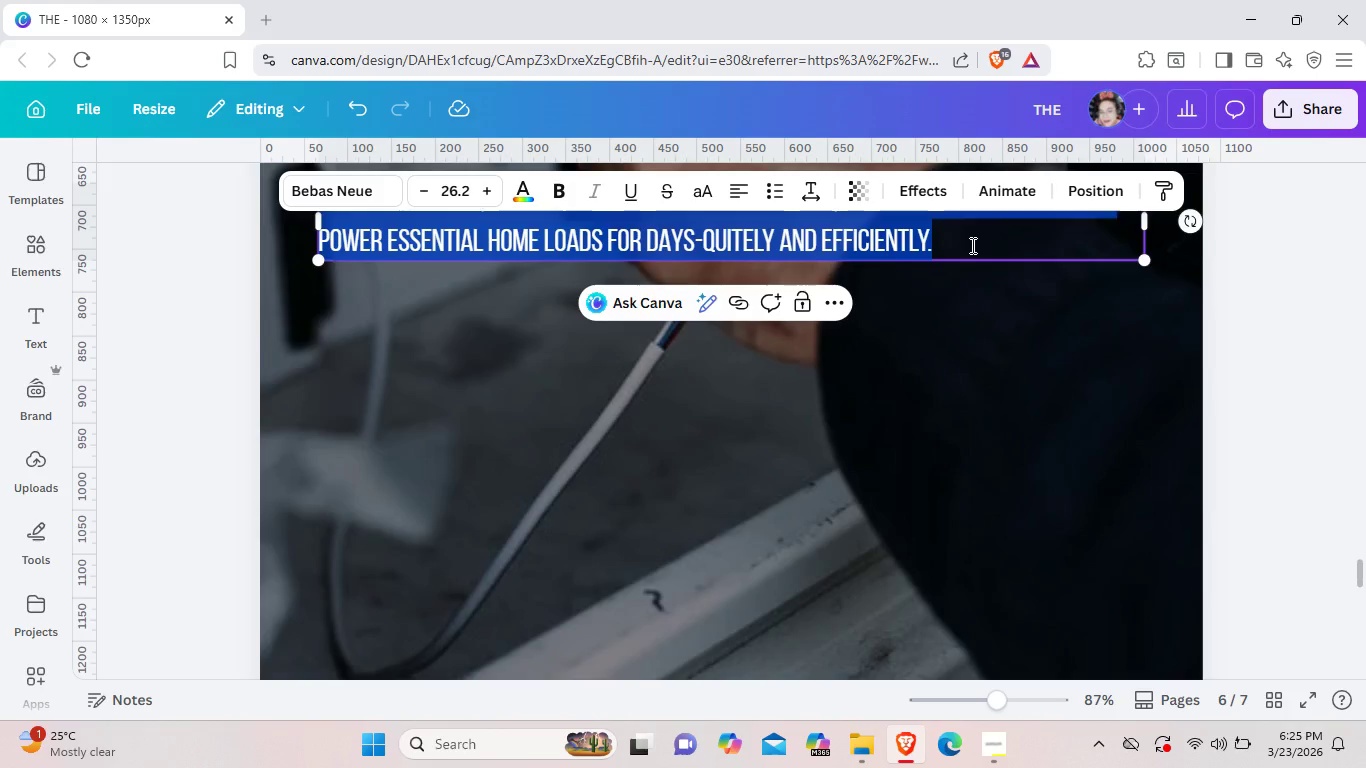 
left_click([971, 245])
 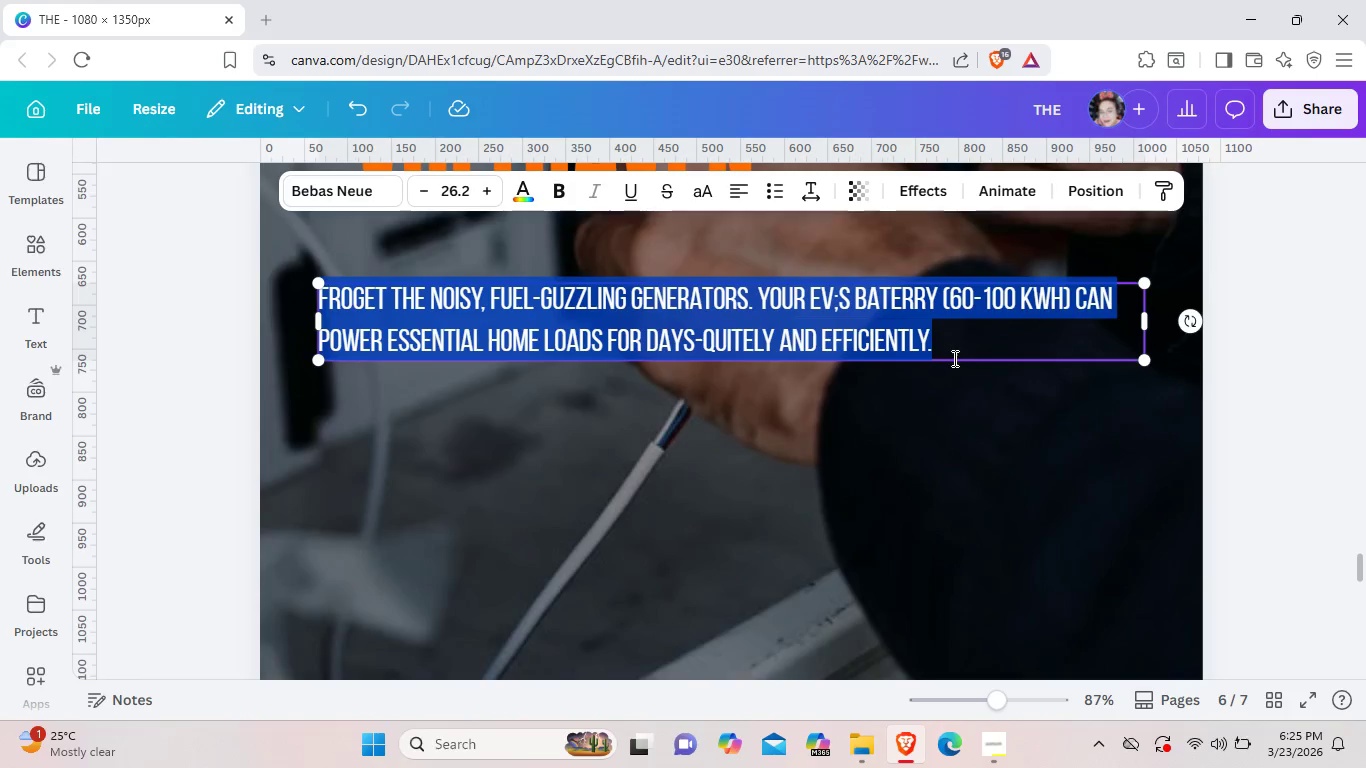 
scroll: coordinate [971, 245], scroll_direction: up, amount: 1.0
 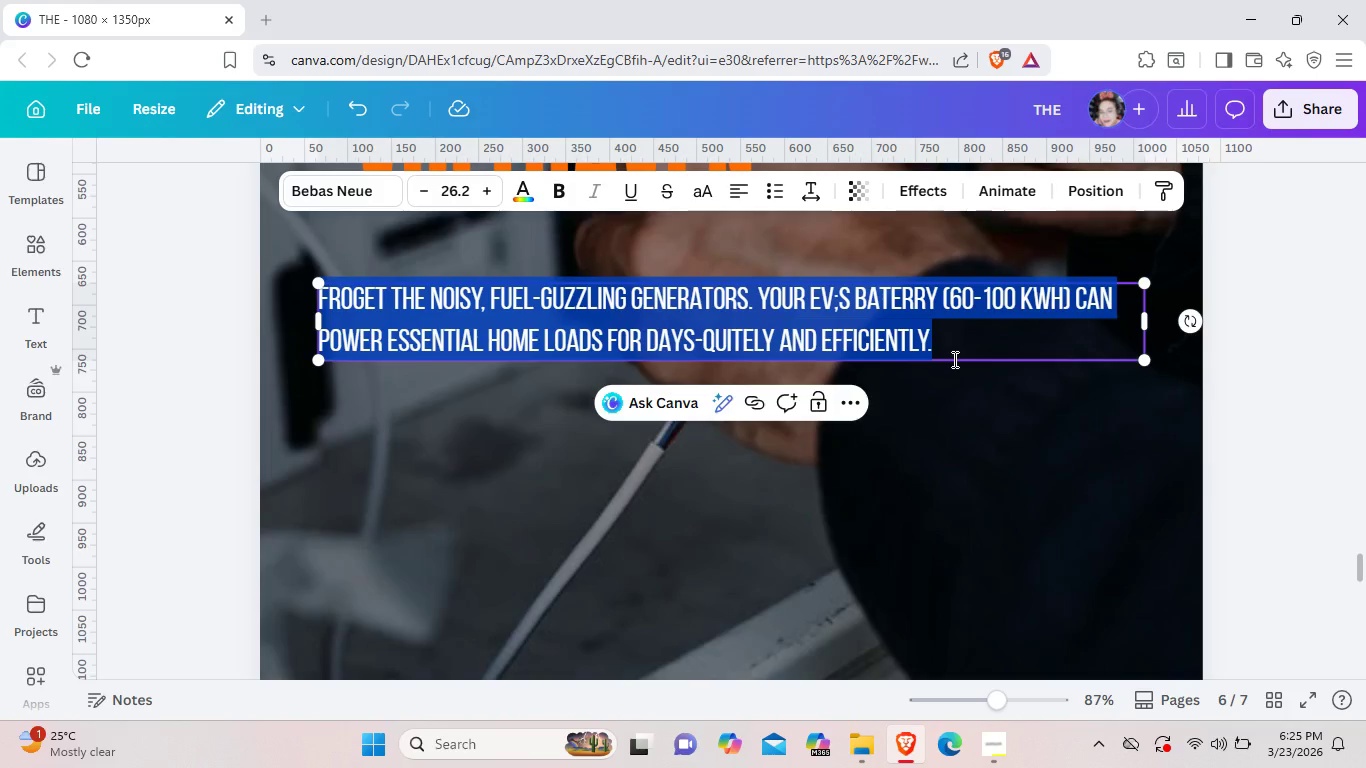 
key(Backspace)
 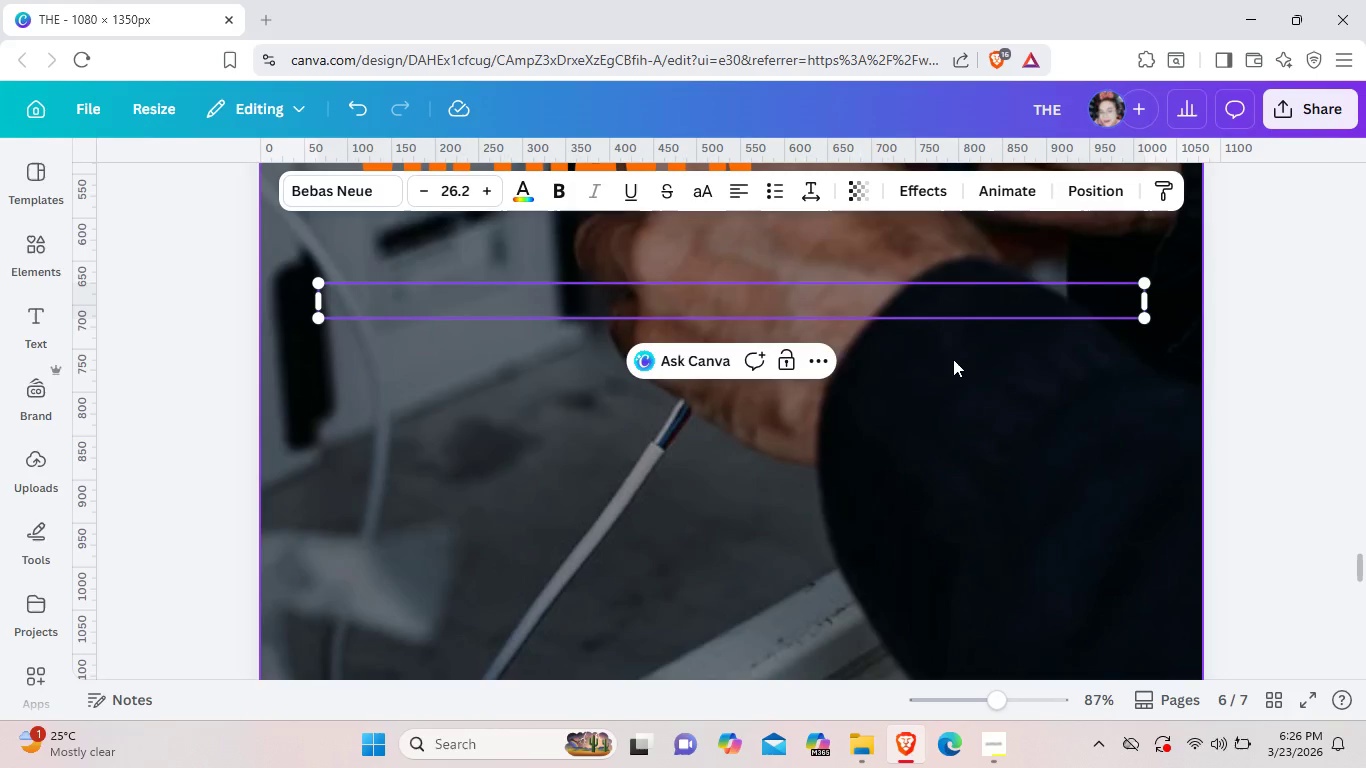 
type(implenting v2h requires expert installation)
 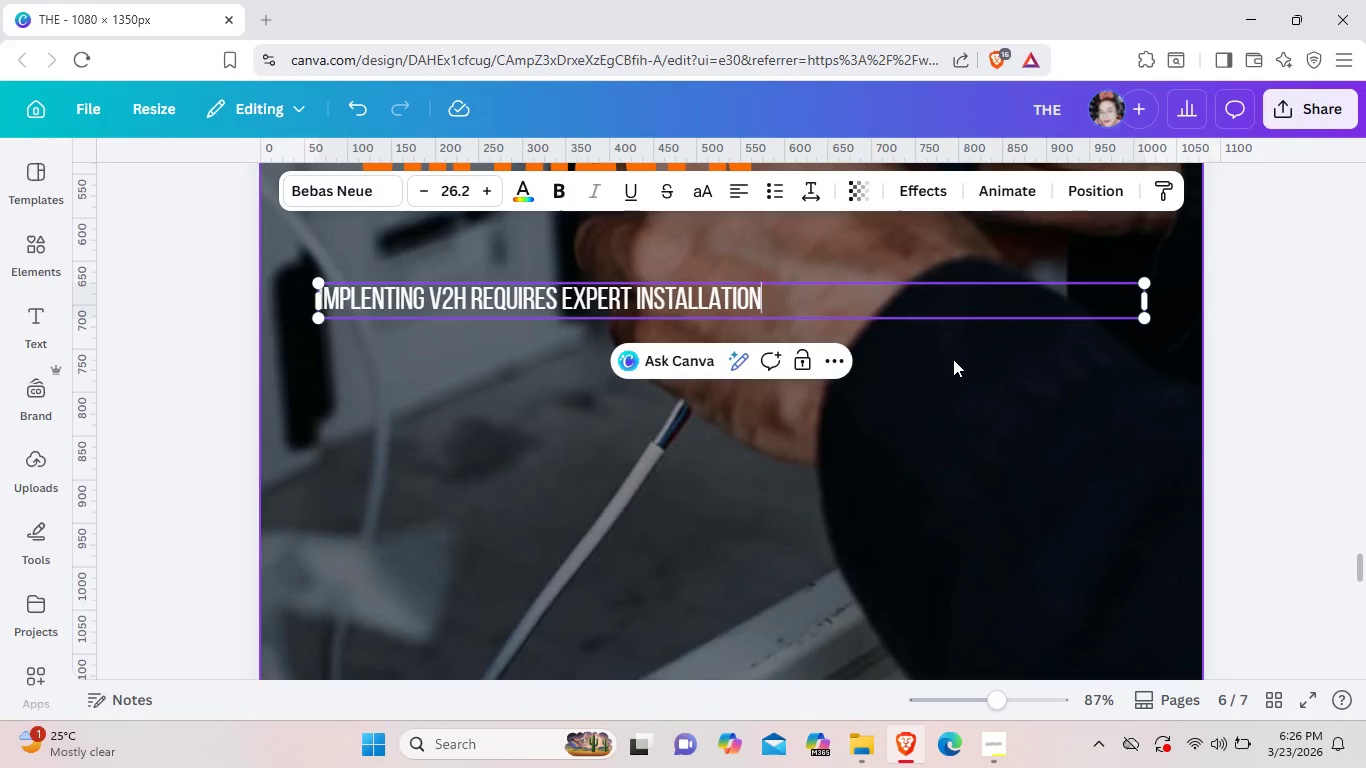 
type( of a bide)
key(Backspace)
type(ie)
key(Backspace)
type(rectio)
key(Backspace)
key(Backspace)
type(onal)
 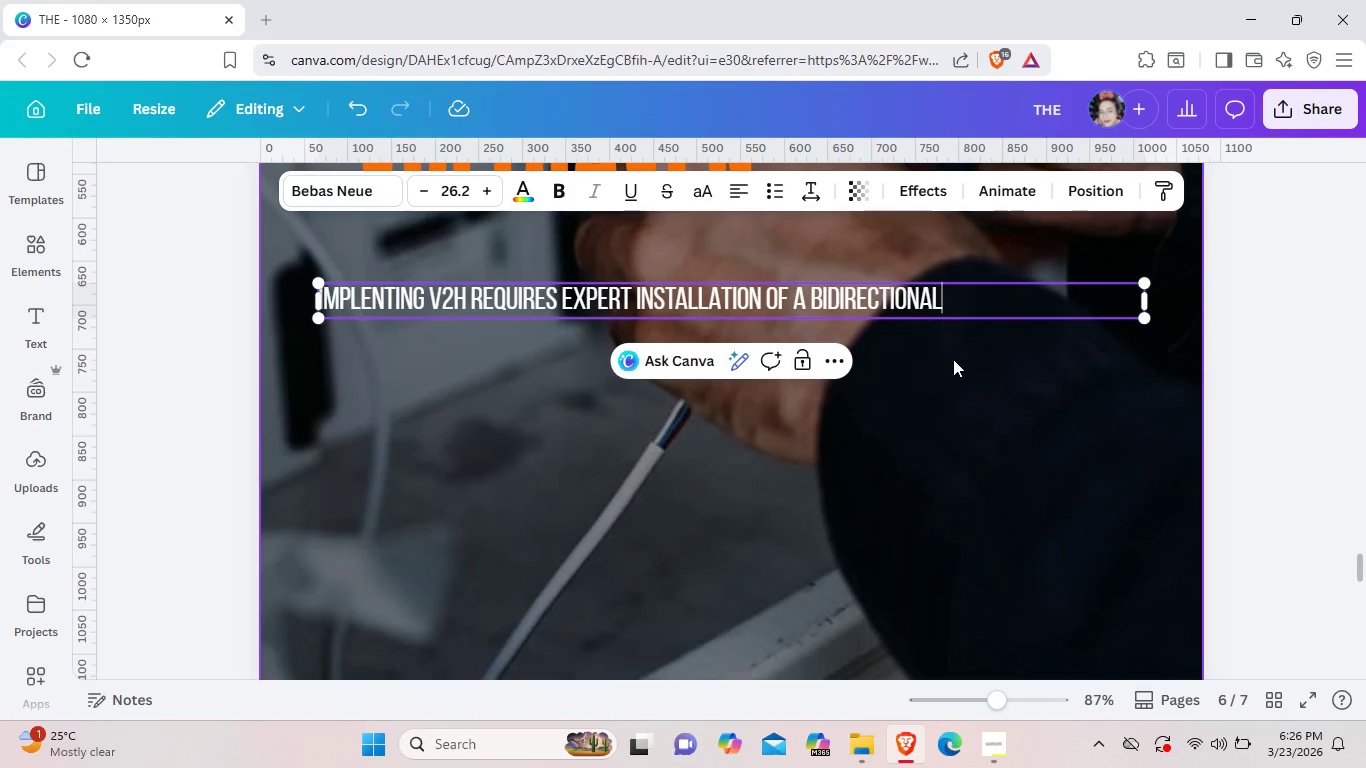 
type( charger and seamless inter)
 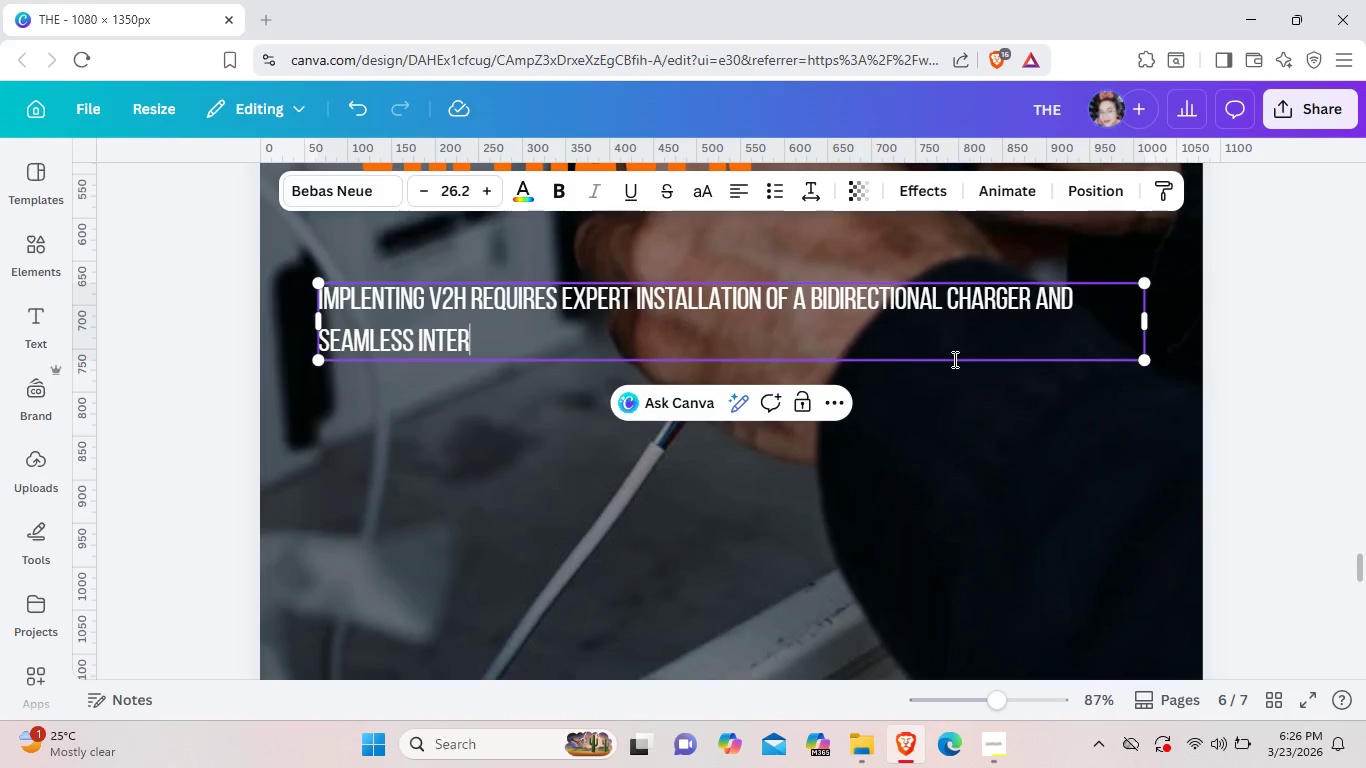 
wait(6.62)
 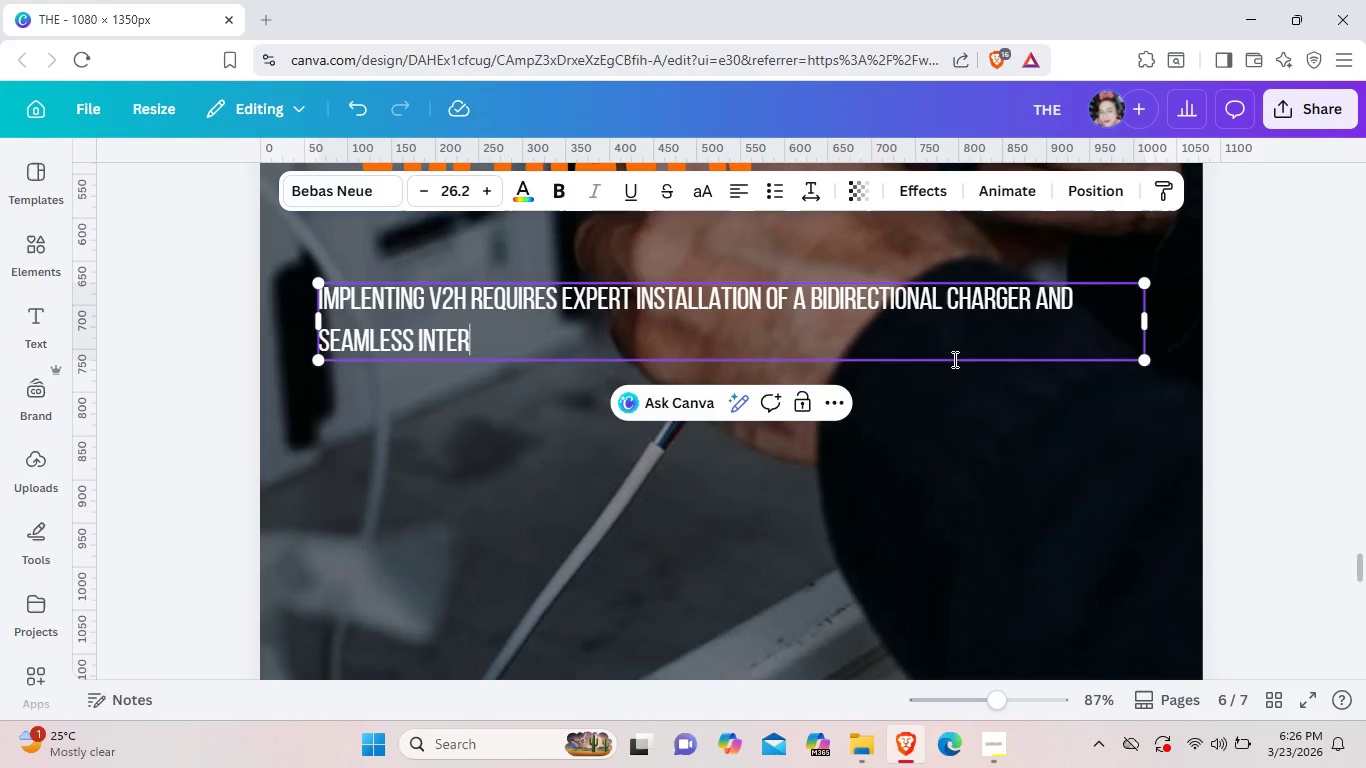 
key(Backspace)
type(gration with your home's electrical system. volthaven solutions ensures a safe, rell\ia)
key(Backspace)
key(Backspace)
key(Backspace)
key(Backspace)
type(iable)
 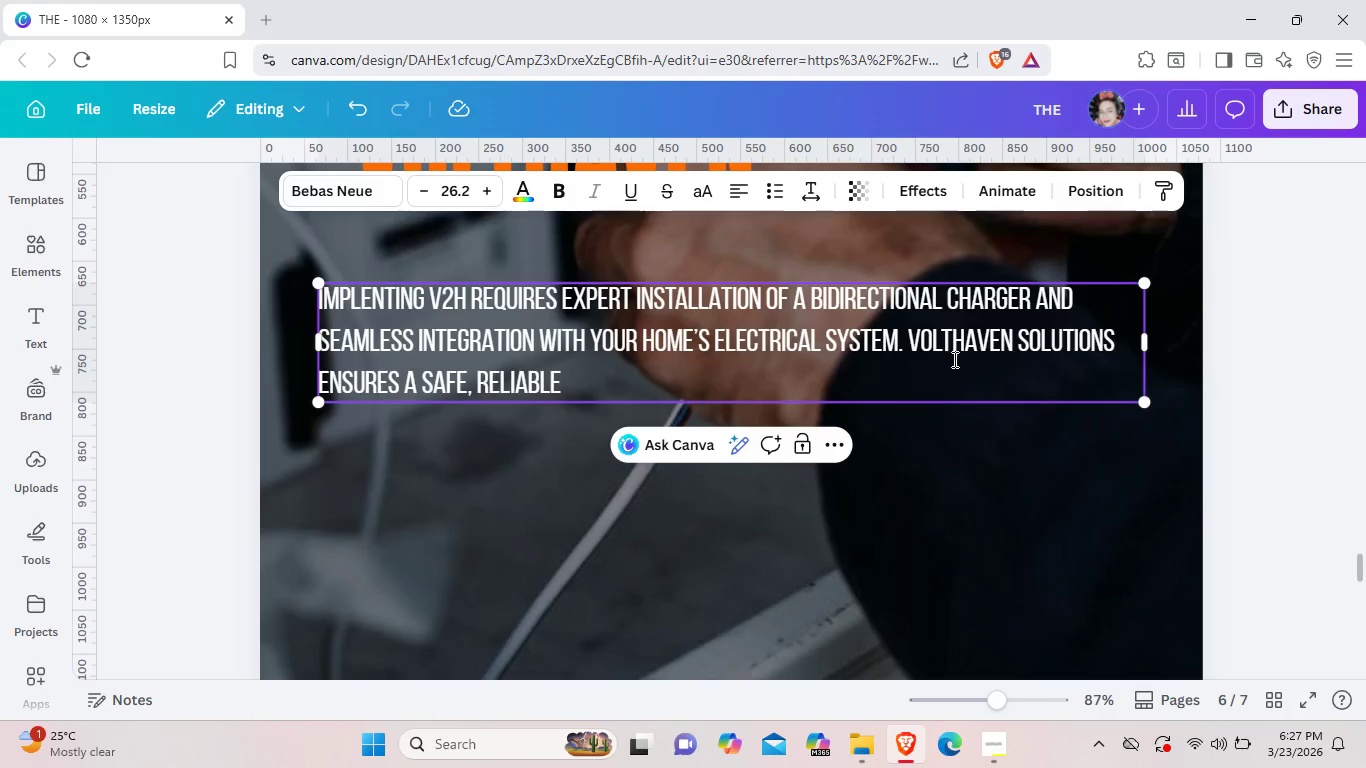 
type( and high-end setuo)
key(Backspace)
type(p that you can )
 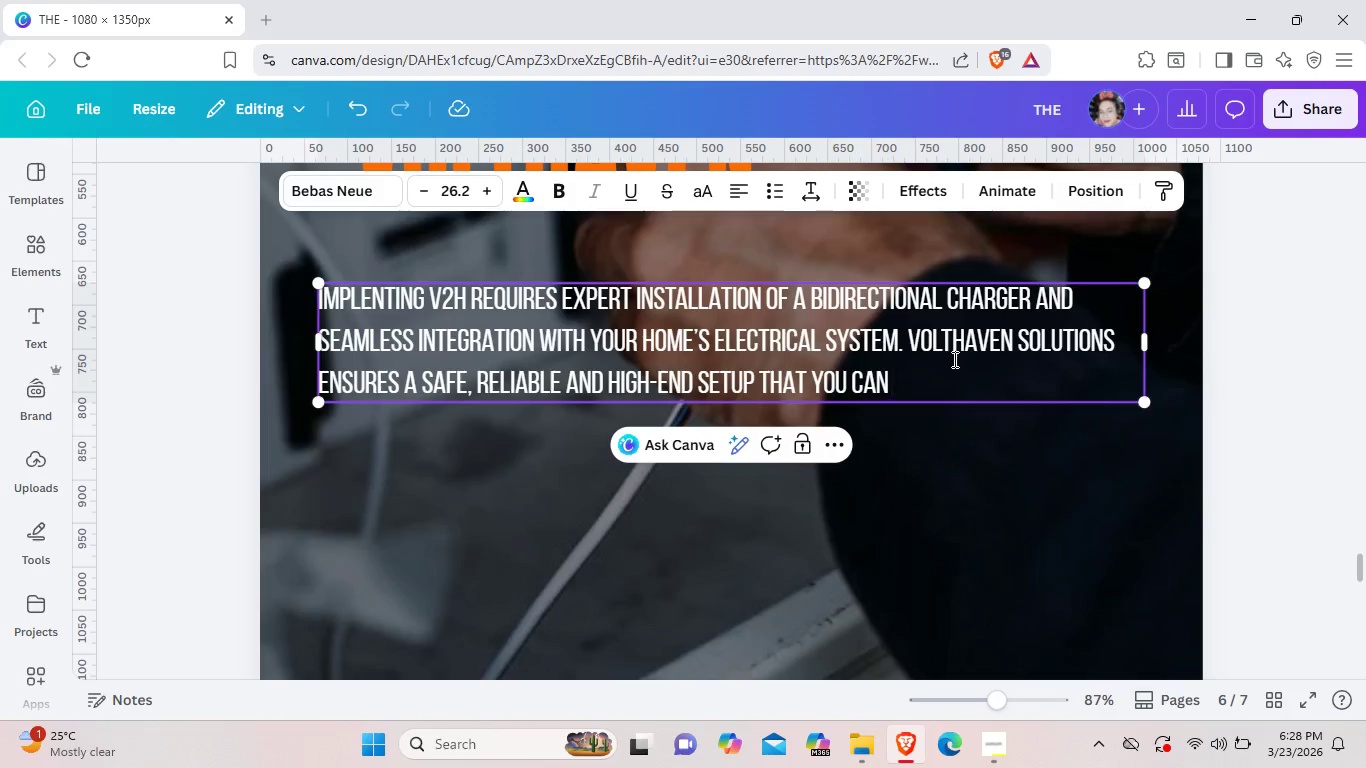 
type( trust)
 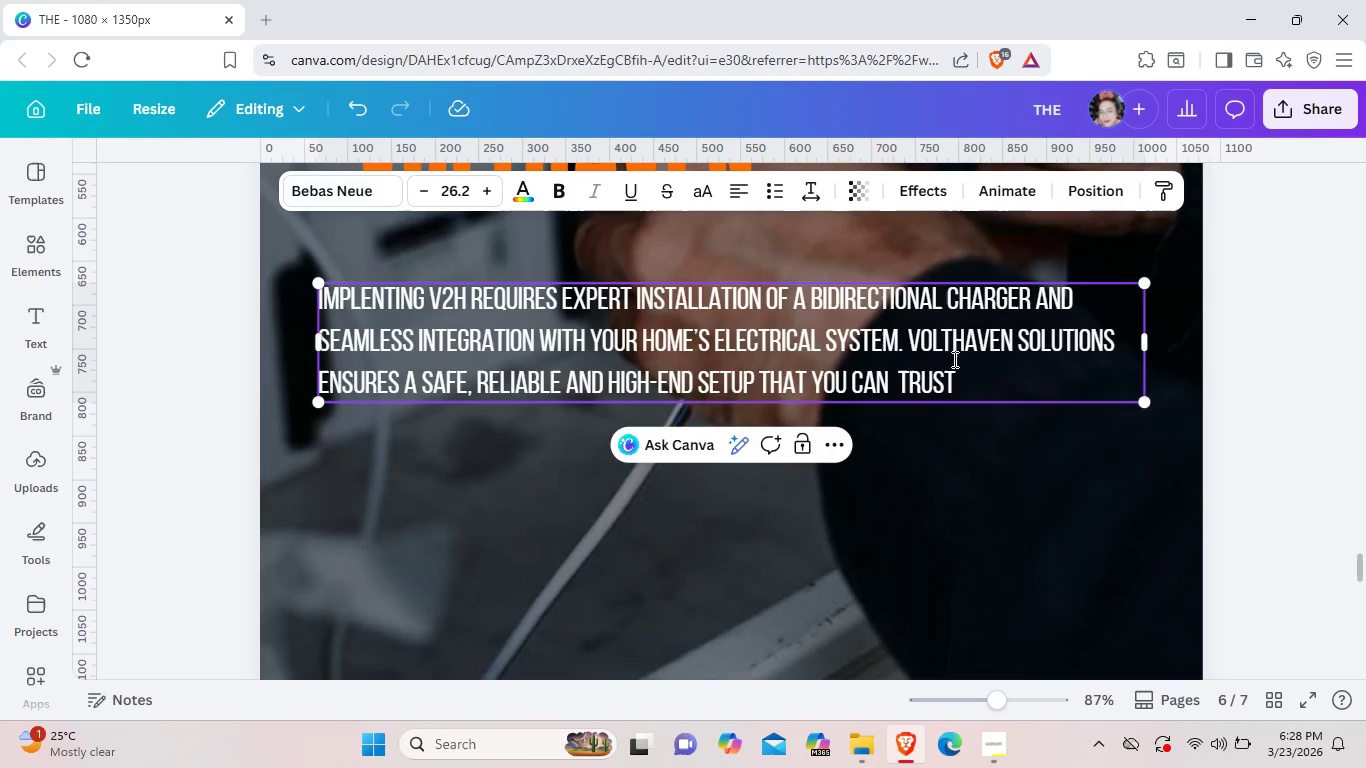 
type( when its)
key(Backspace)
type( matters most.)
 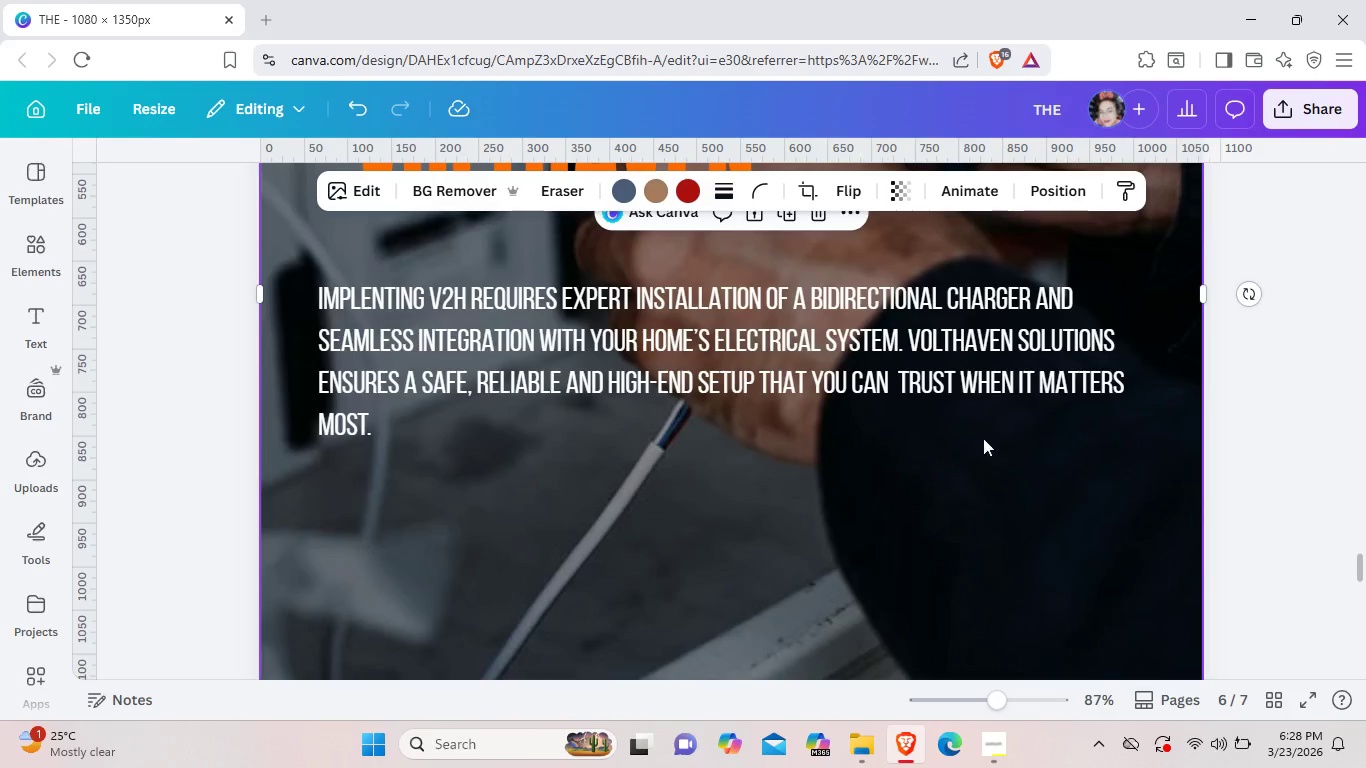 
left_click([946, 383])
 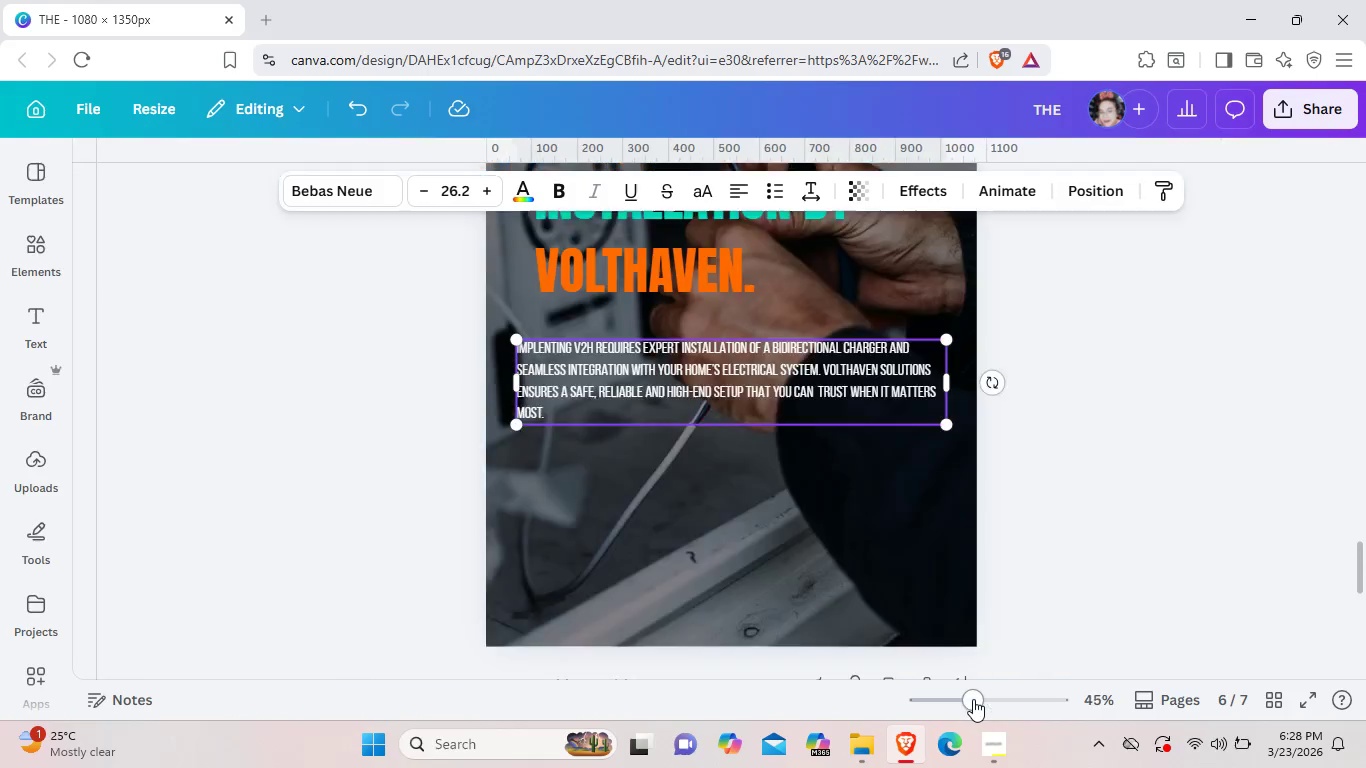 
left_click([973, 699])
 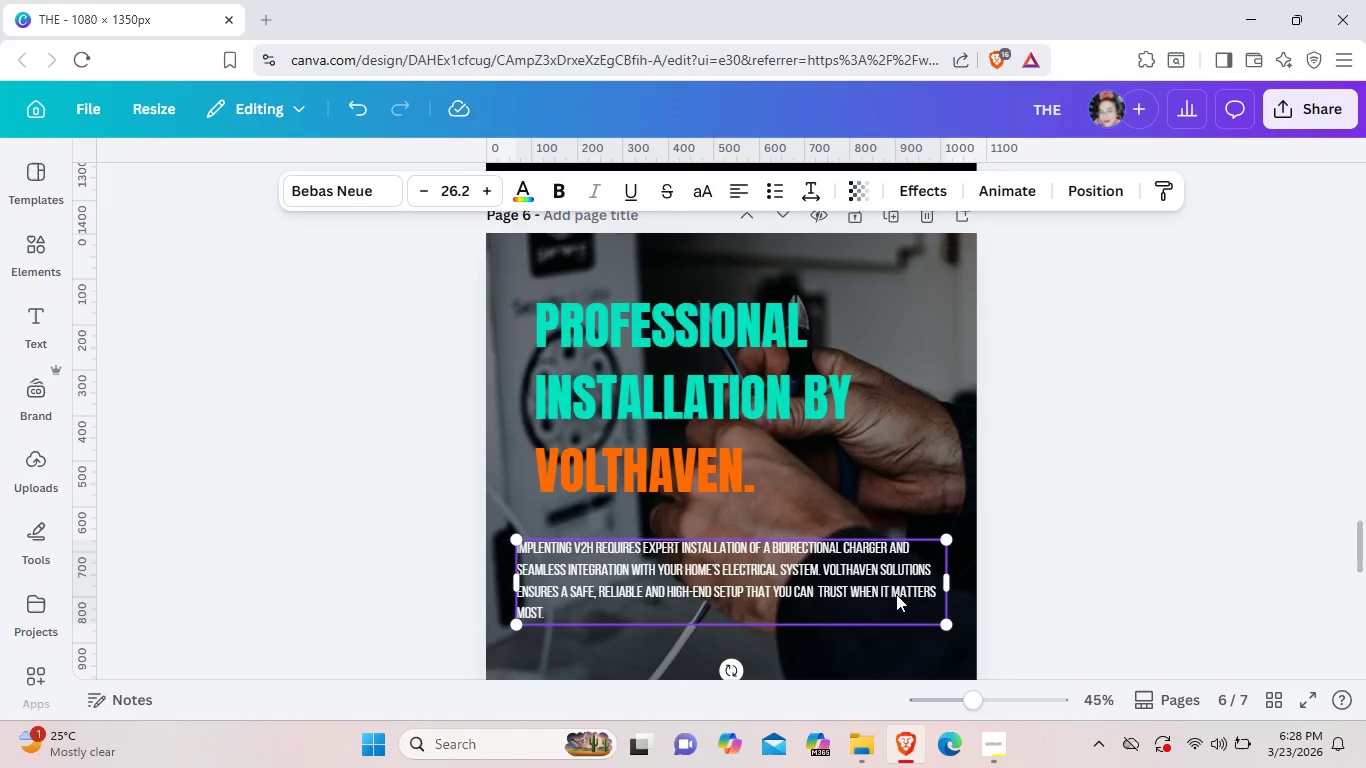 
scroll: coordinate [908, 610], scroll_direction: up, amount: 2.0
 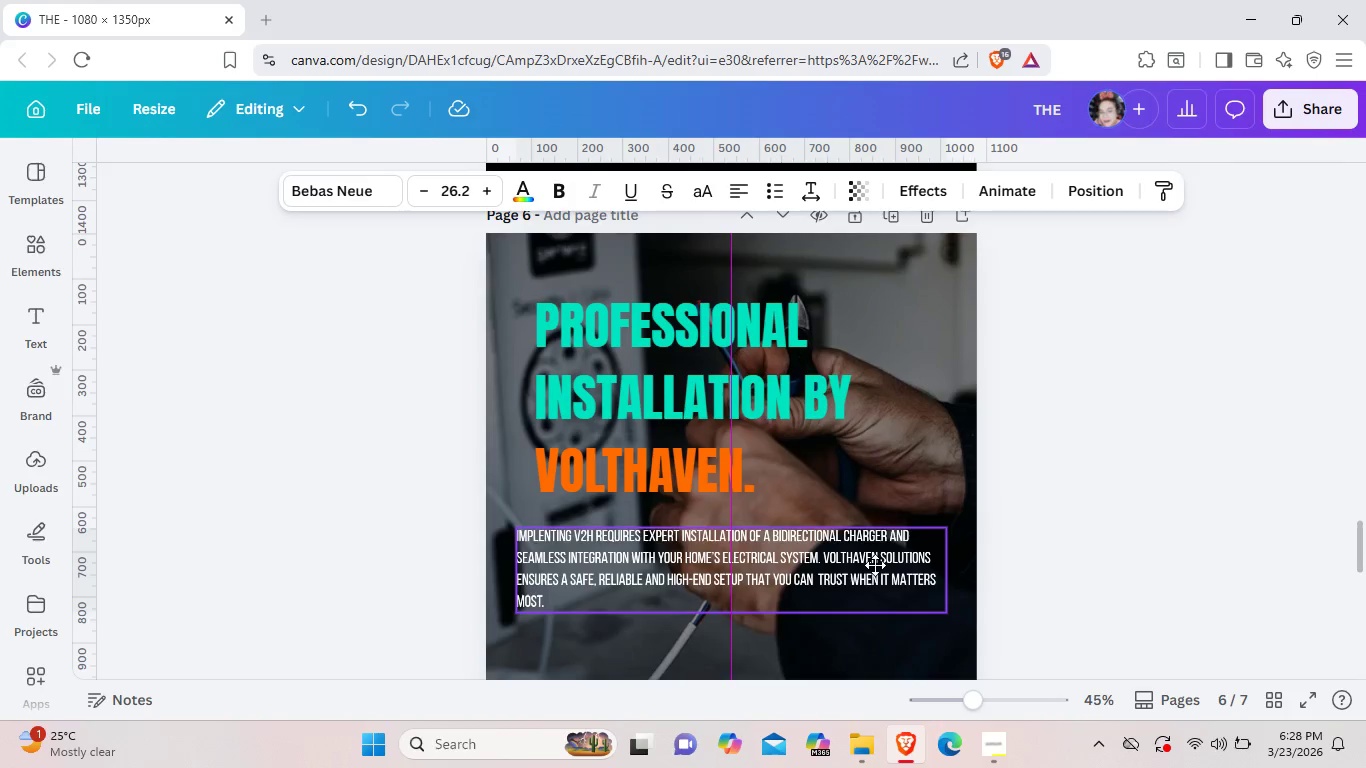 
left_click_drag(start_coordinate=[875, 577], to_coordinate=[875, 565])
 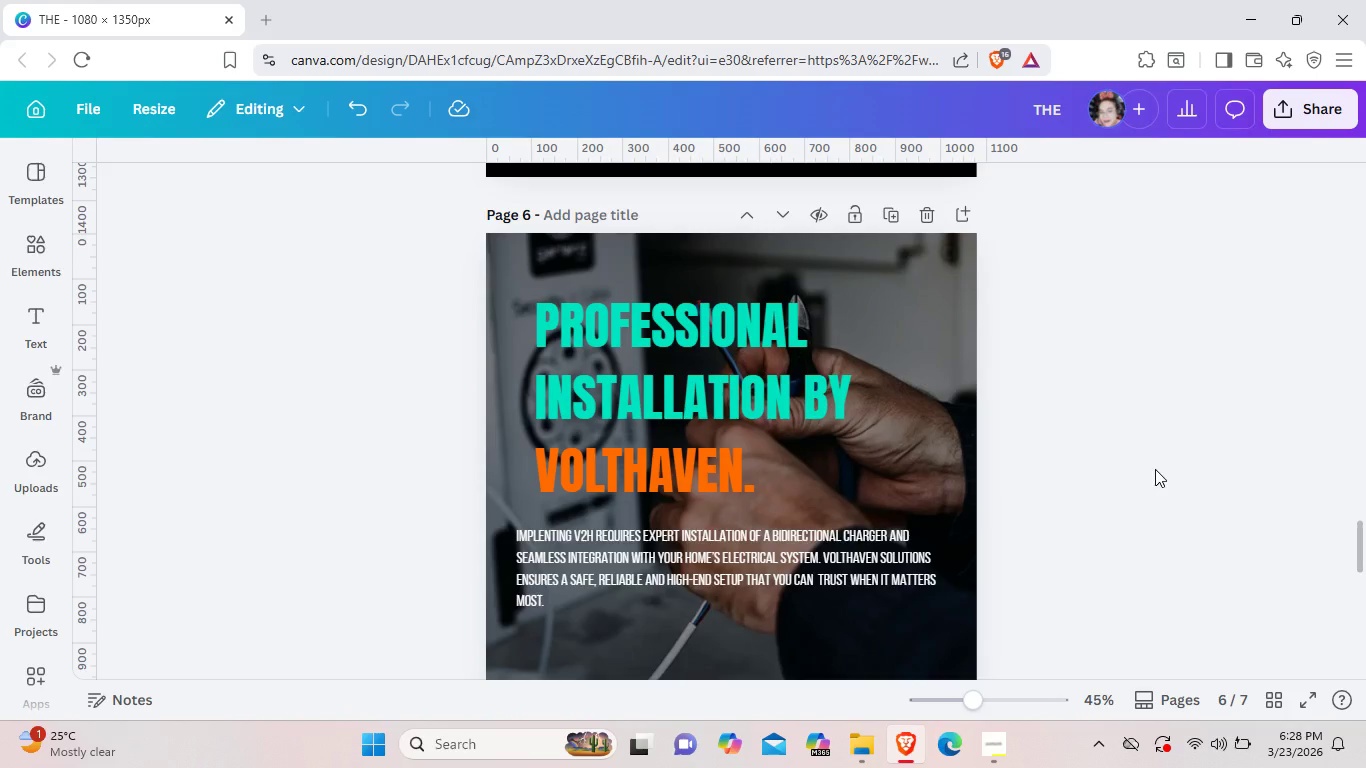 
left_click([1155, 469])
 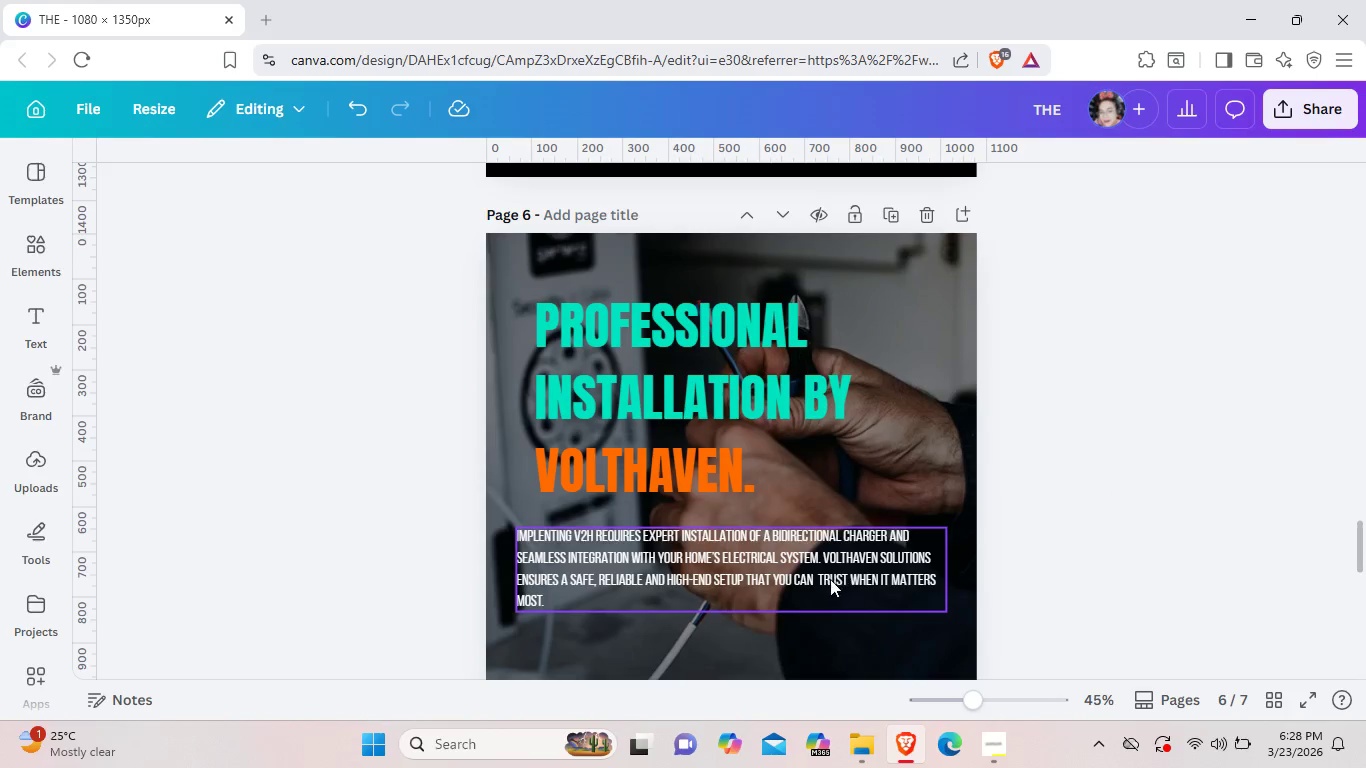 
left_click([830, 579])
 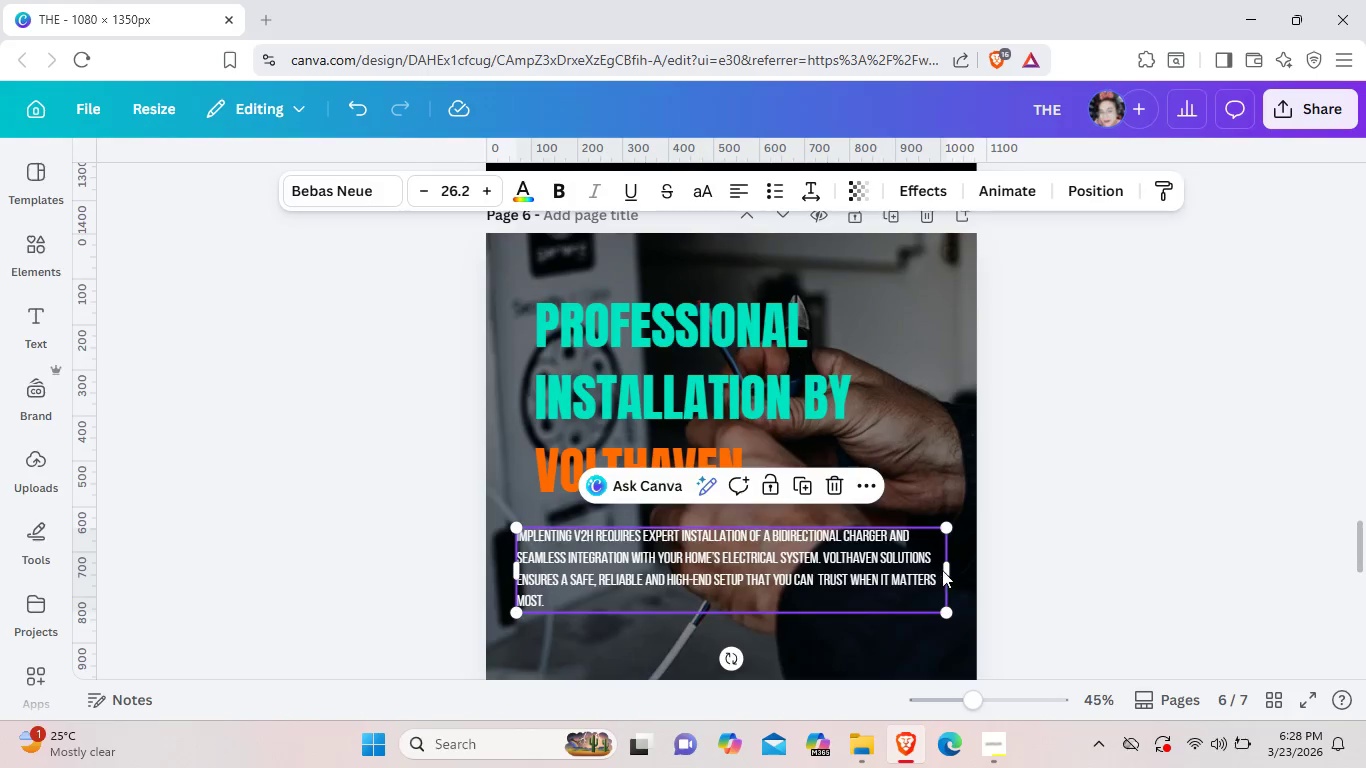 
left_click_drag(start_coordinate=[944, 569], to_coordinate=[945, 574])
 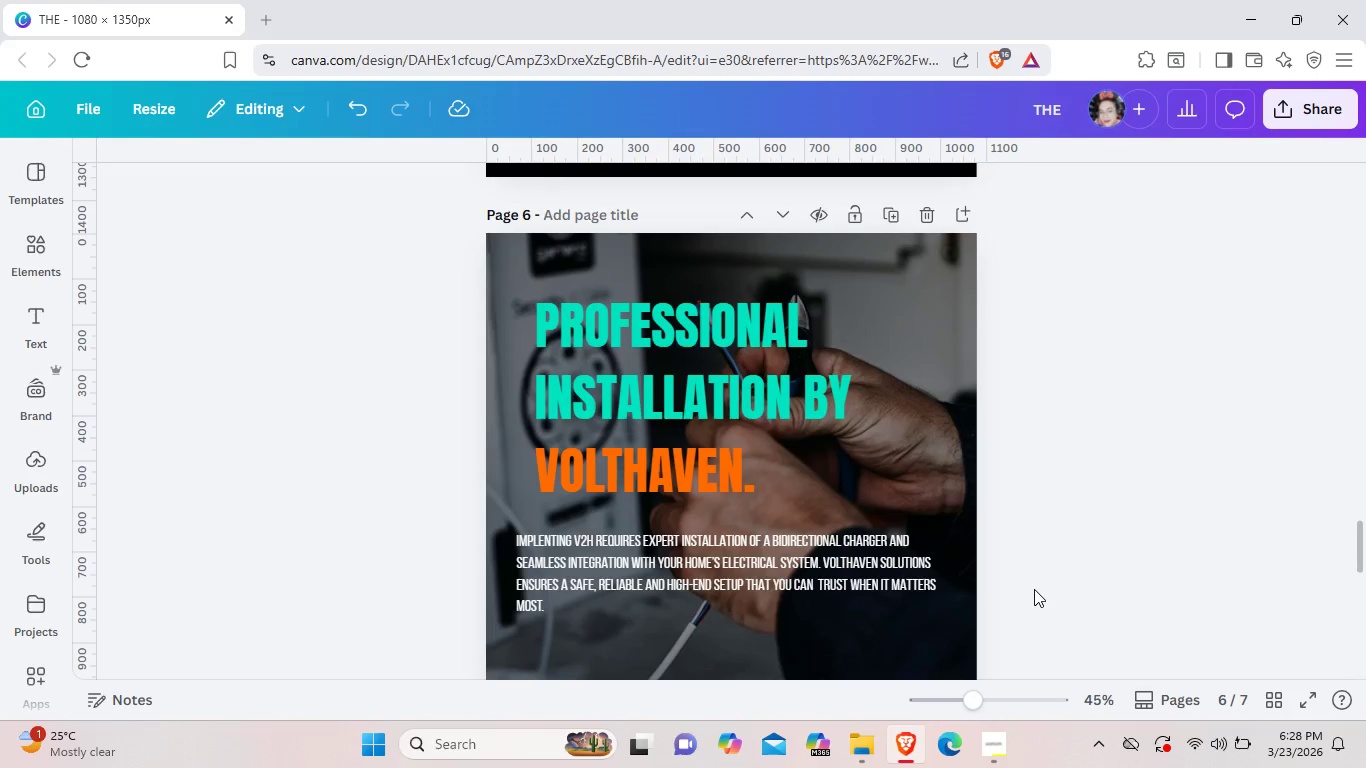 
left_click([1034, 589])
 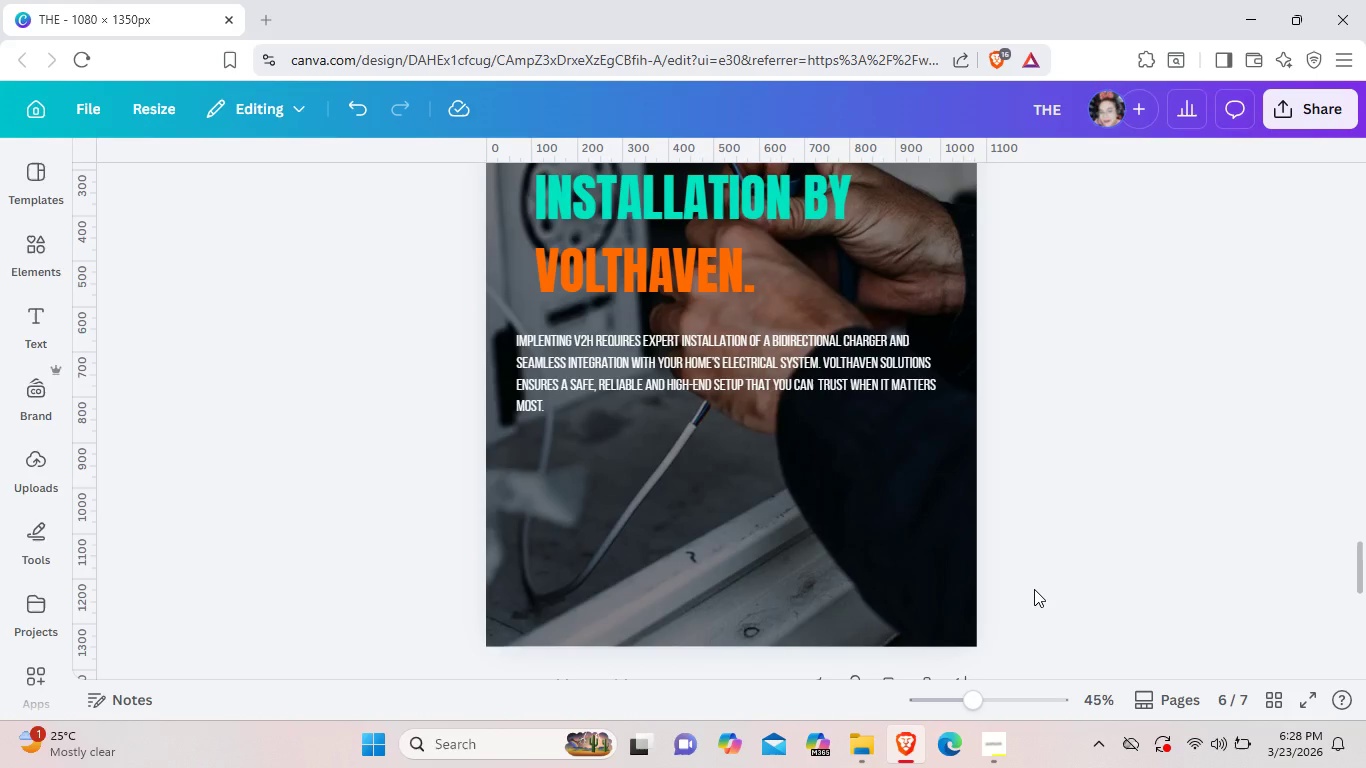 
scroll: coordinate [1034, 589], scroll_direction: down, amount: 2.0
 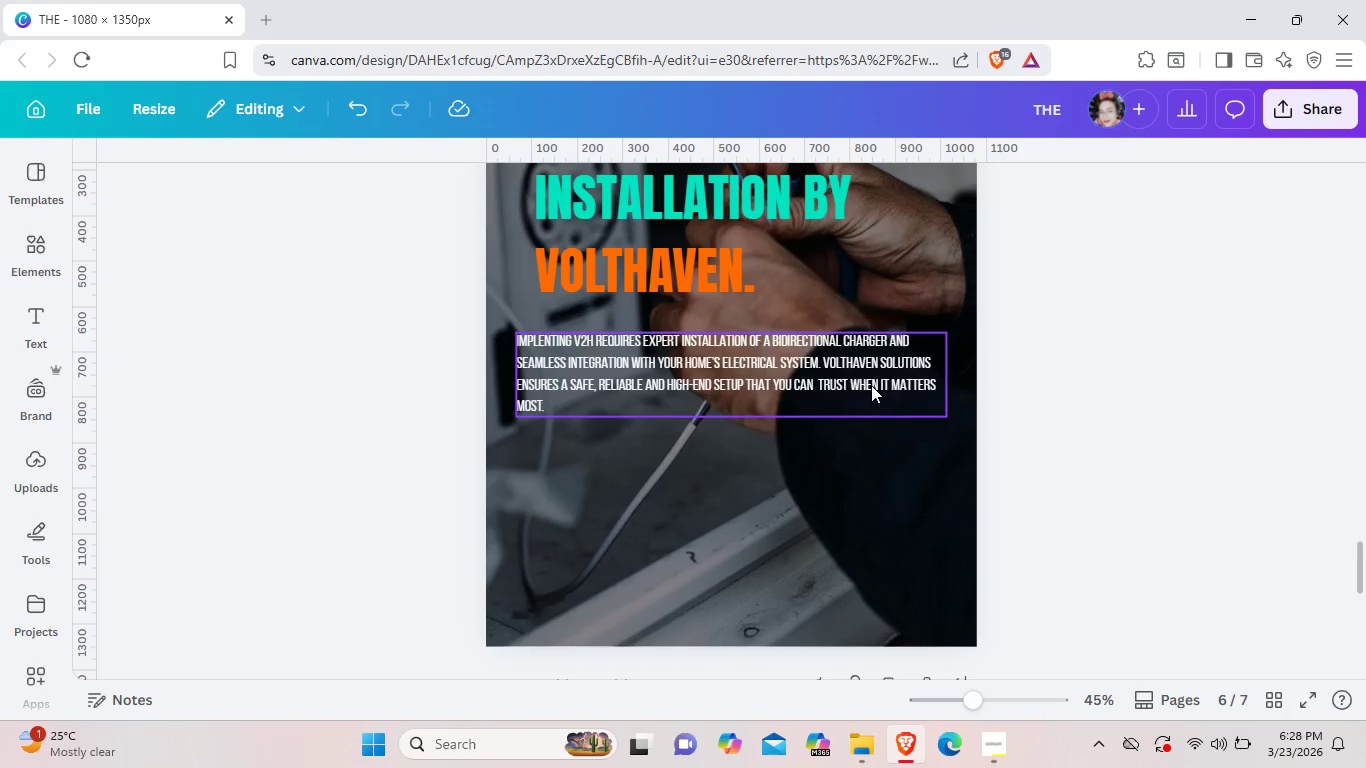 
left_click([871, 385])
 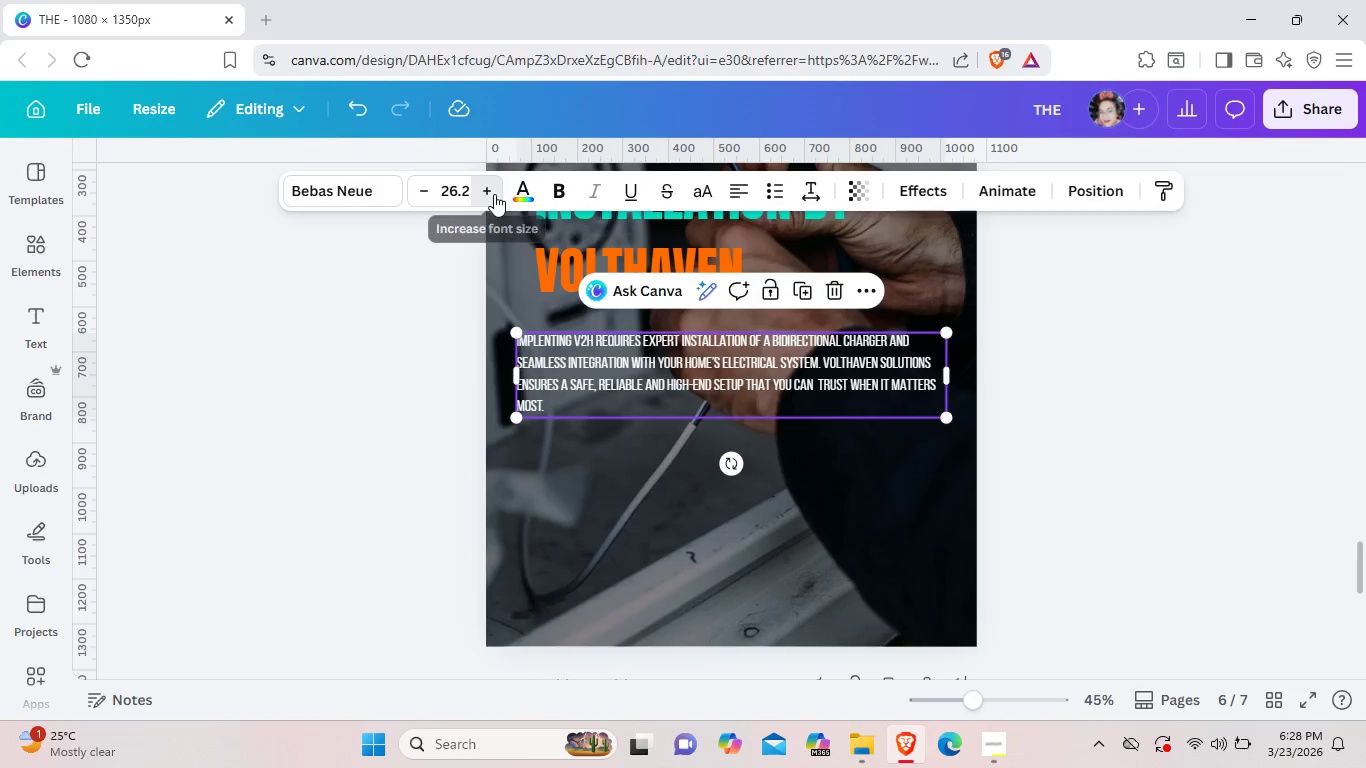 
left_click([494, 194])
 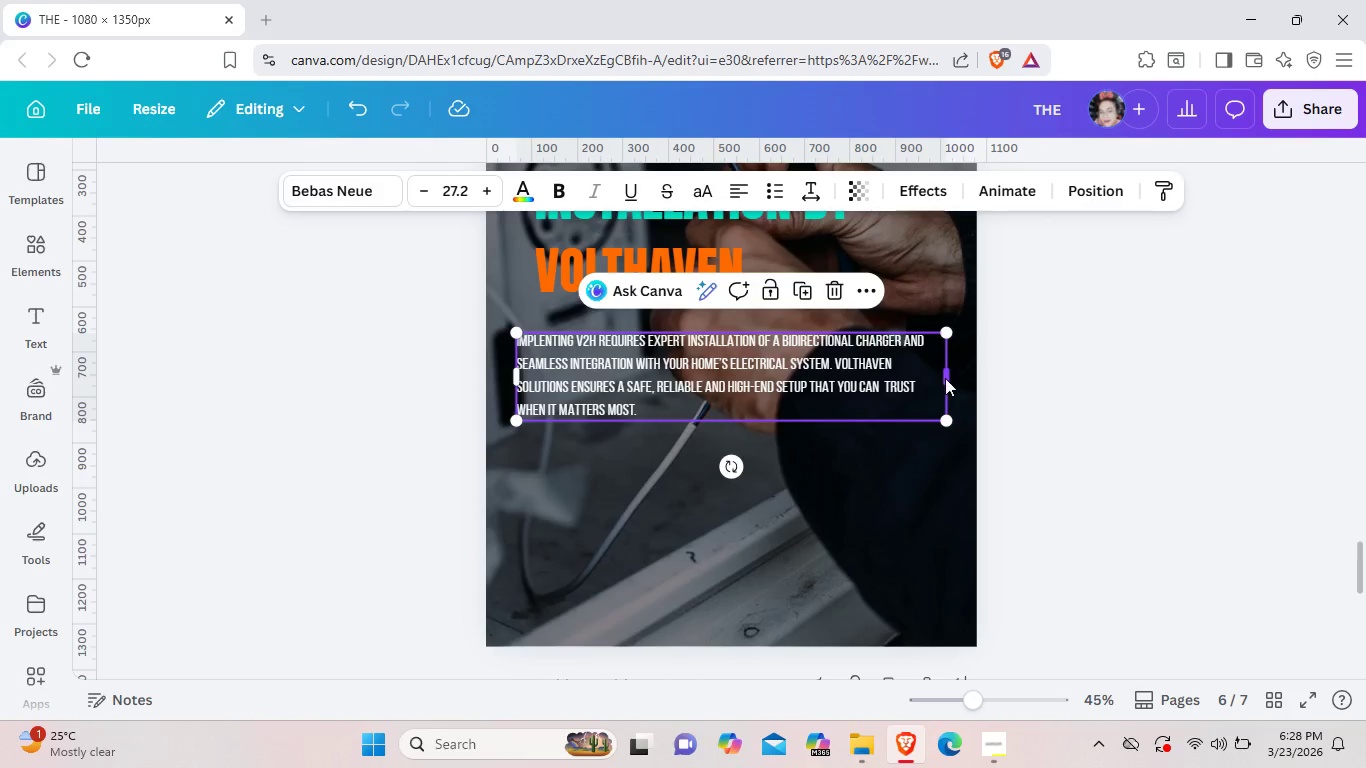 
left_click_drag(start_coordinate=[947, 378], to_coordinate=[942, 378])
 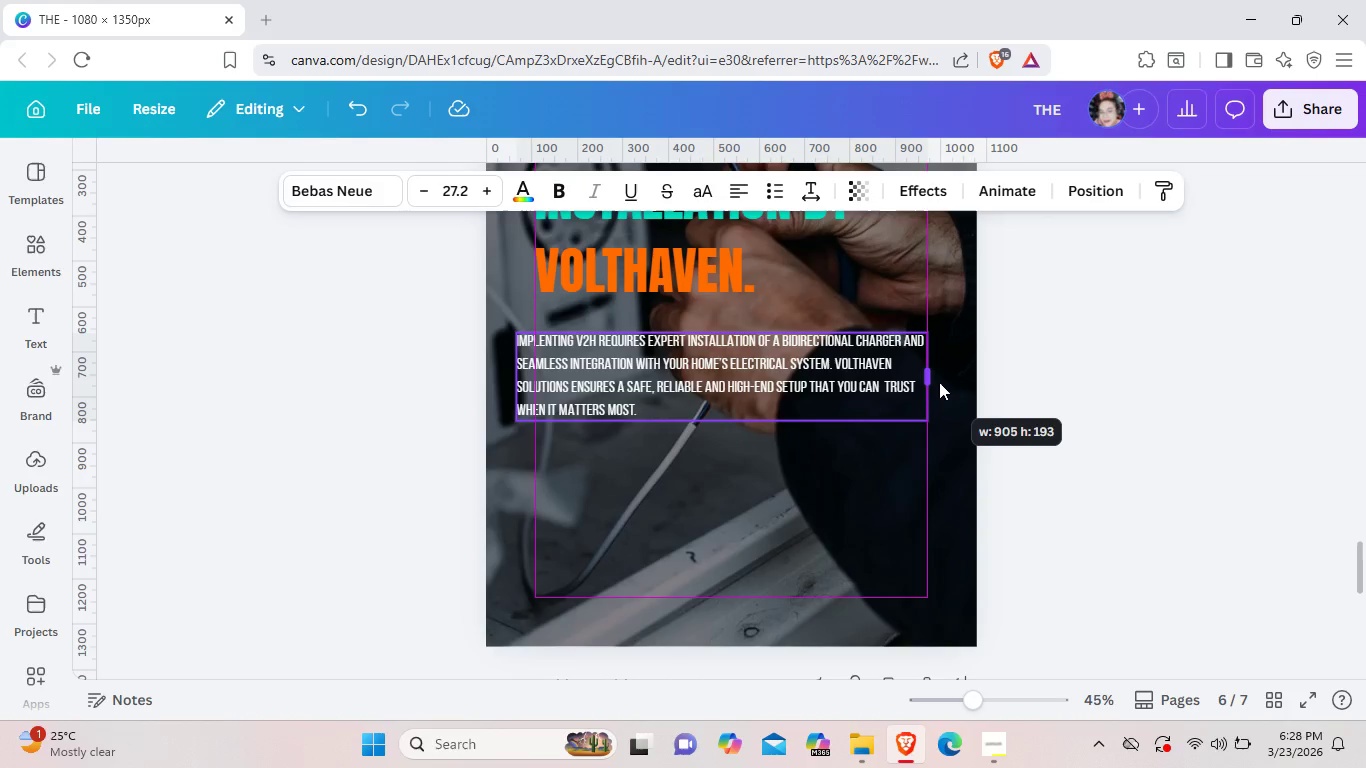 
left_click_drag(start_coordinate=[951, 377], to_coordinate=[938, 382])
 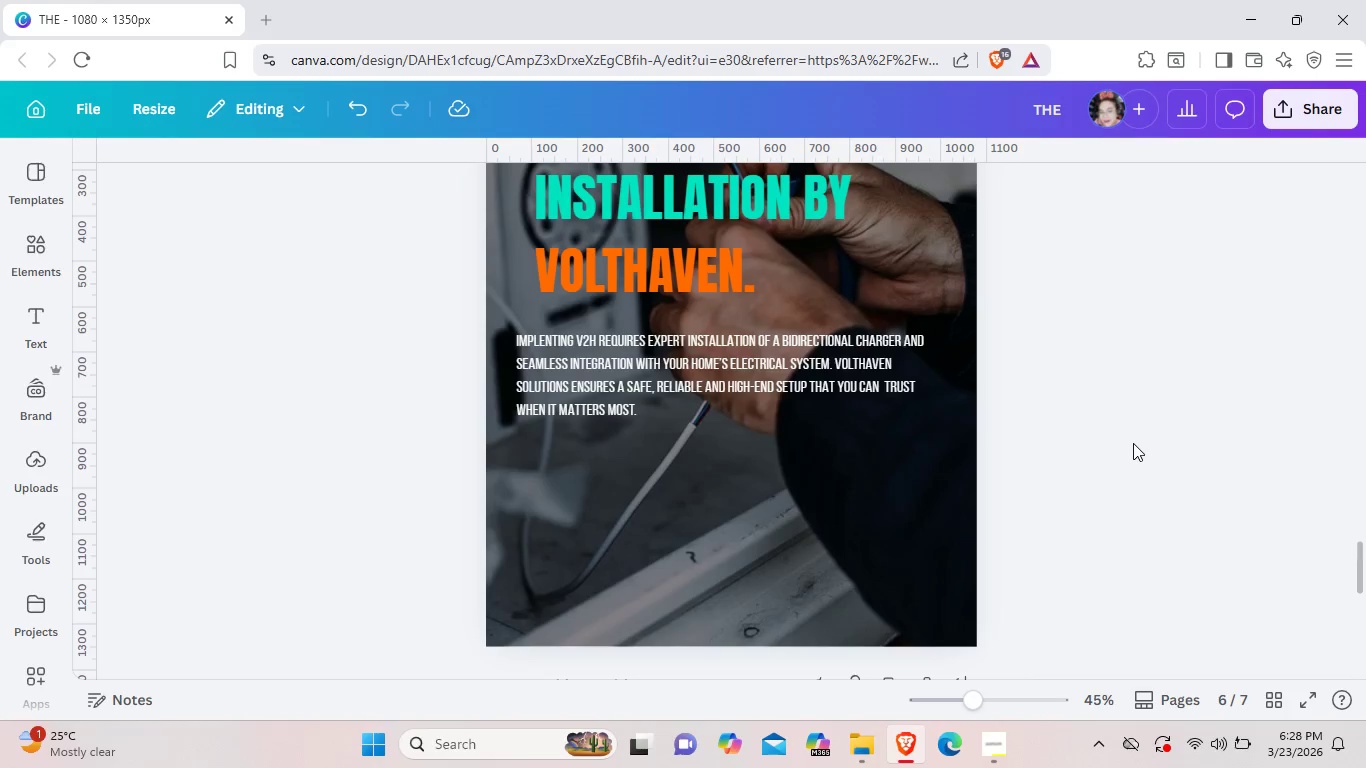 
left_click([1133, 443])
 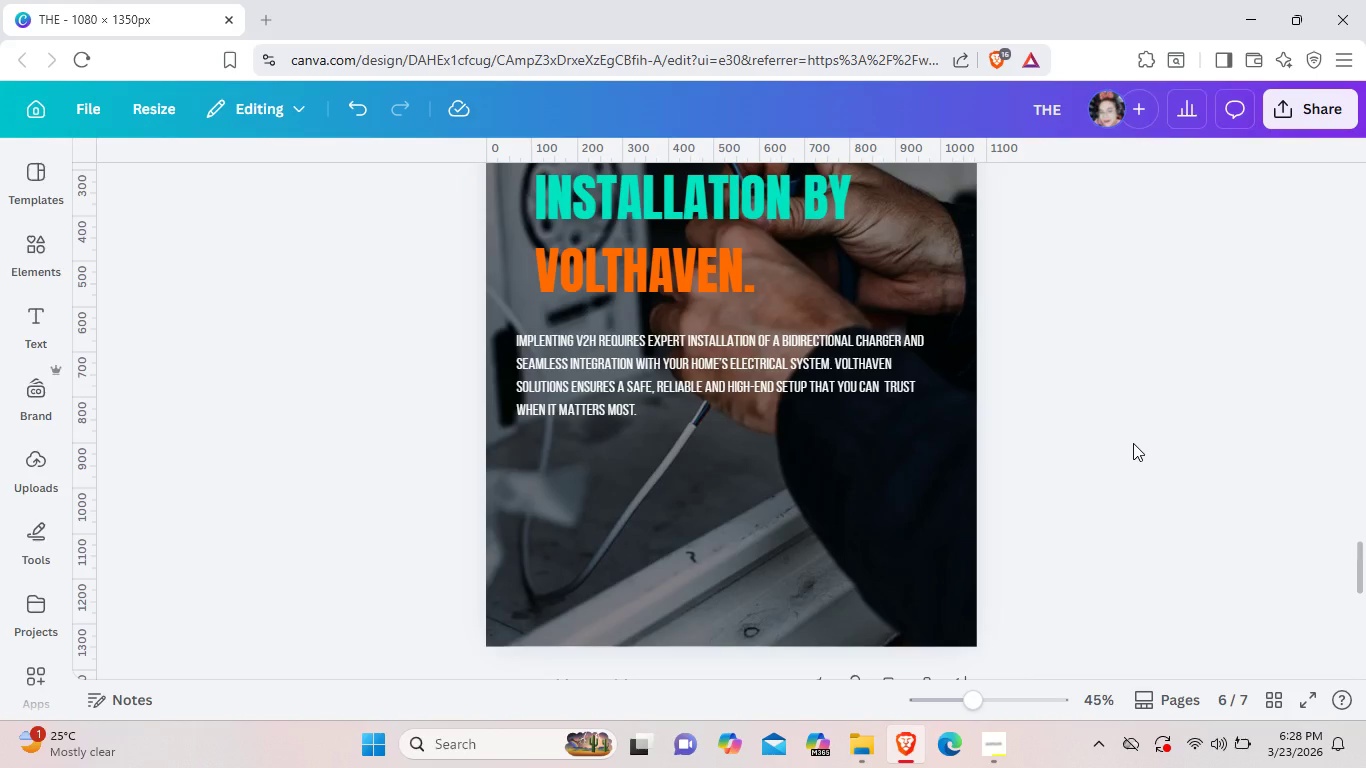 
wait(10.51)
 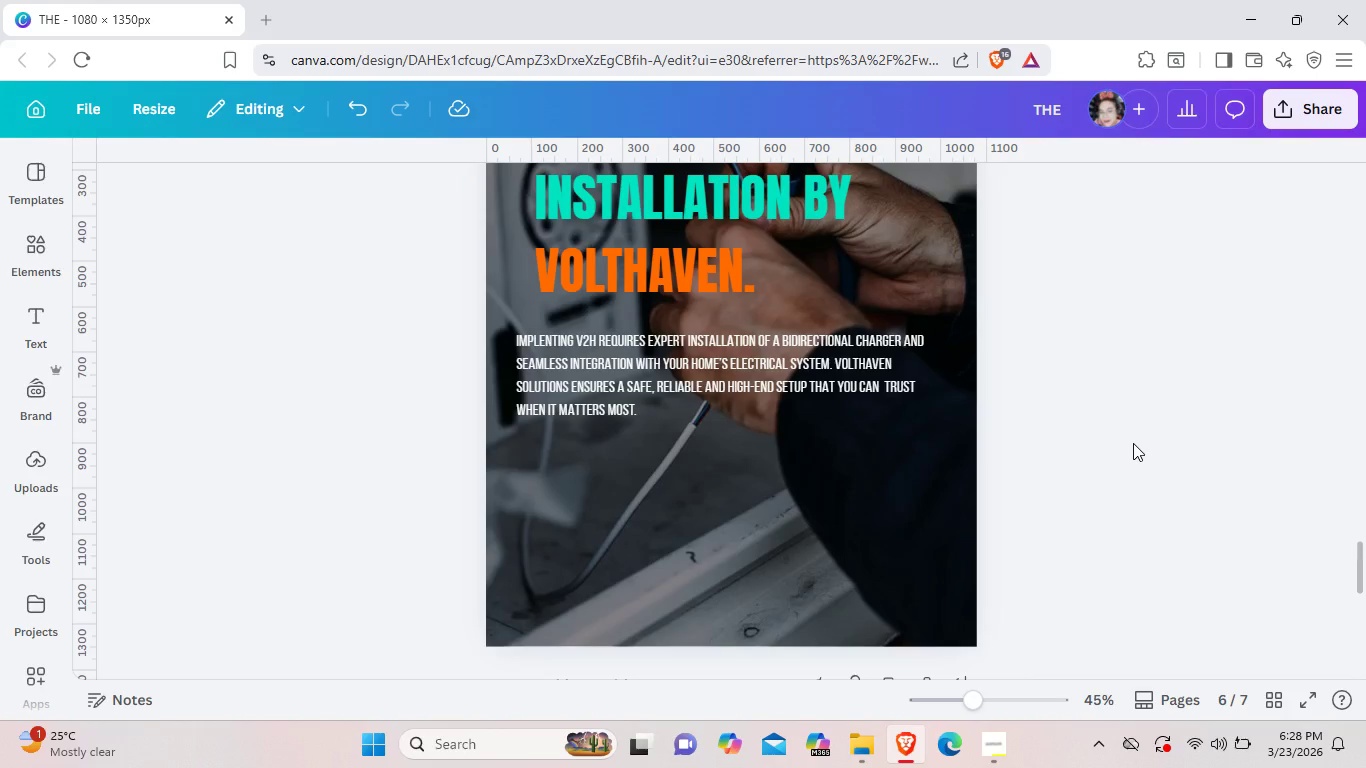 
scroll: coordinate [1133, 443], scroll_direction: up, amount: 2.0
 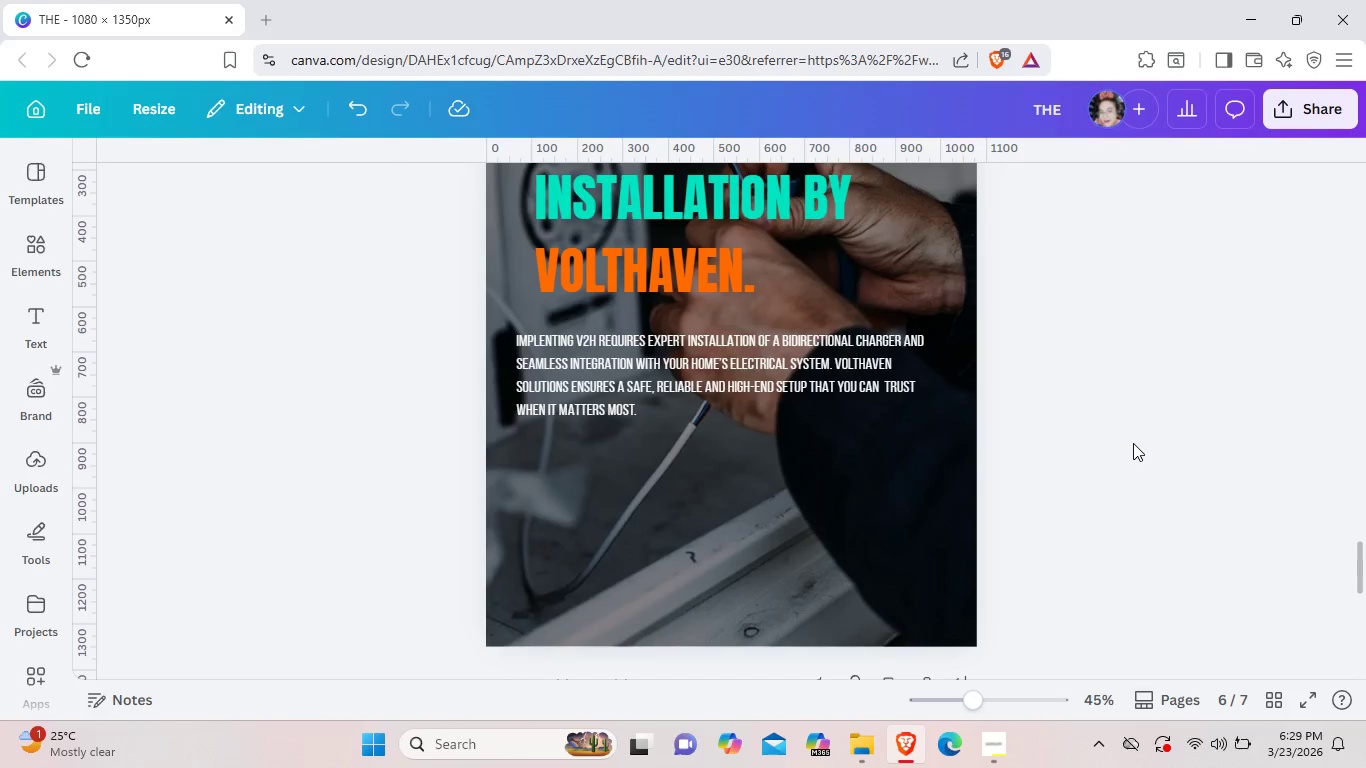 
scroll: coordinate [1133, 443], scroll_direction: down, amount: 7.0
 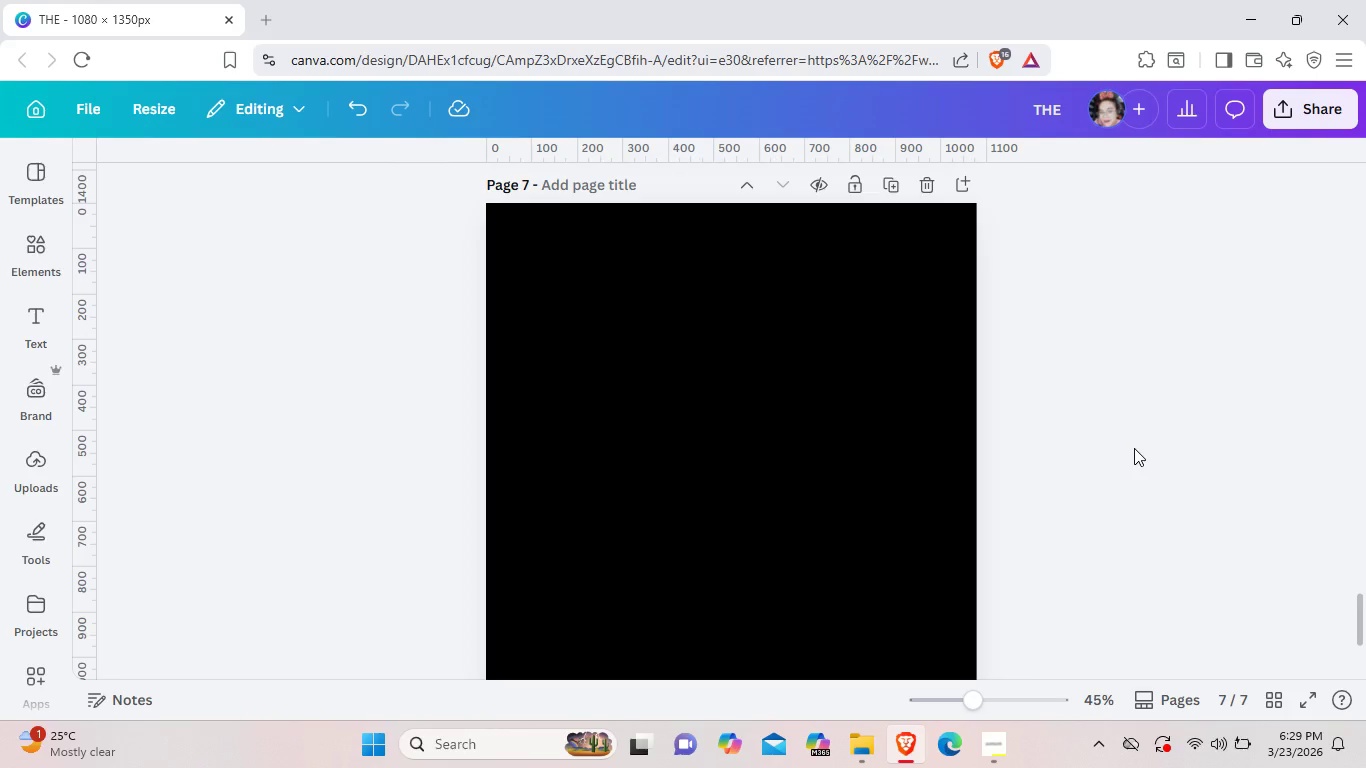 
wait(13.13)
 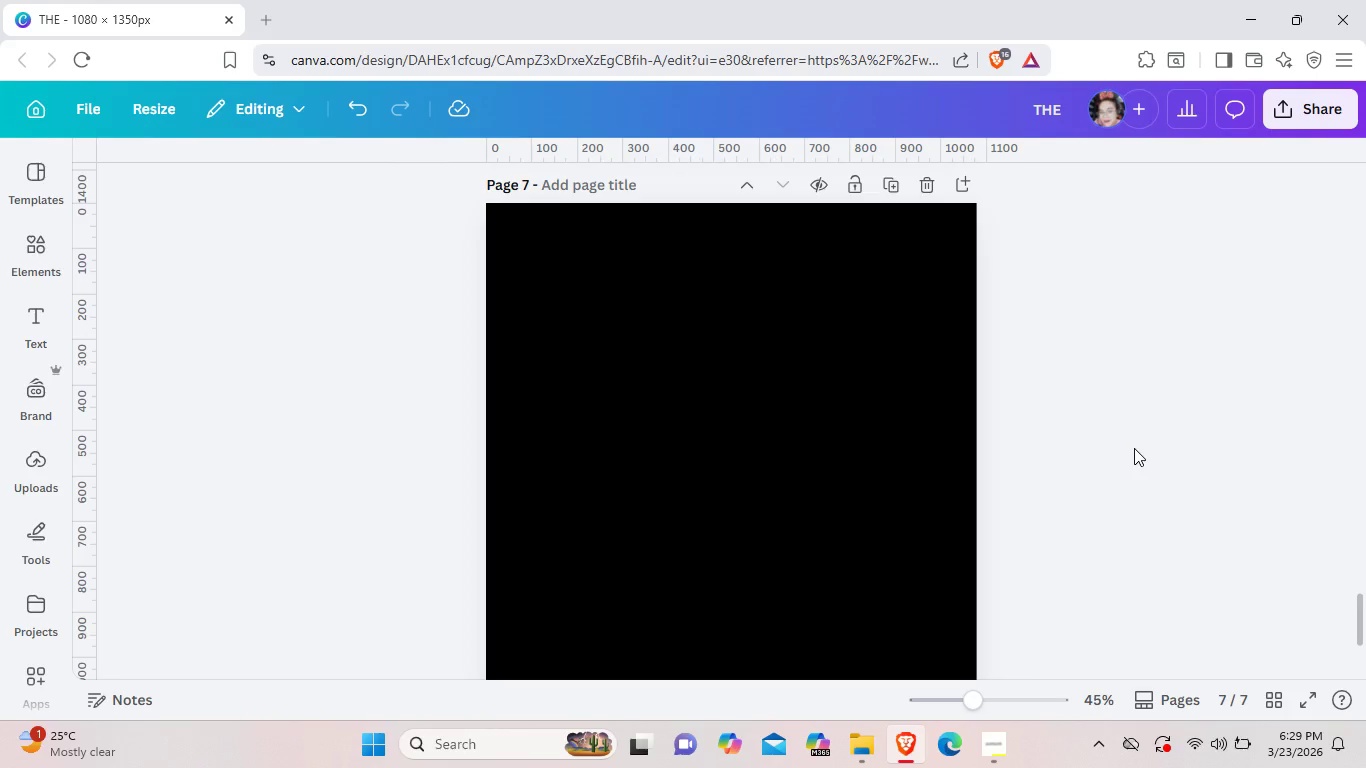 
scroll: coordinate [994, 548], scroll_direction: down, amount: 2.0
 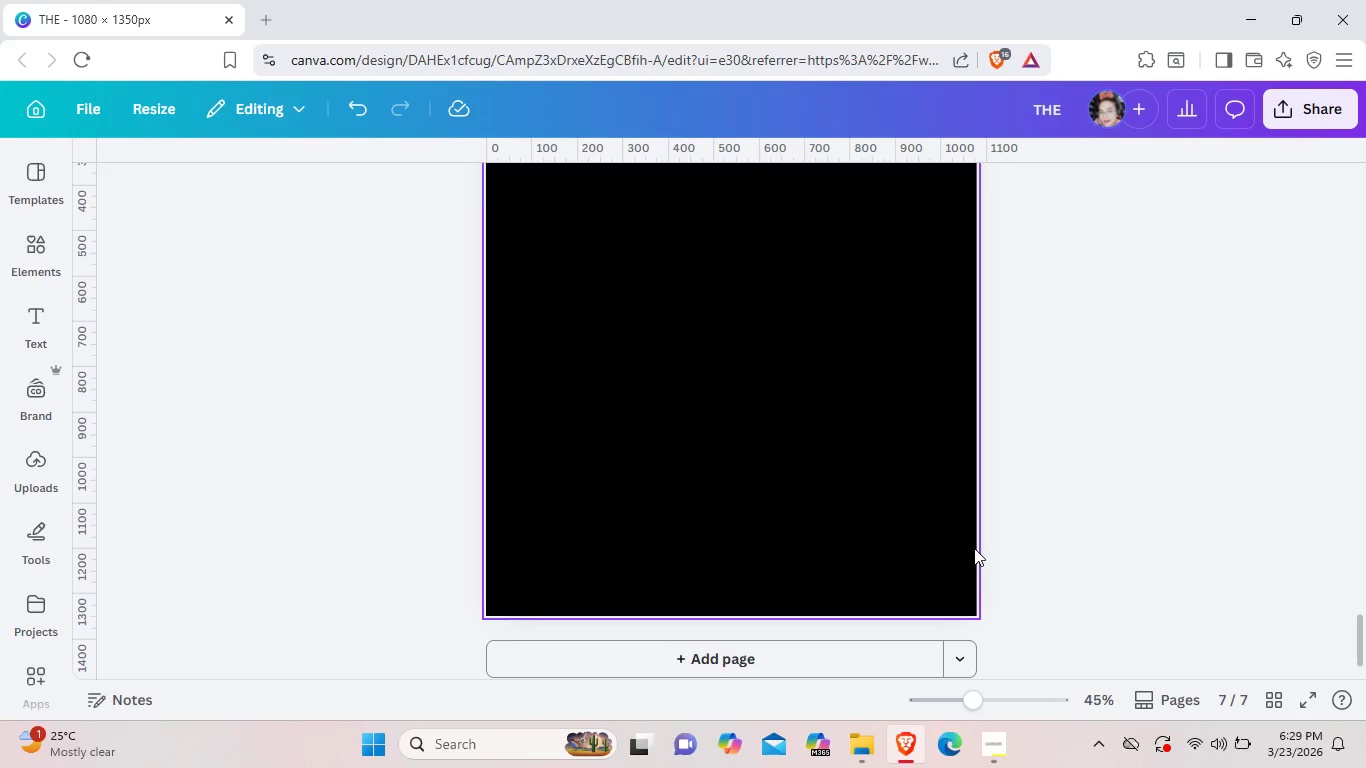 
wait(13.04)
 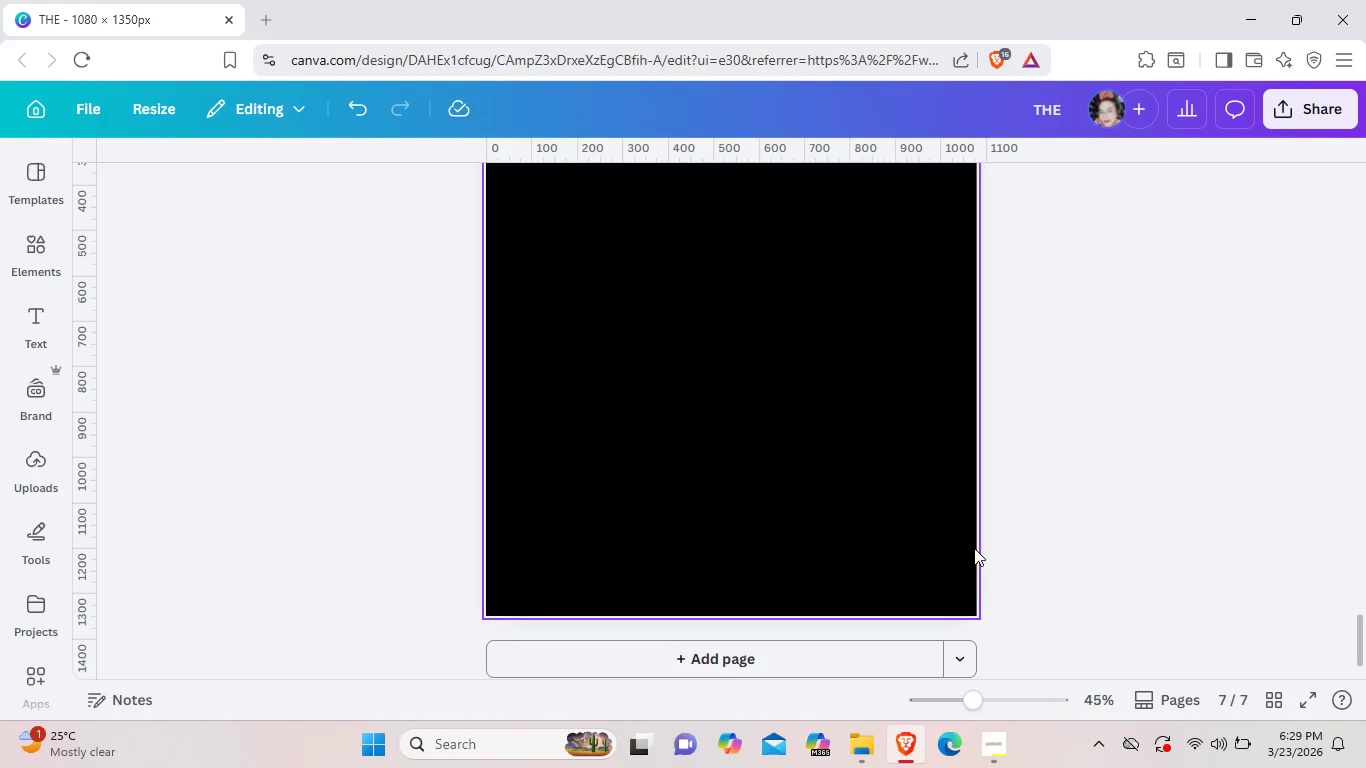 
left_click([40, 256])
 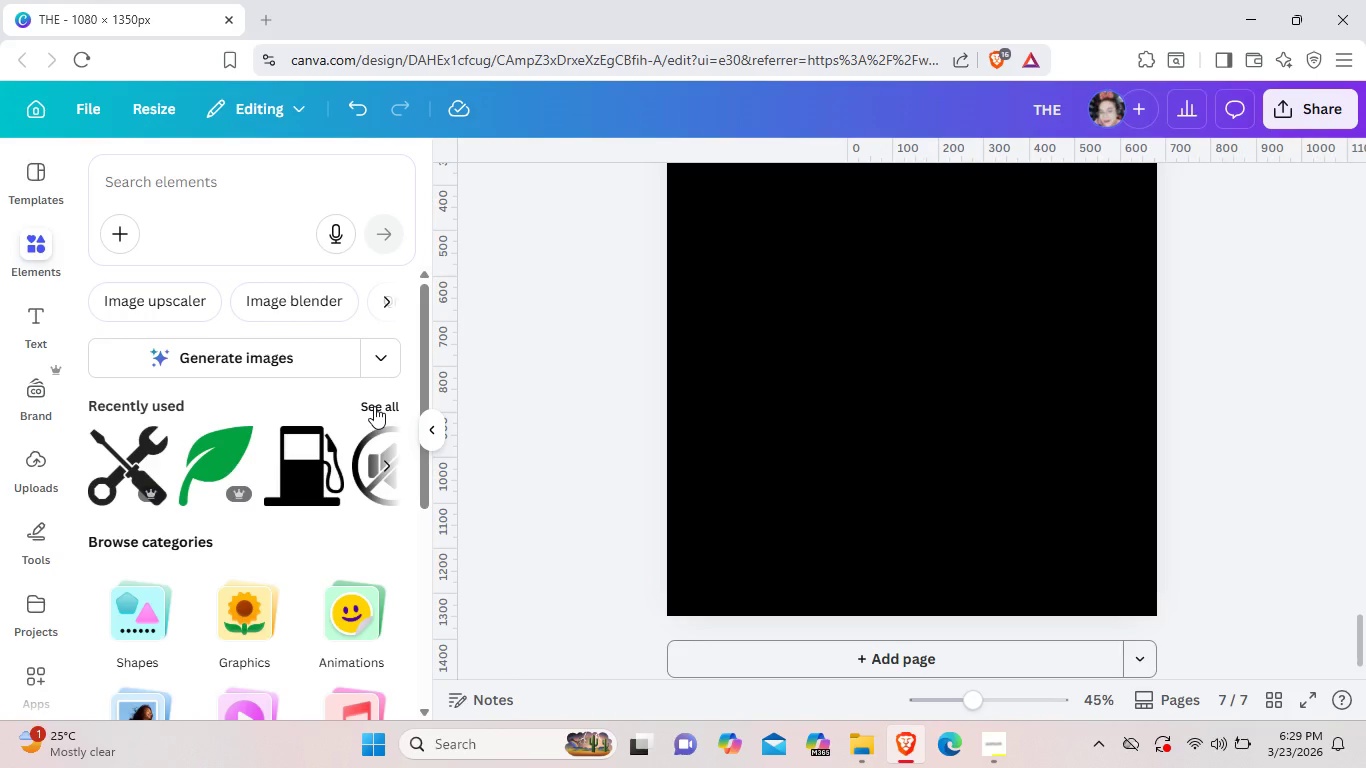 
left_click([374, 406])
 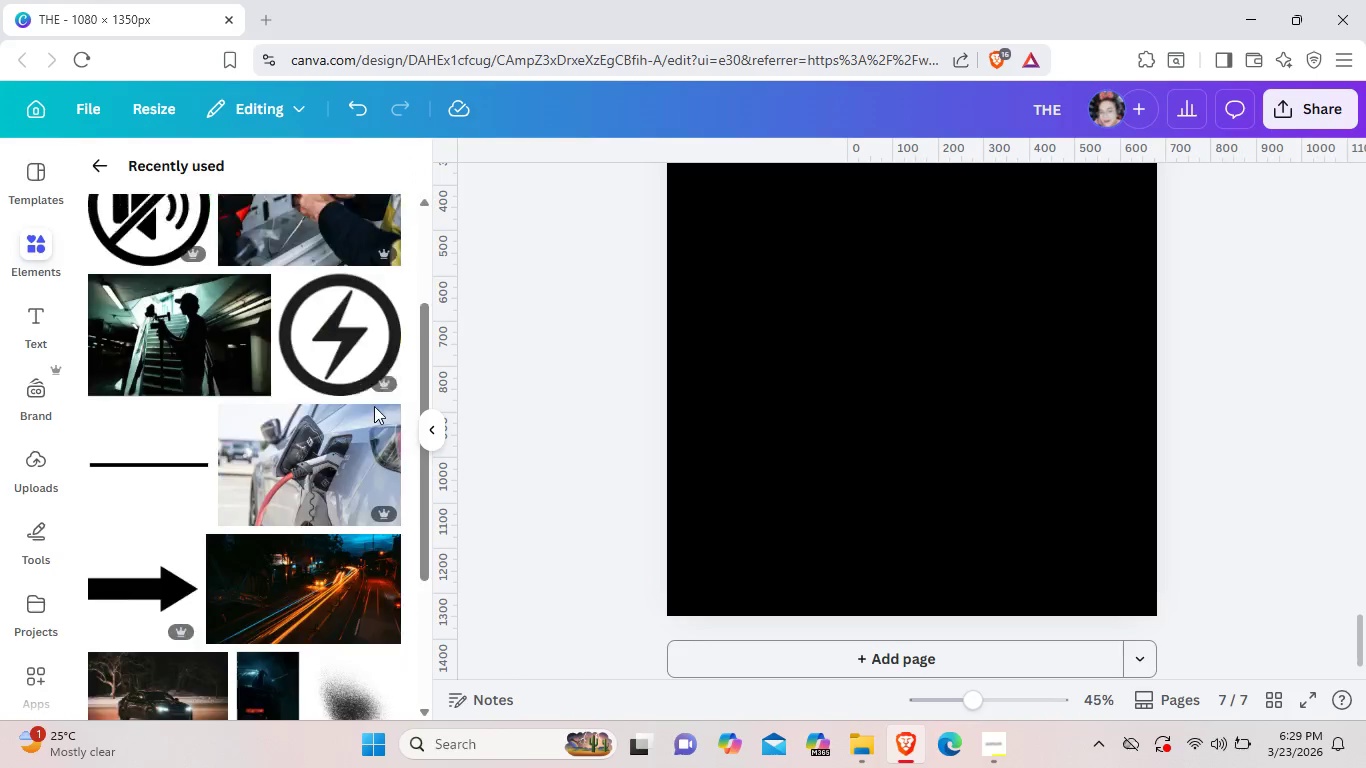 
scroll: coordinate [374, 406], scroll_direction: down, amount: 8.0
 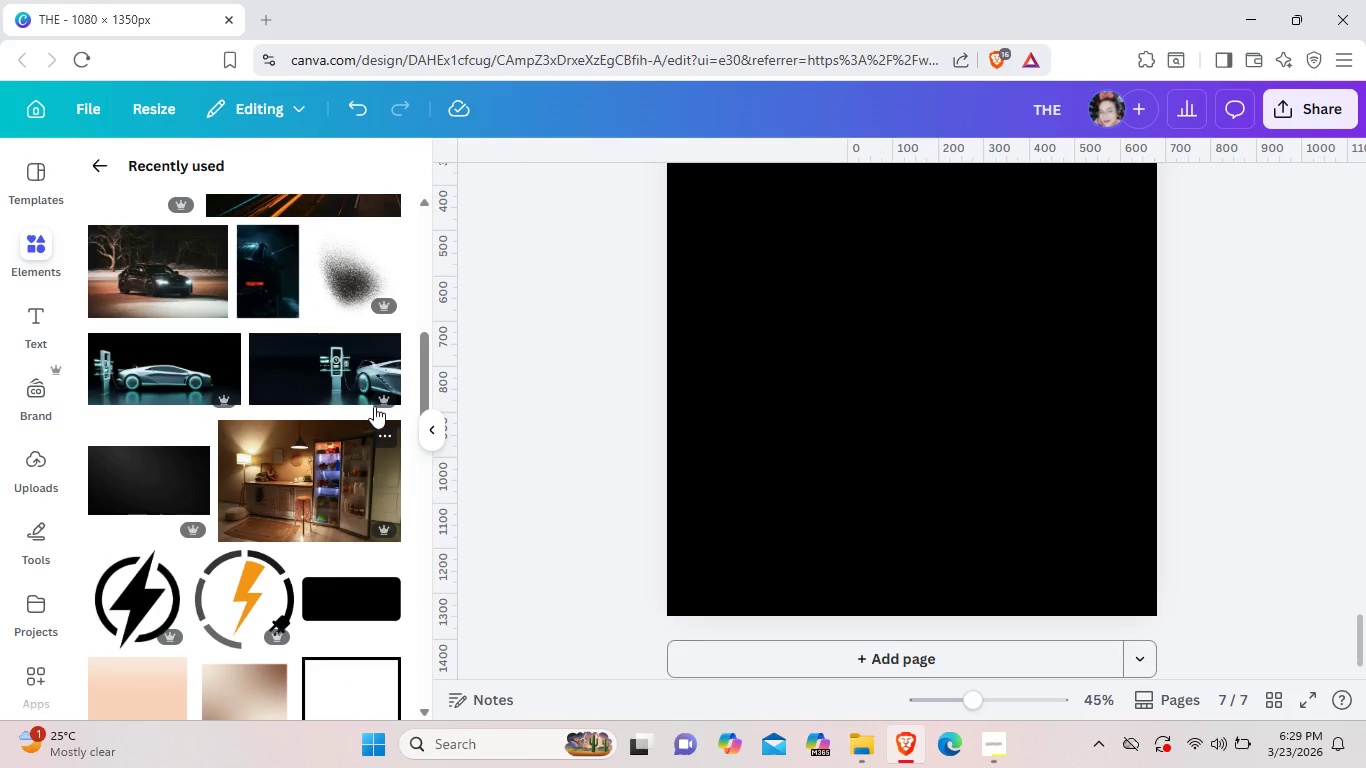 
scroll: coordinate [374, 406], scroll_direction: up, amount: 6.0
 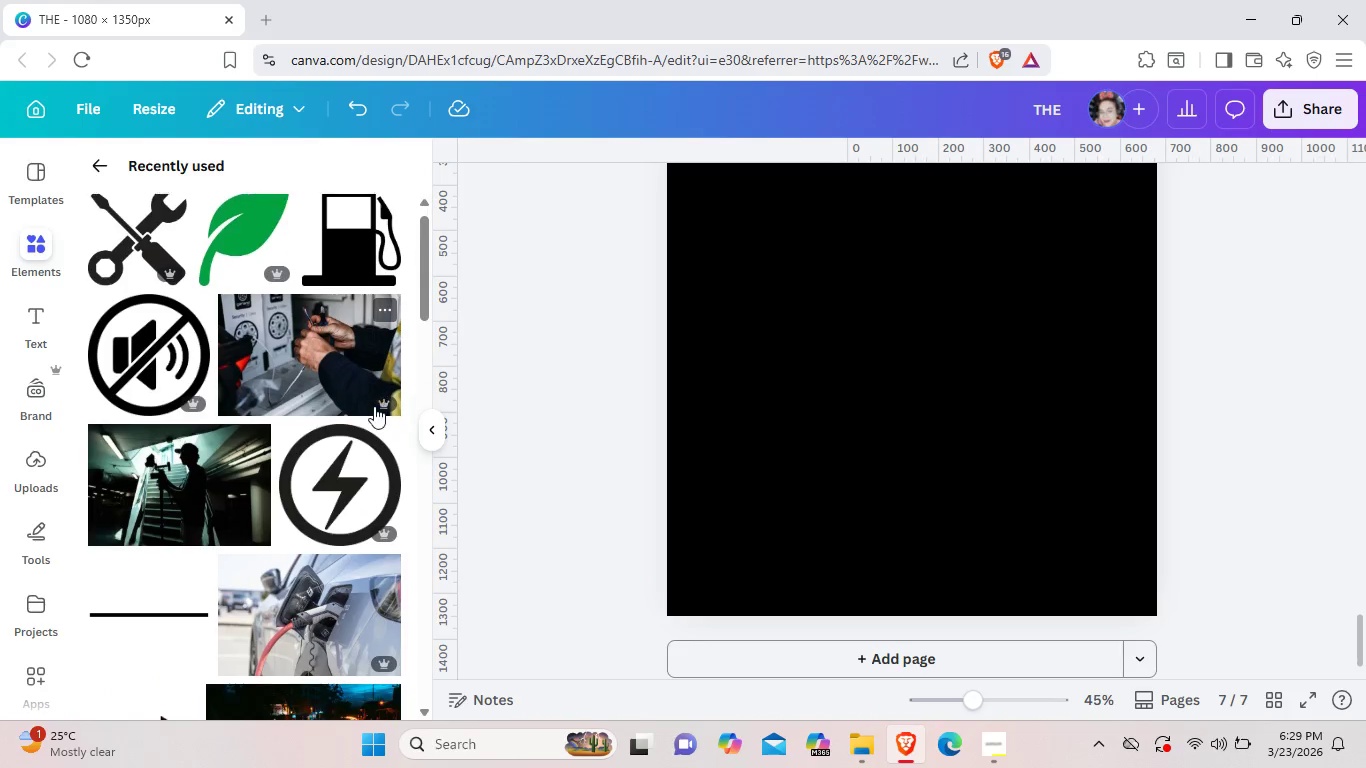 
scroll: coordinate [374, 406], scroll_direction: down, amount: 3.0
 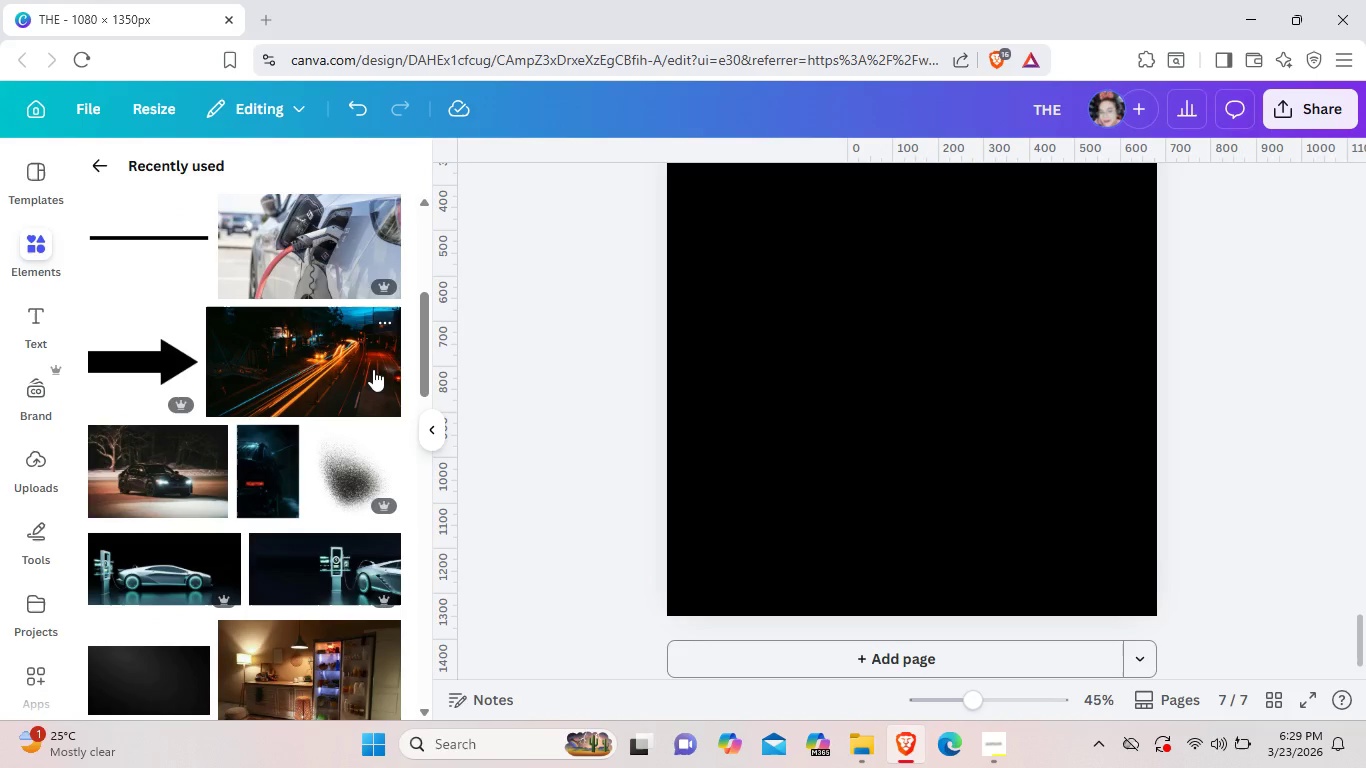 
left_click([373, 369])
 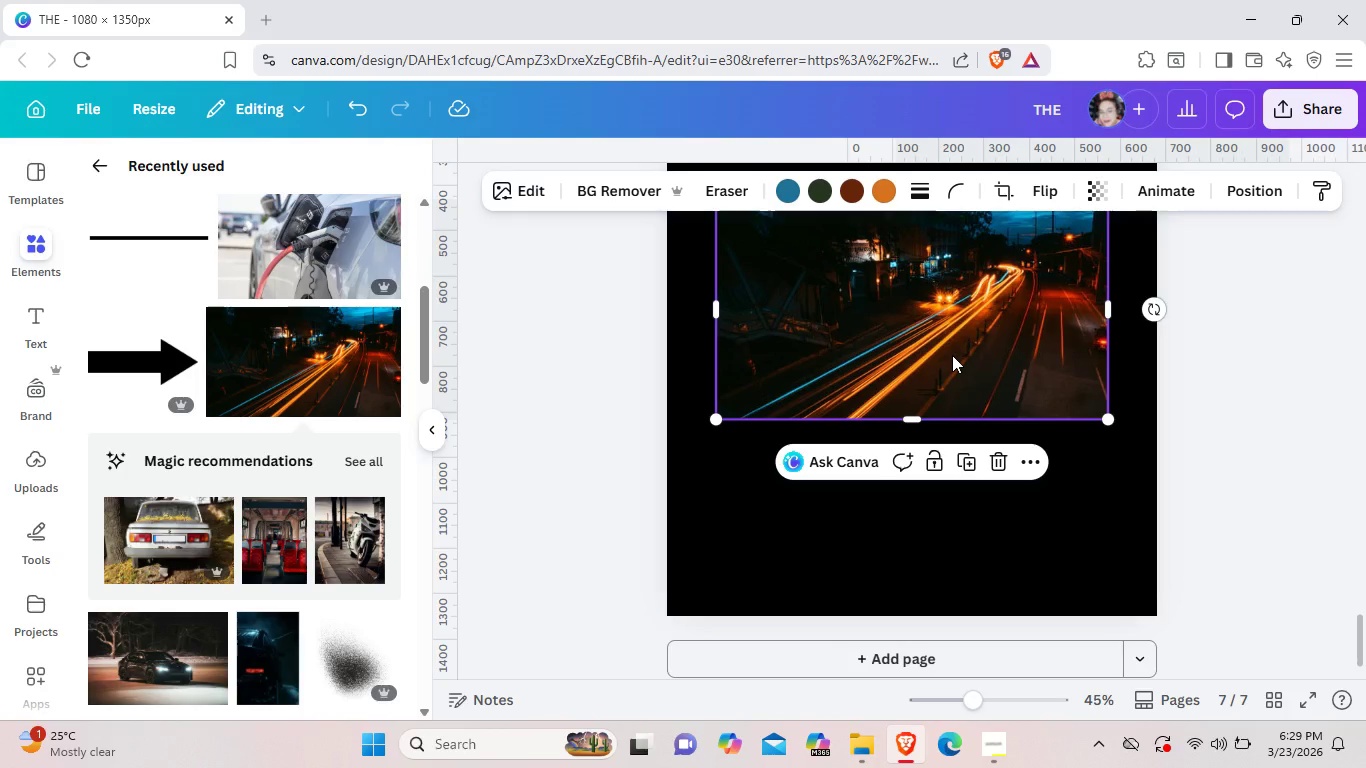 
key(Backspace)
 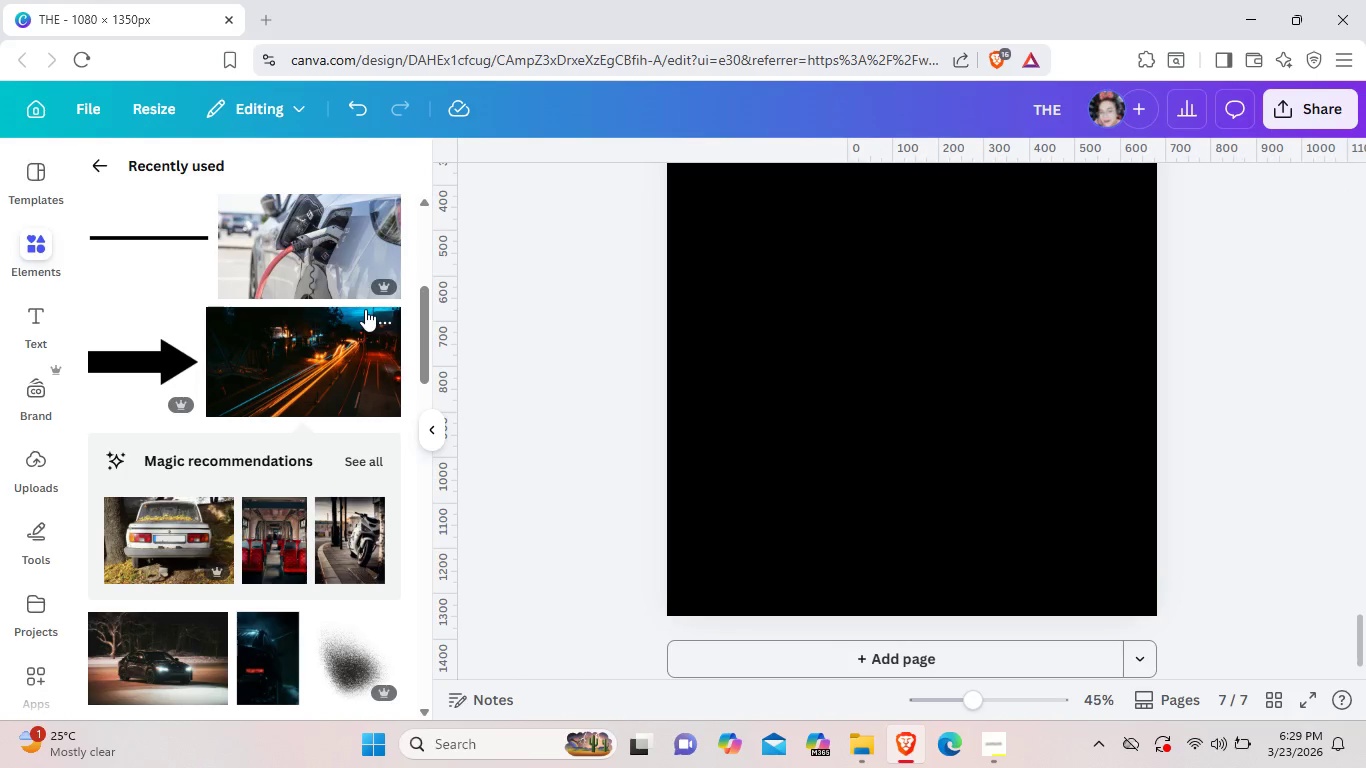 
wait(6.05)
 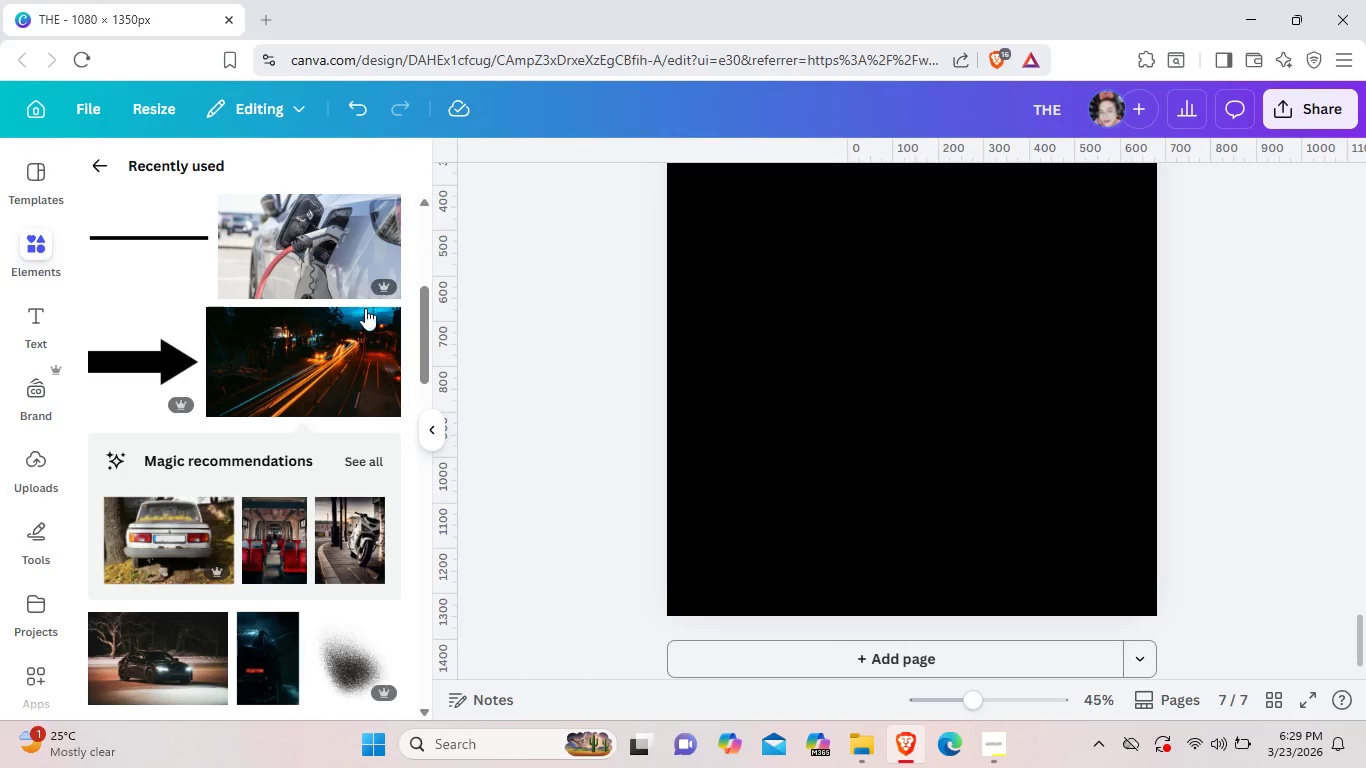 
scroll: coordinate [365, 309], scroll_direction: up, amount: 1.0
 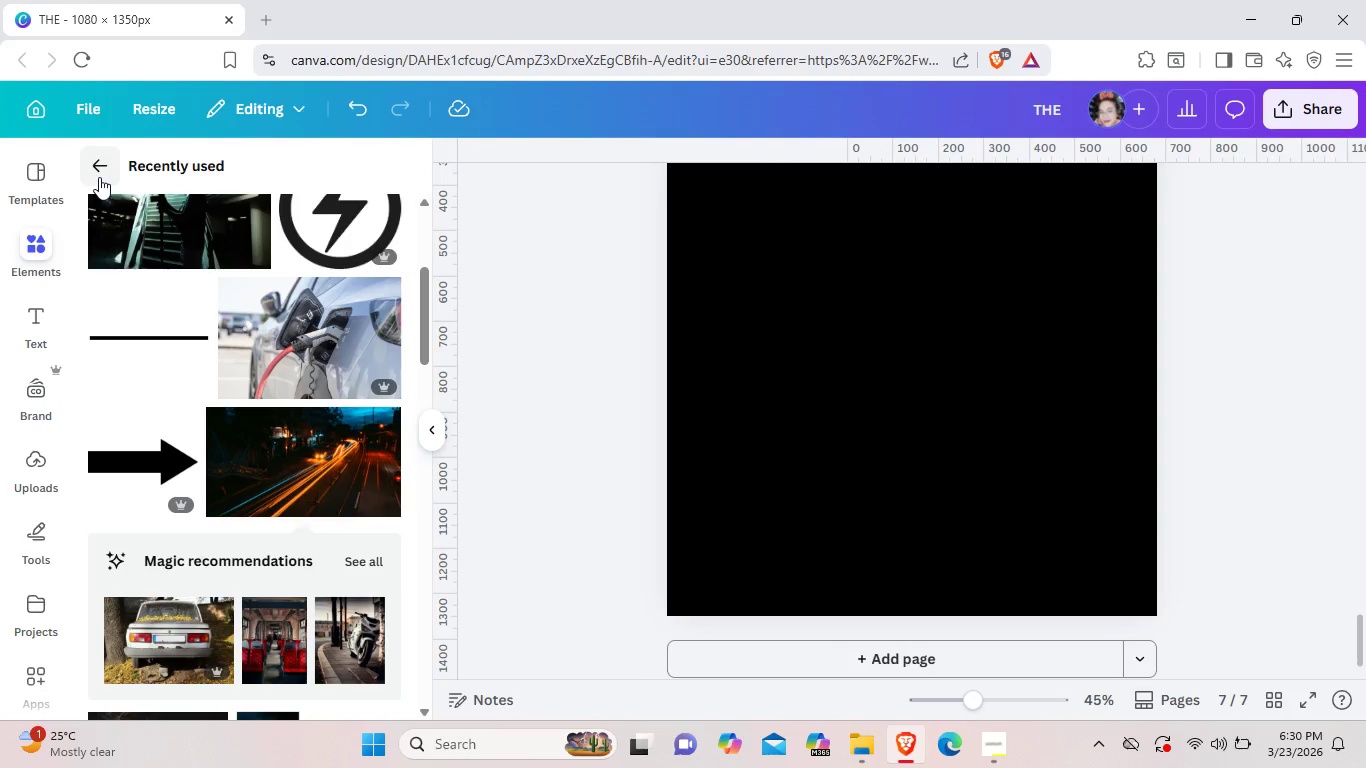 
wait(9.12)
 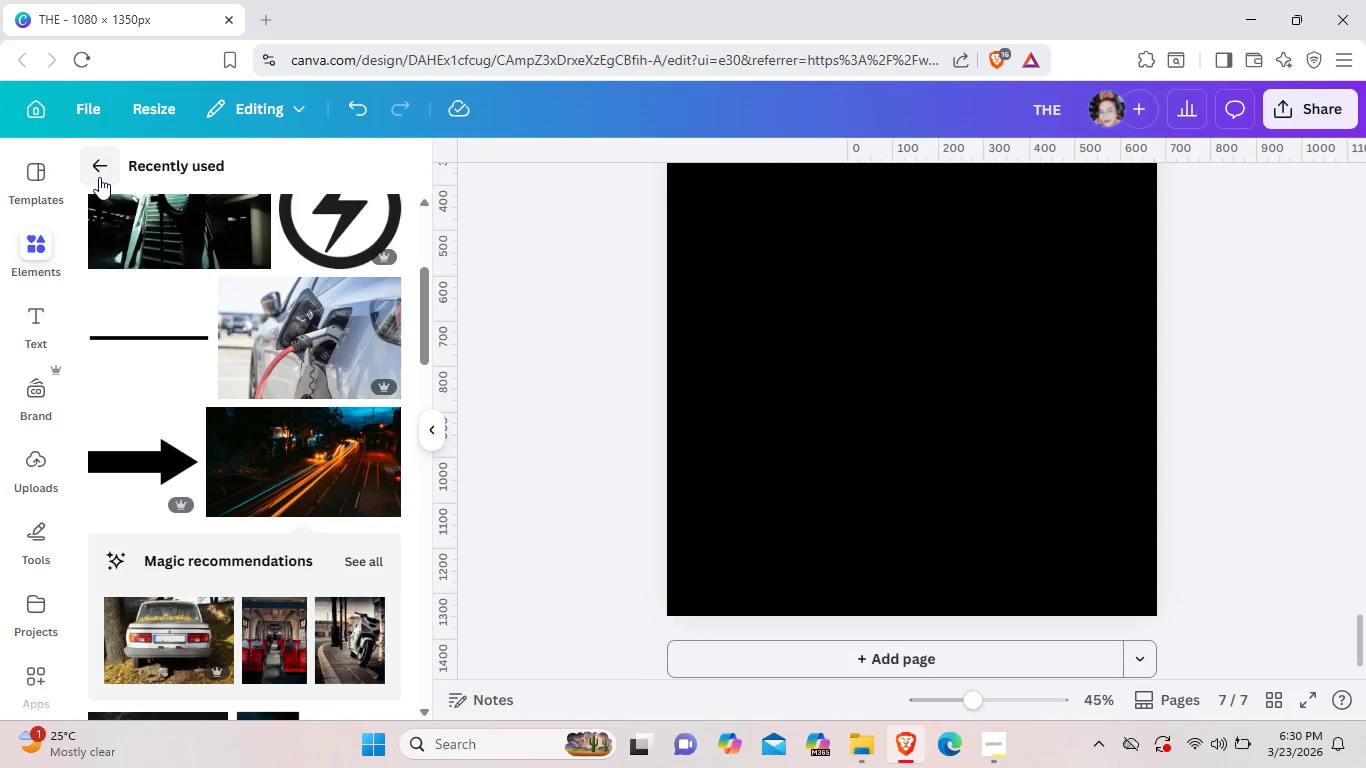 
scroll: coordinate [289, 569], scroll_direction: down, amount: 6.0
 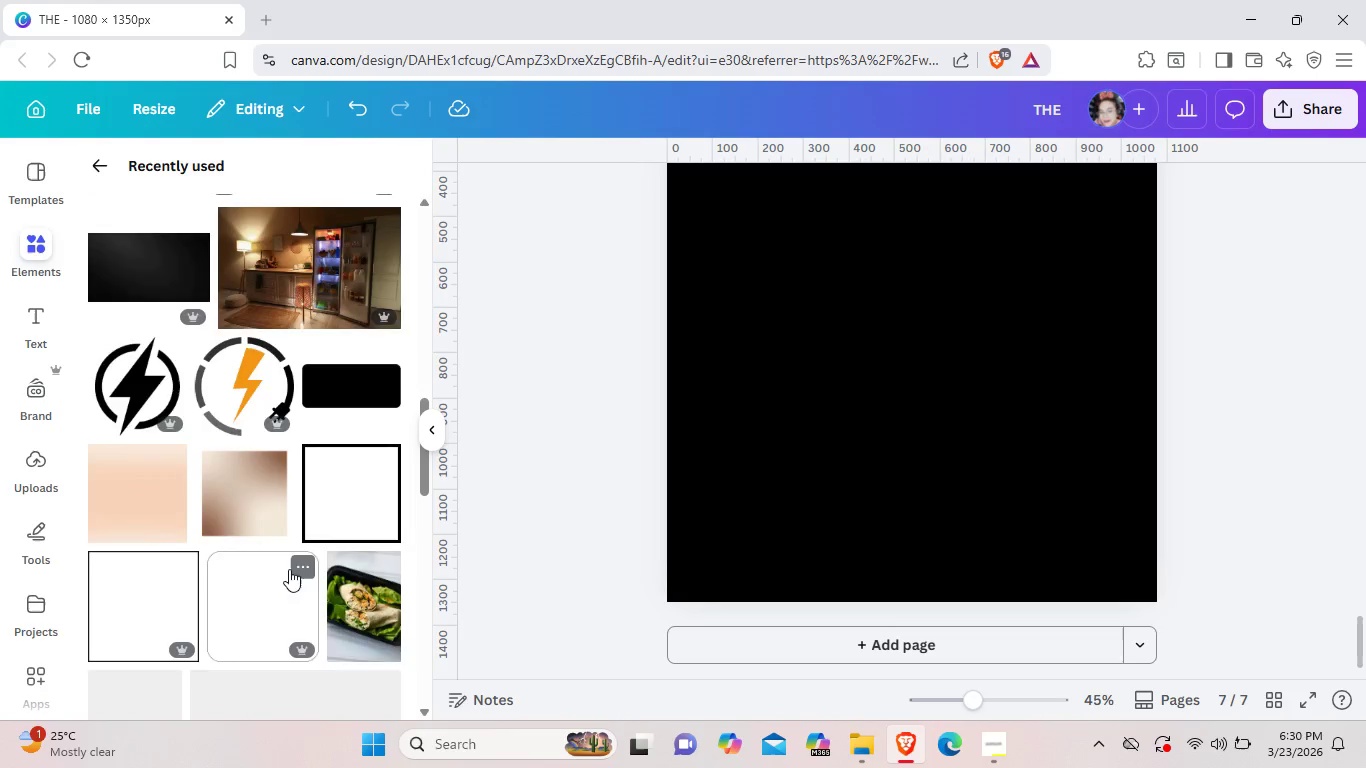 
scroll: coordinate [289, 569], scroll_direction: up, amount: 6.0
 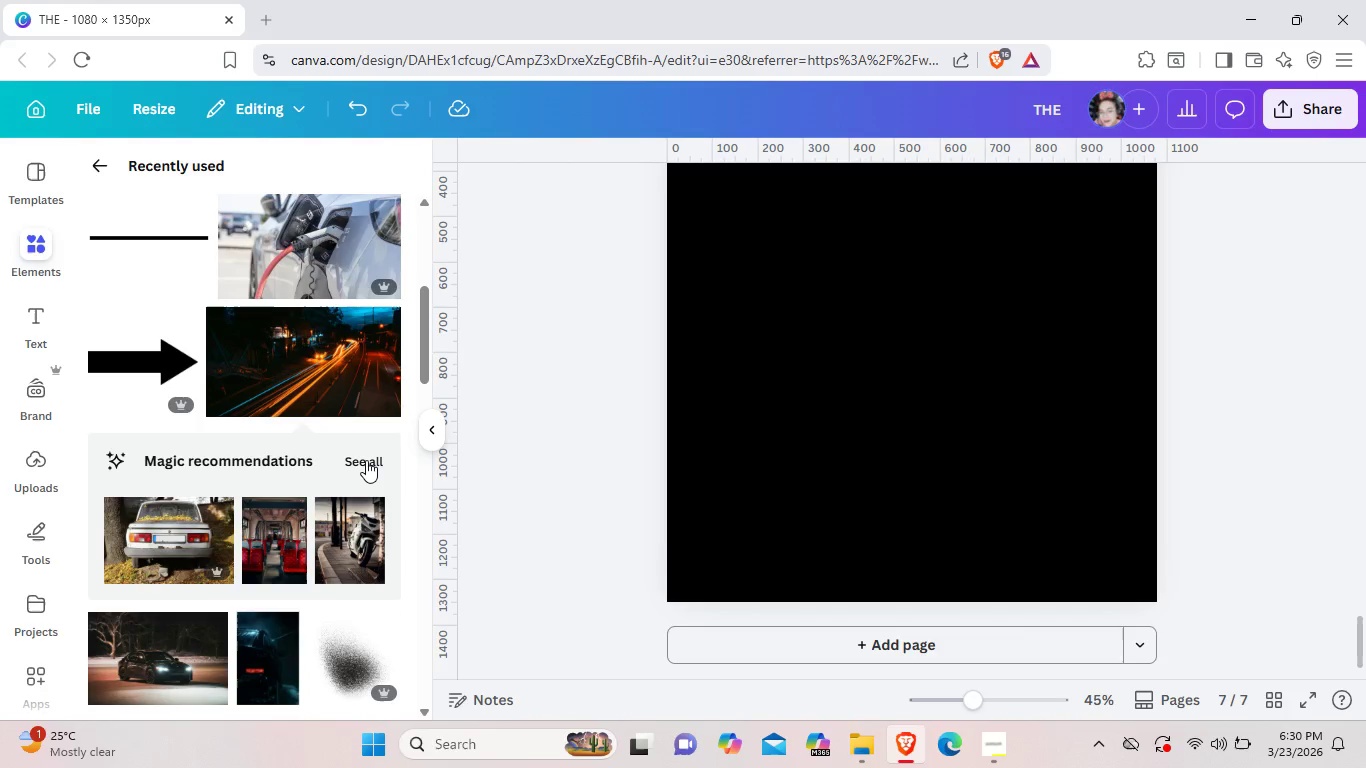 
left_click([366, 460])
 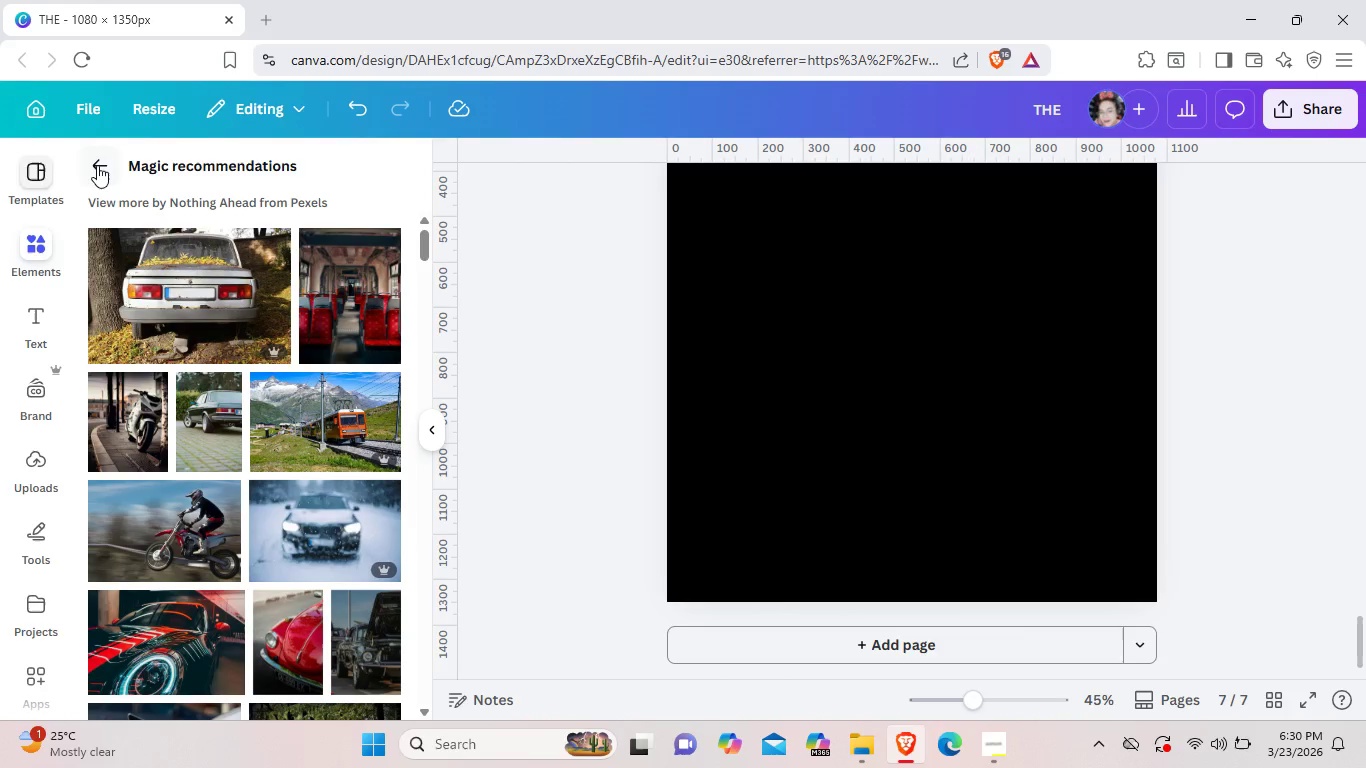 
left_click([97, 165])
 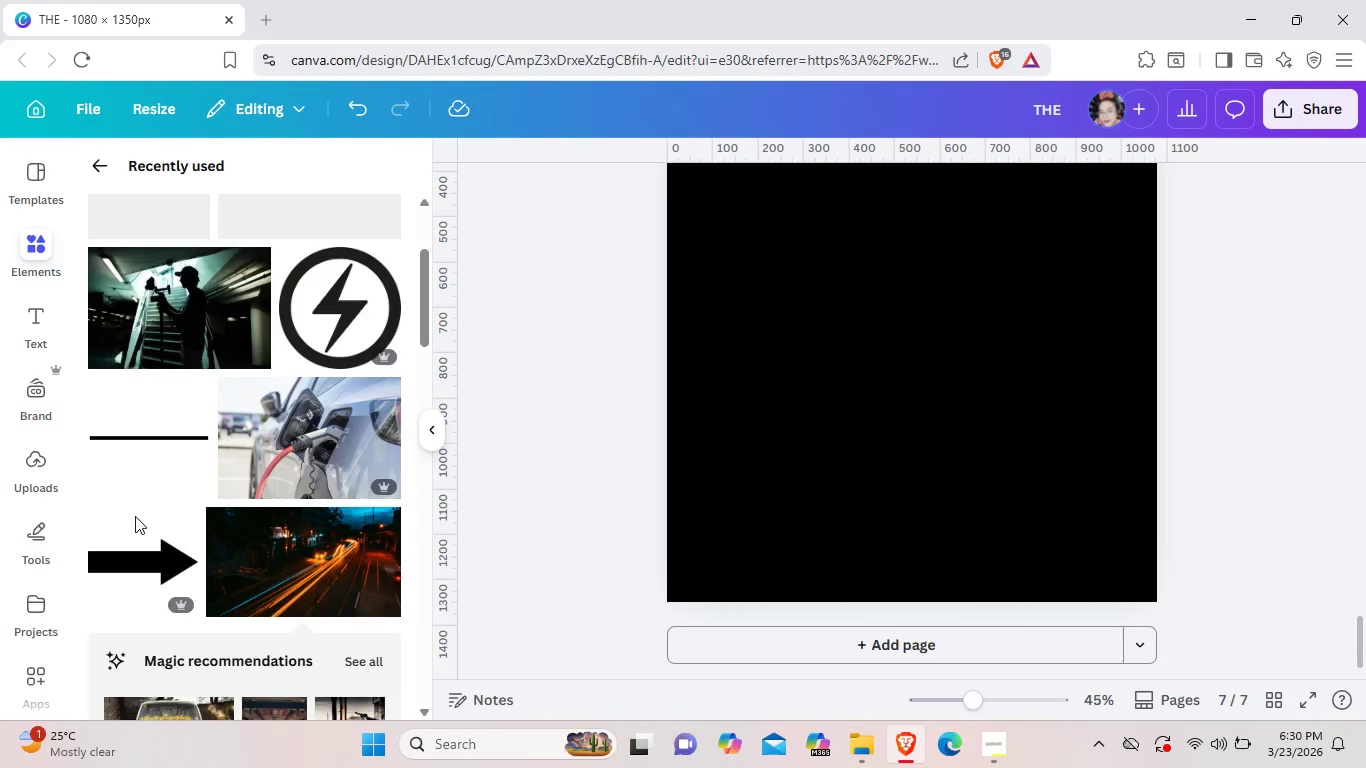 
scroll: coordinate [135, 516], scroll_direction: down, amount: 2.0
 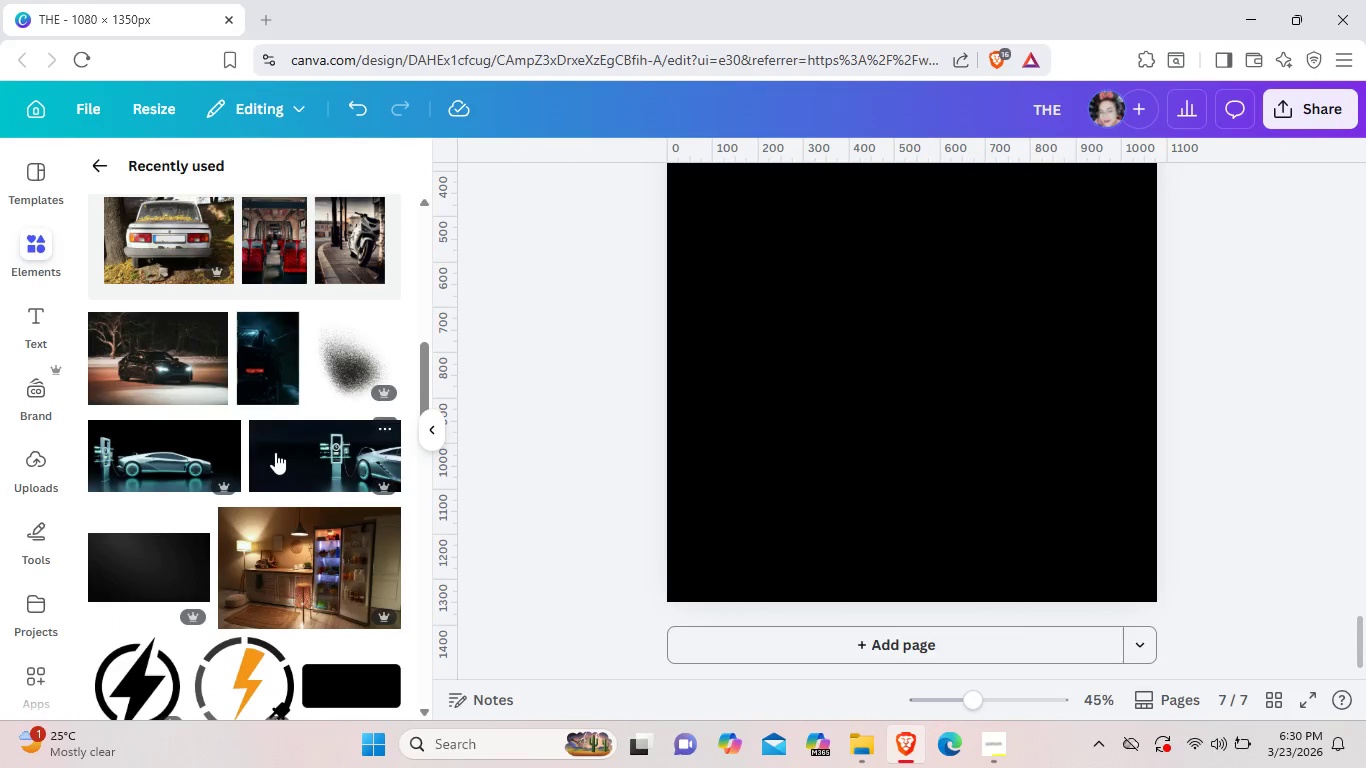 
left_click([275, 452])
 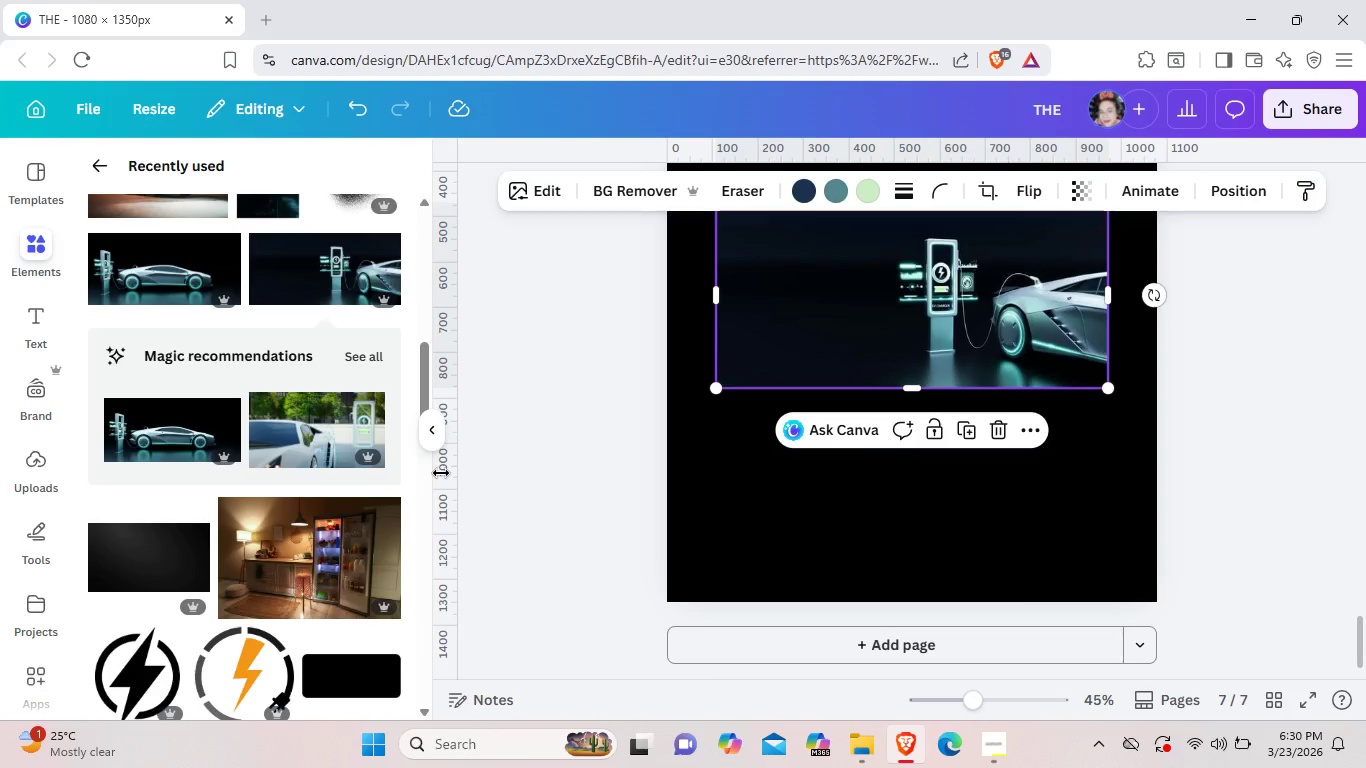 
wait(5.06)
 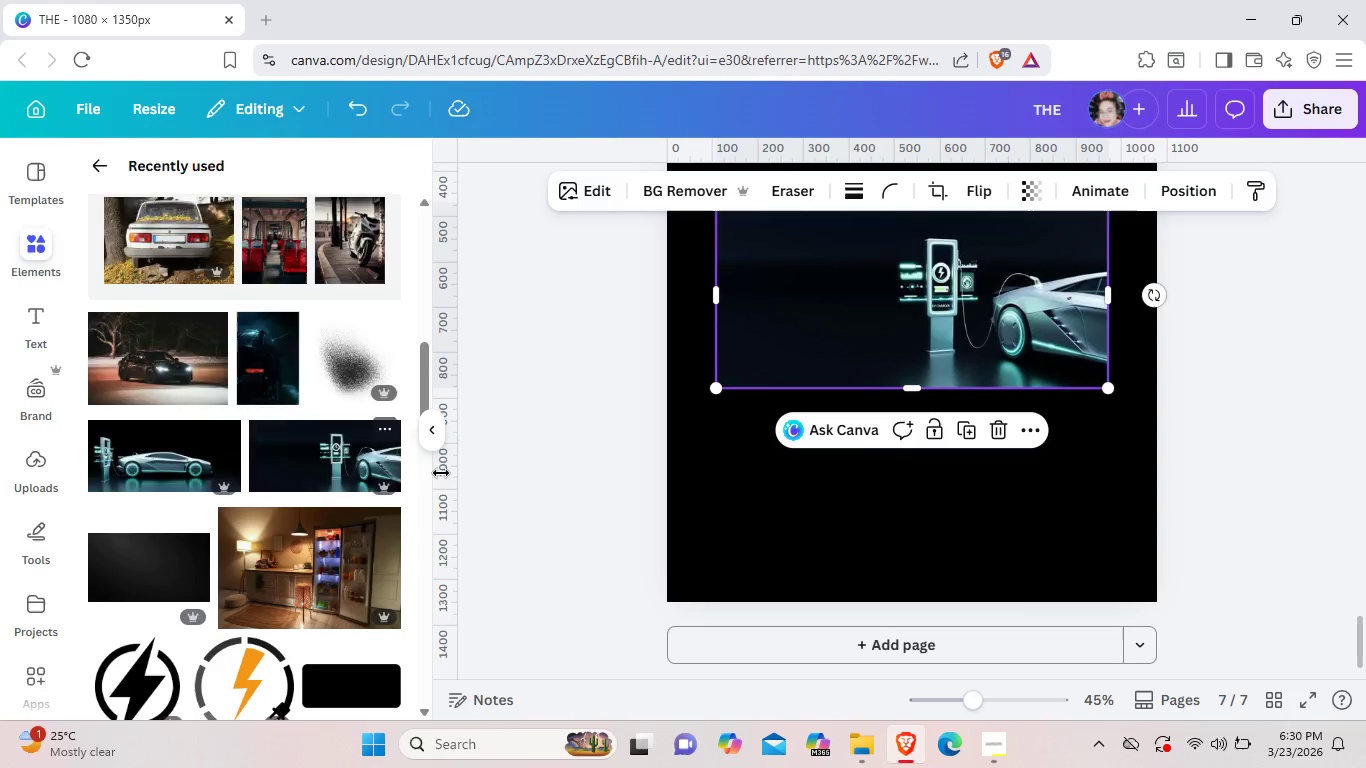 
key(Backspace)
 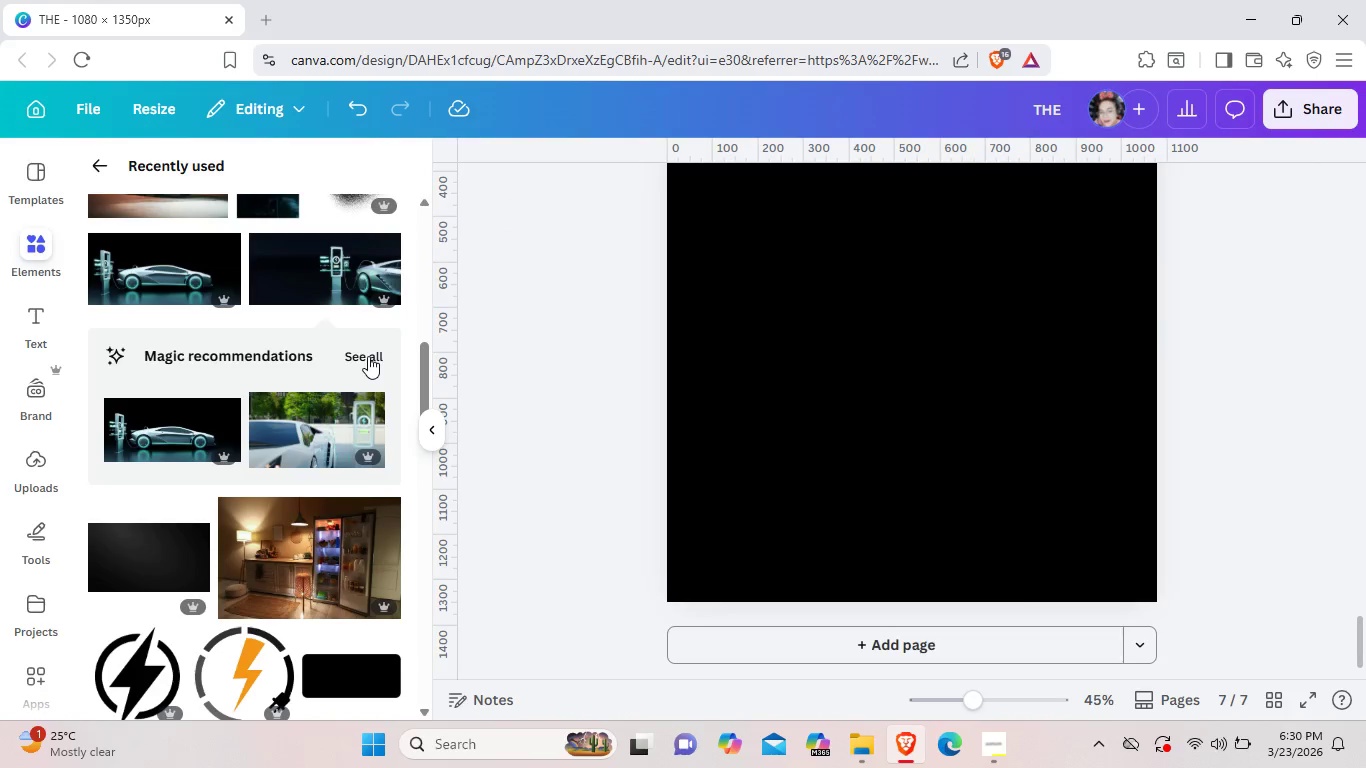 
left_click([368, 356])
 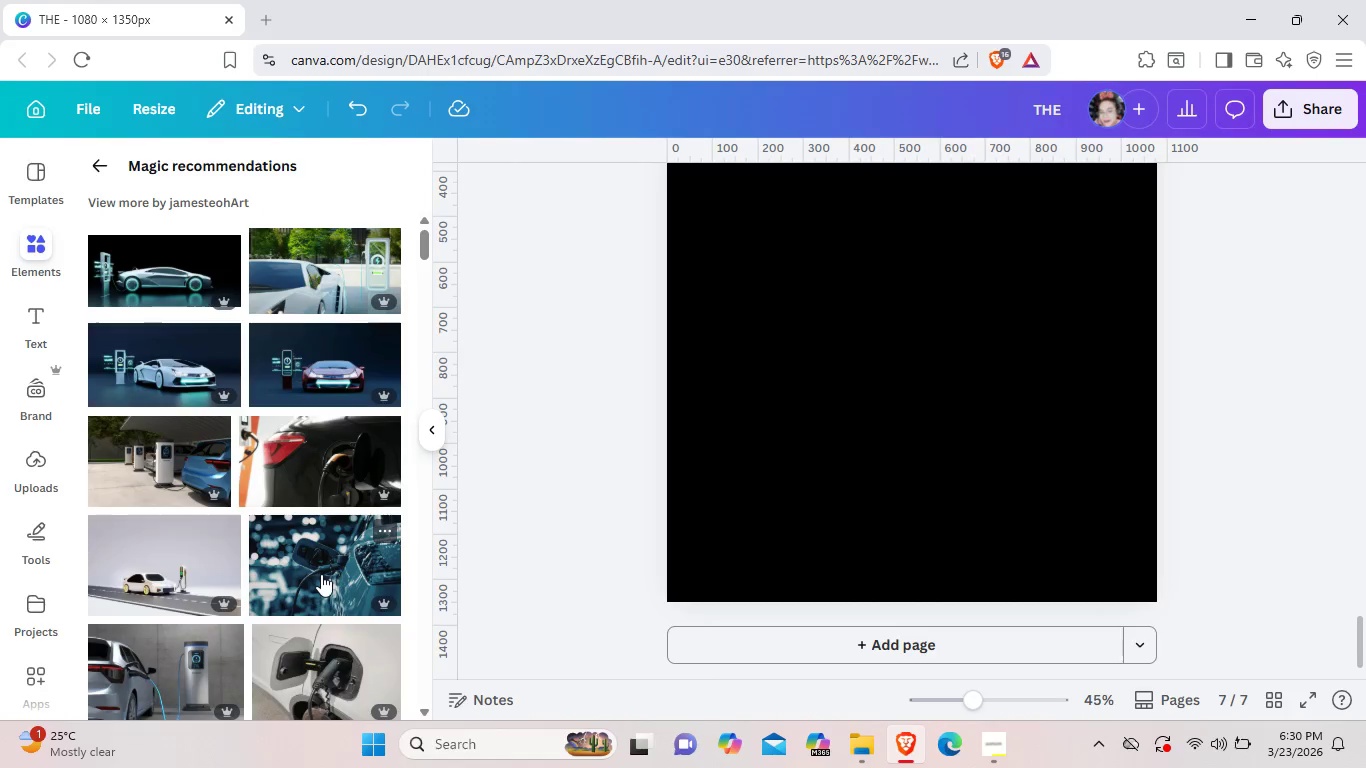 
wait(8.34)
 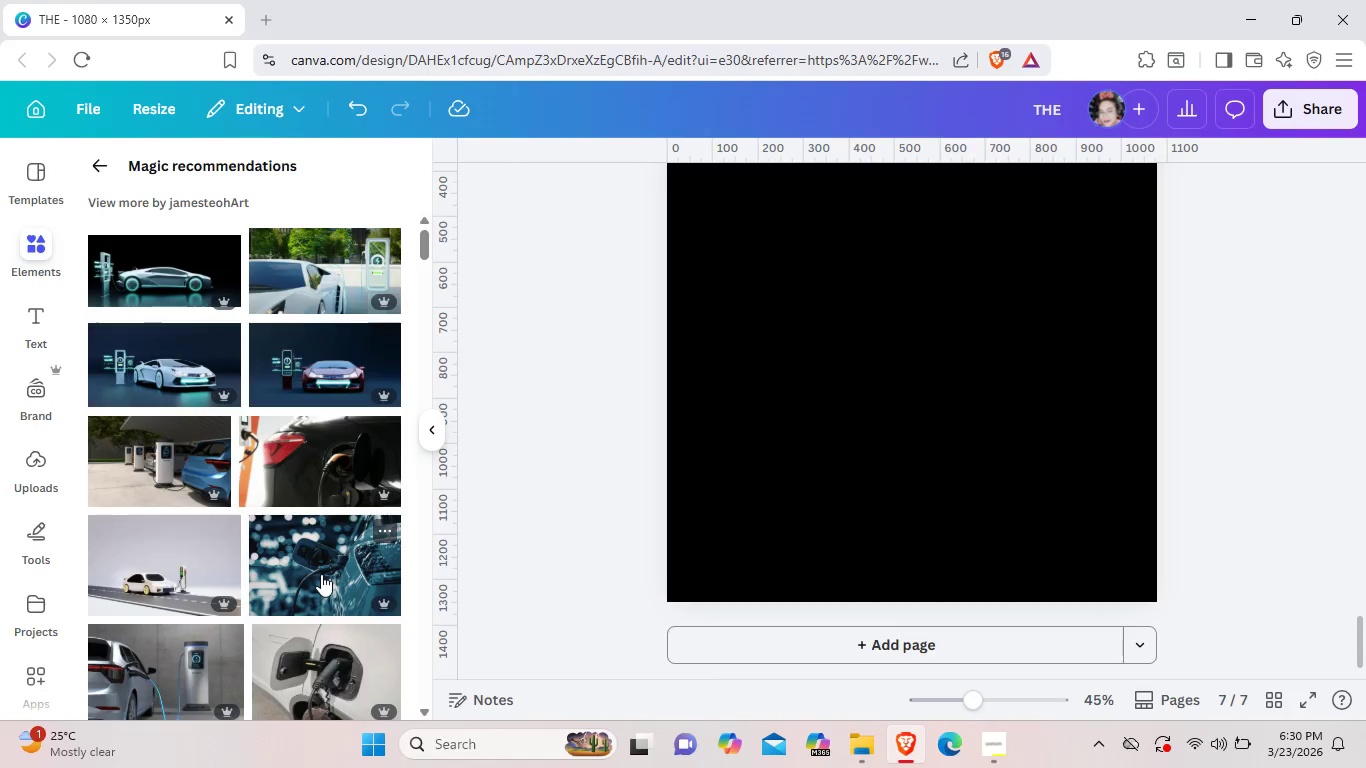 
scroll: coordinate [293, 645], scroll_direction: down, amount: 5.0
 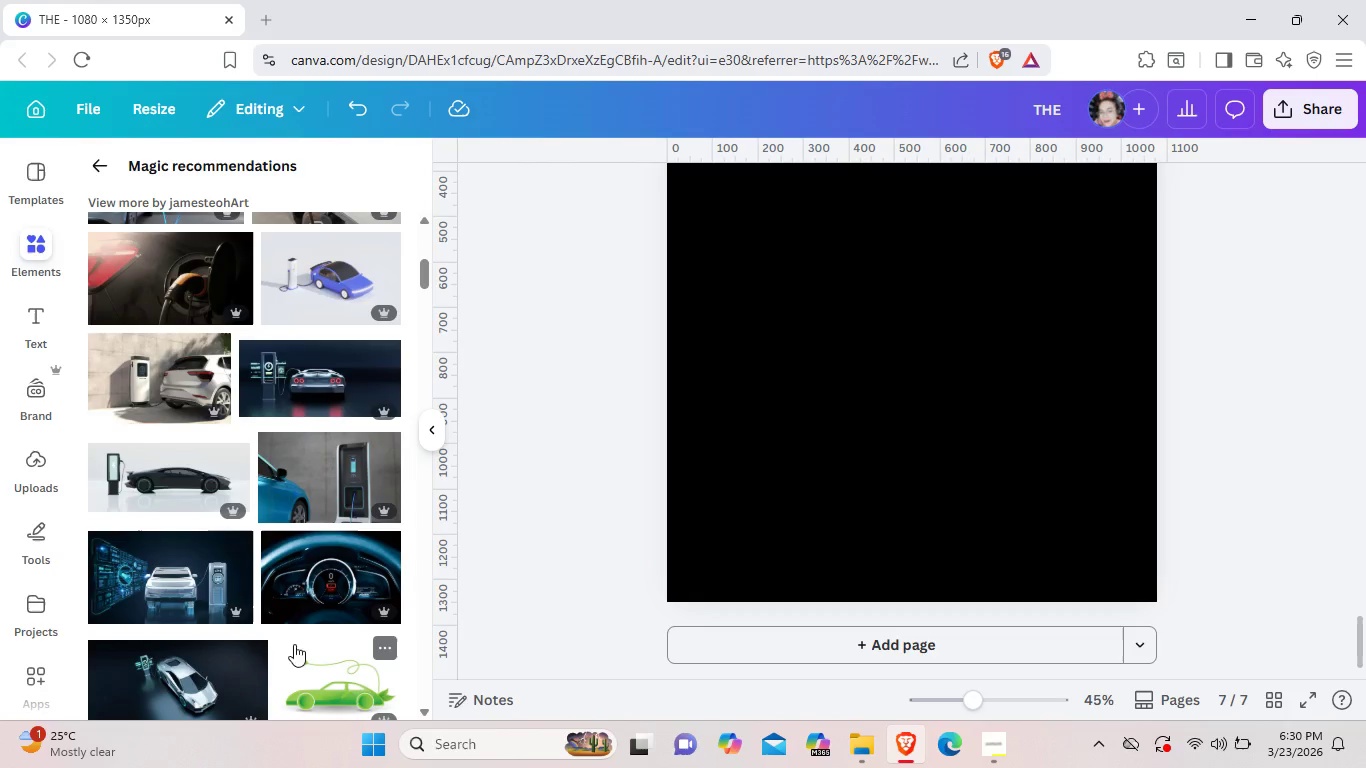 
left_click([180, 581])
 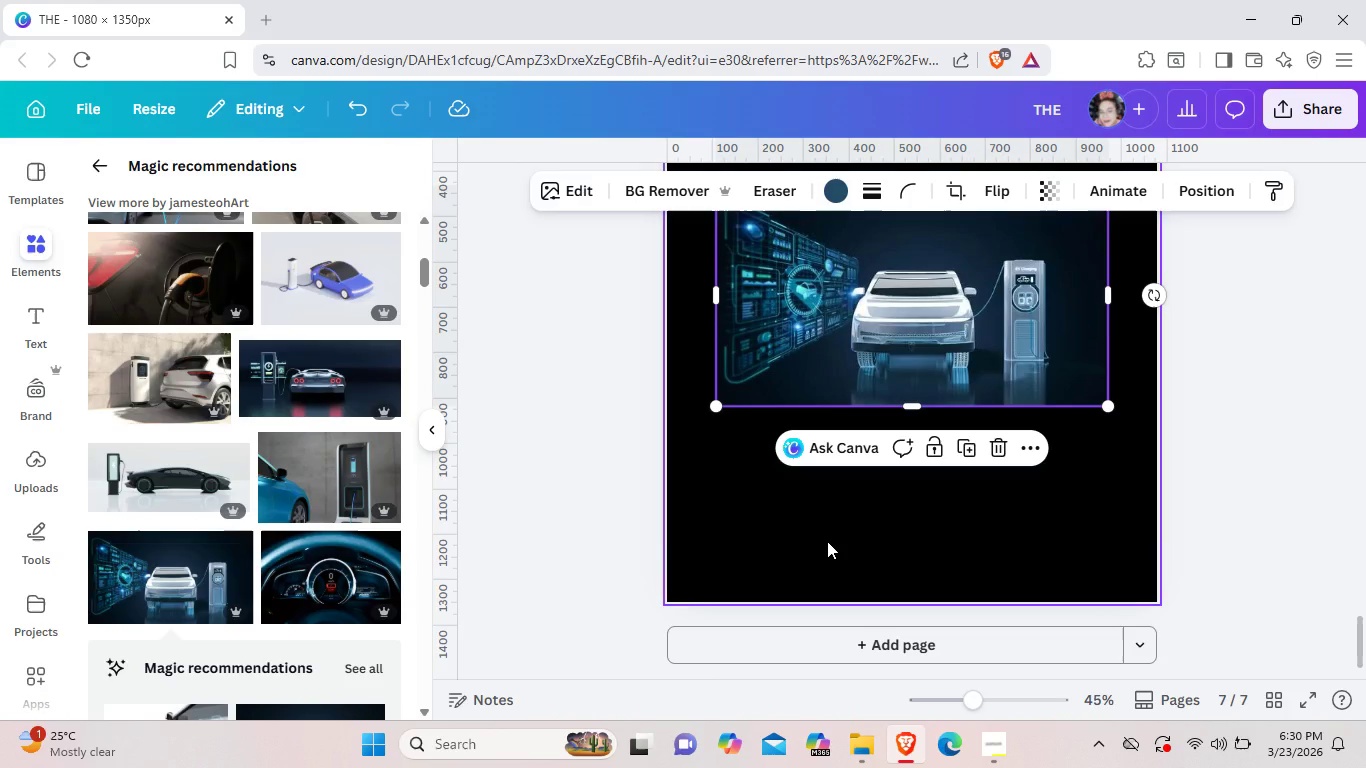 
wait(9.14)
 